 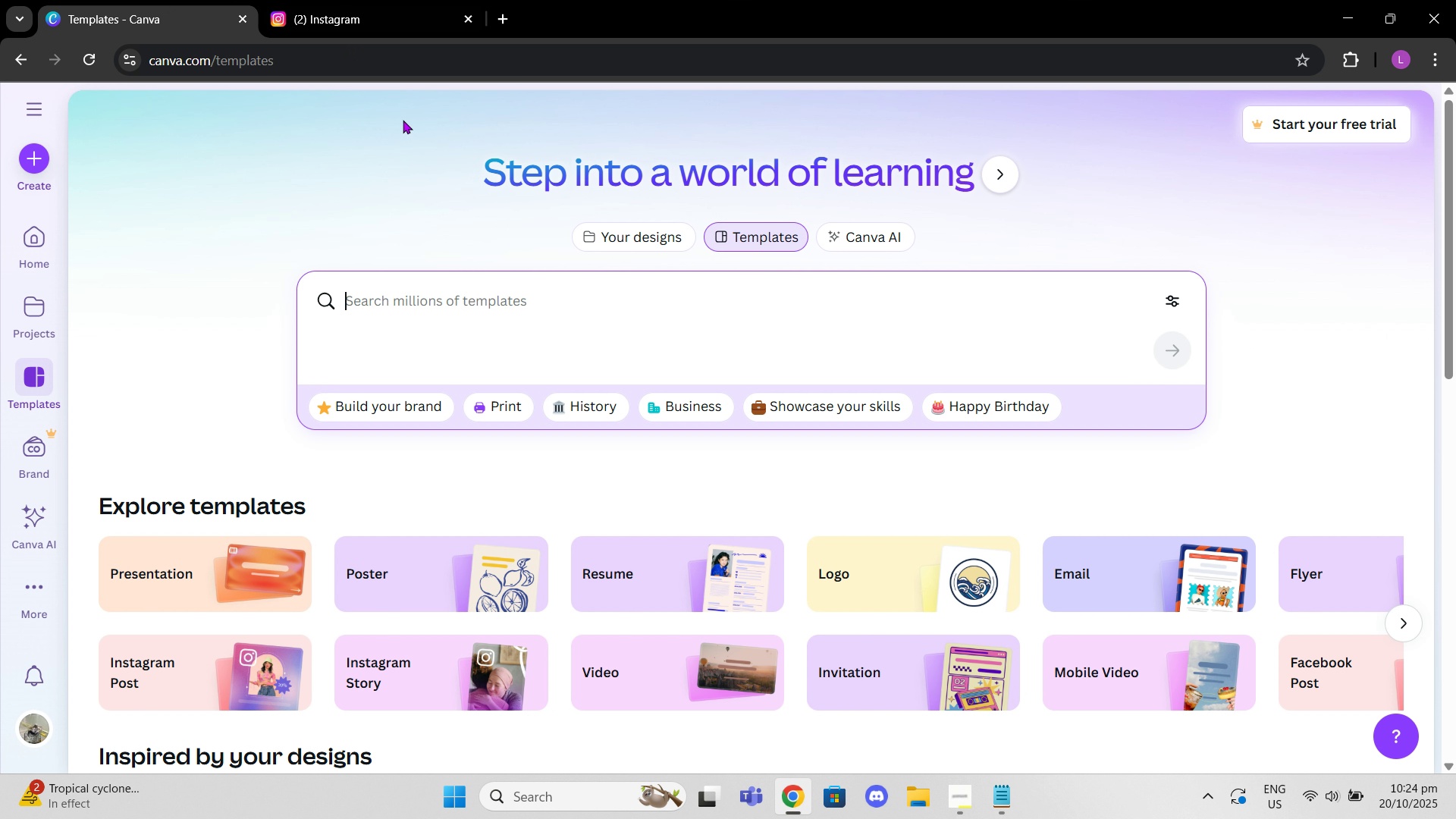 
type(instagram post)
 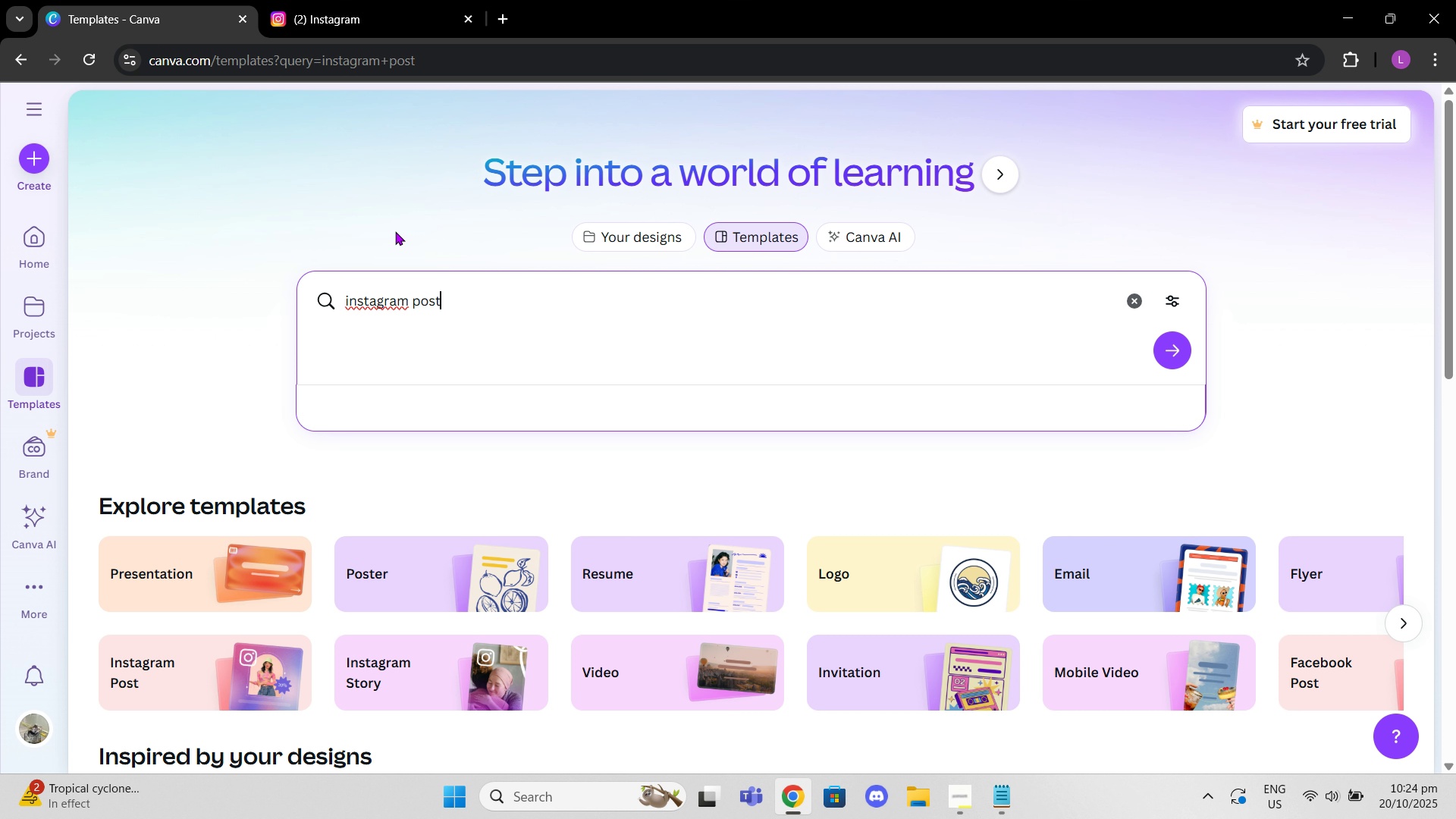 
key(Enter)
 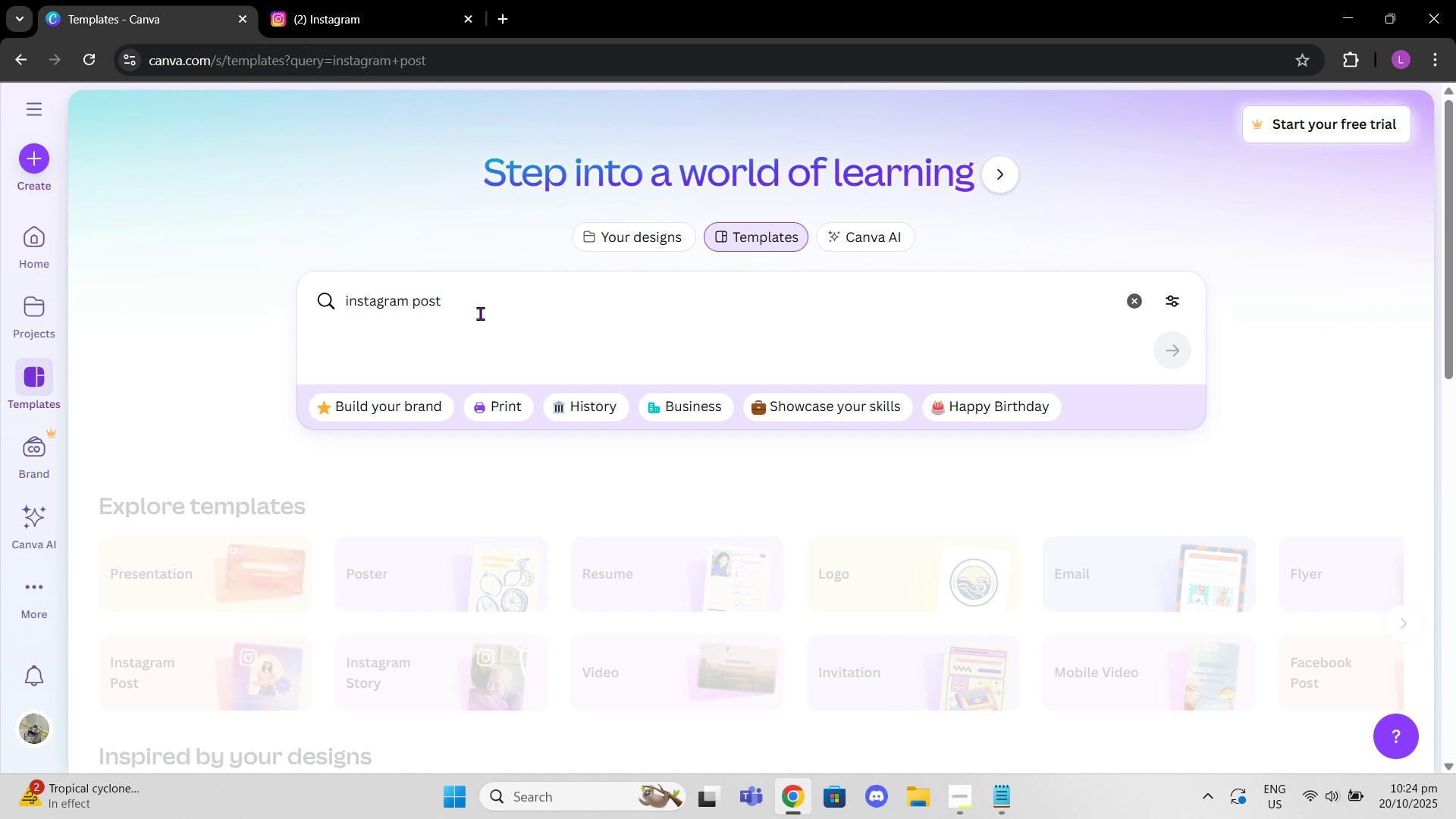 
left_click([506, 328])
 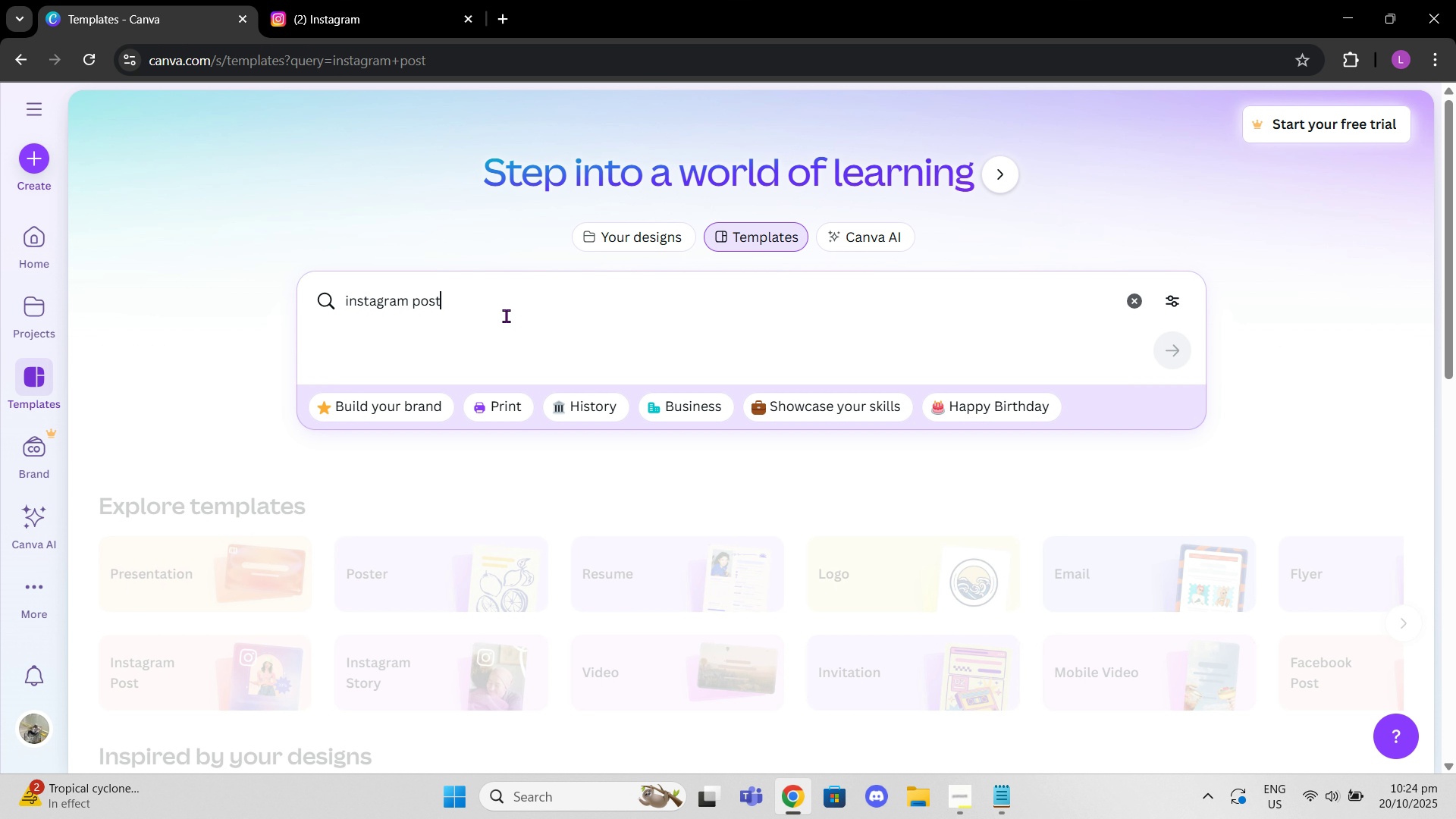 
left_click([506, 315])
 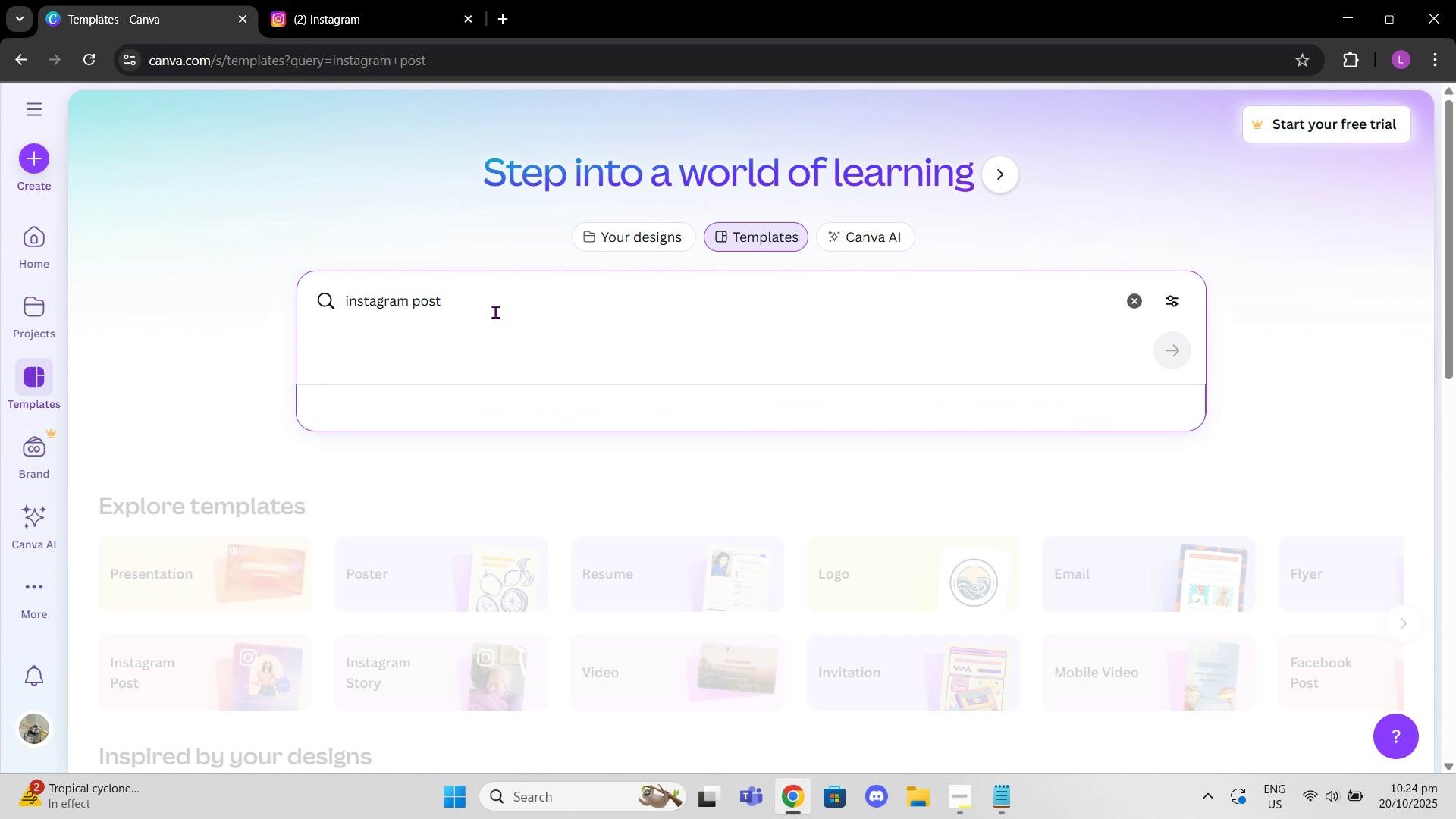 
key(Enter)
 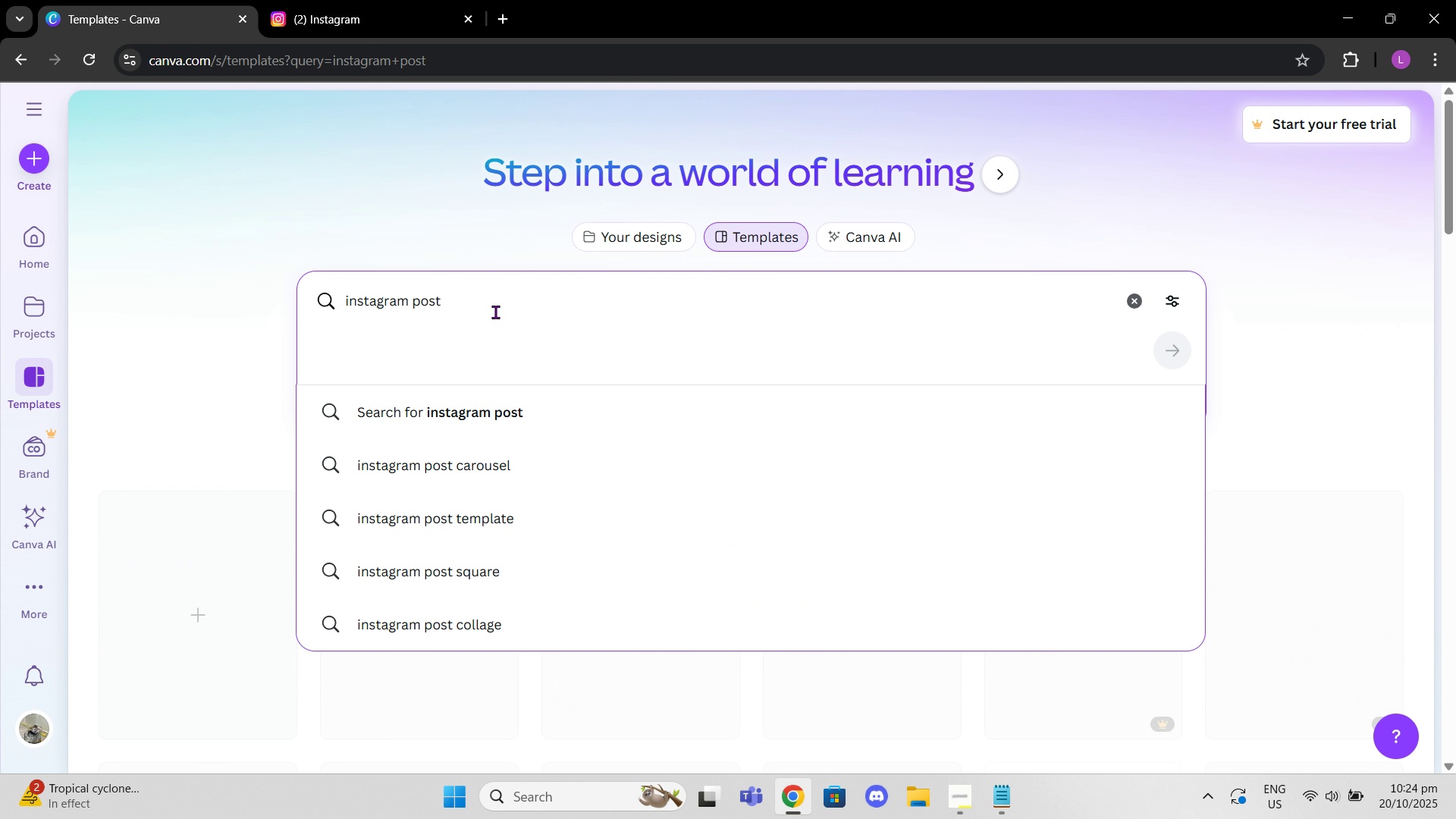 
wait(8.66)
 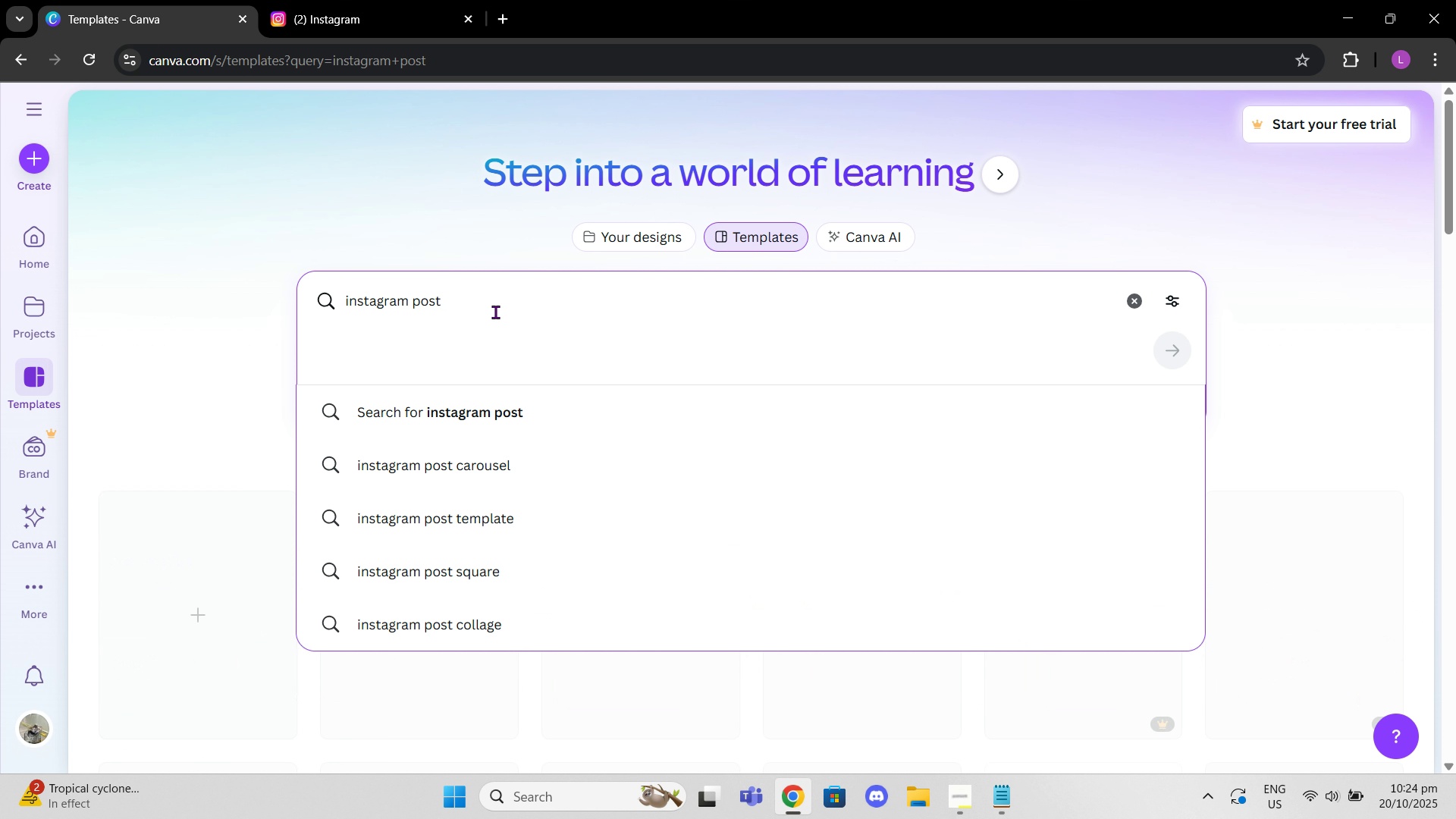 
scroll: coordinate [116, 439], scroll_direction: down, amount: 3.0
 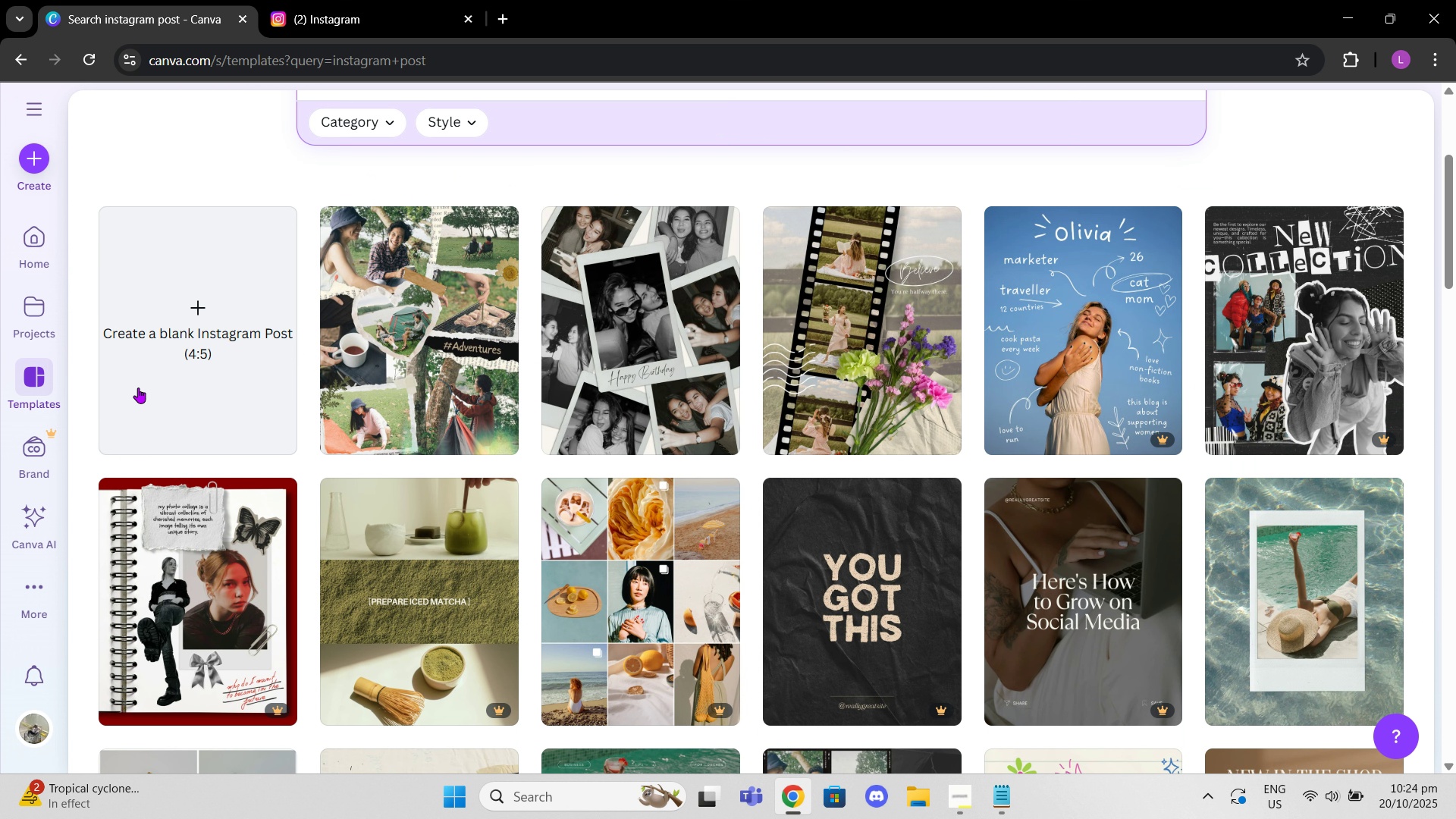 
left_click([138, 388])
 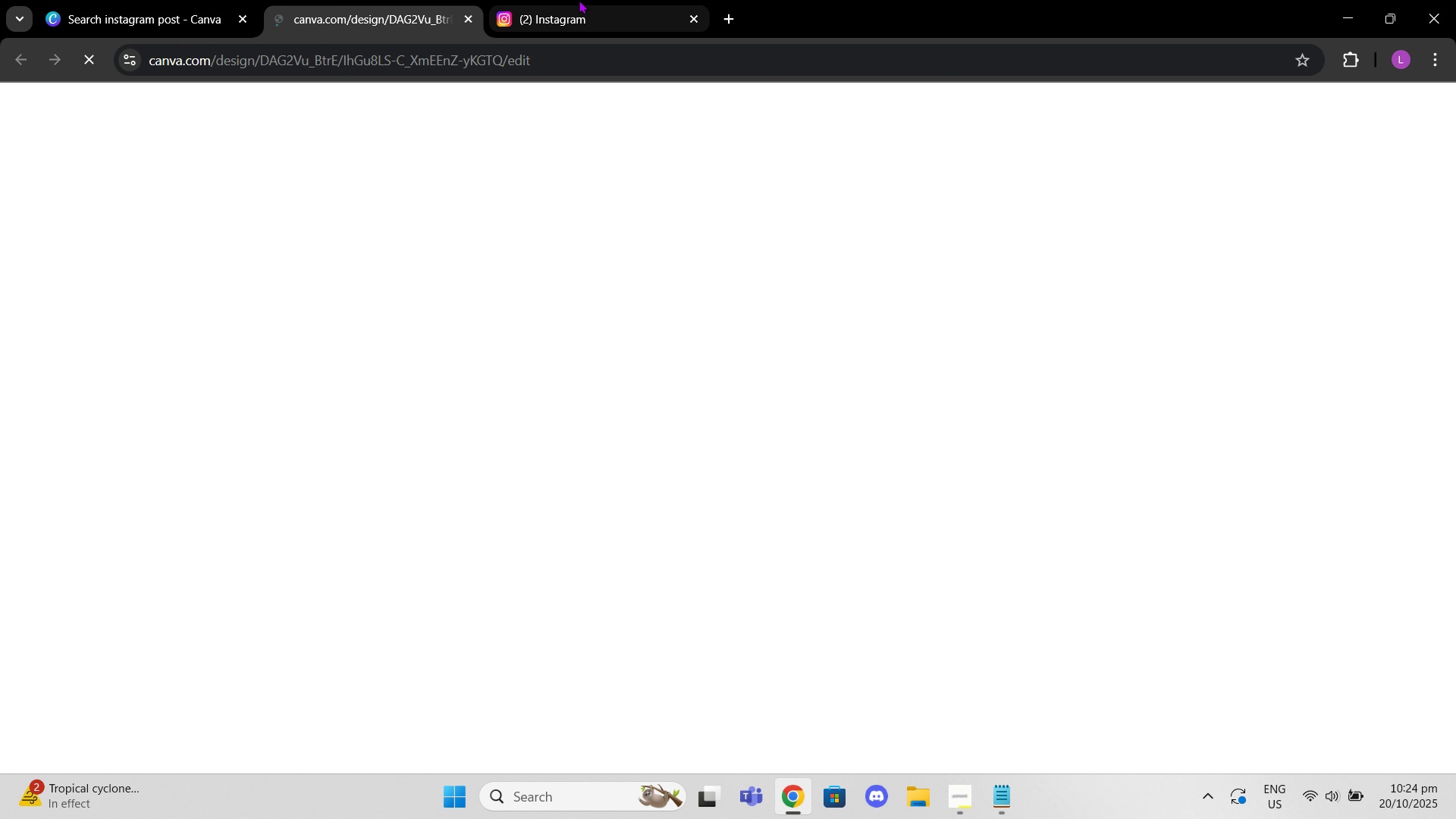 
left_click([580, 0])
 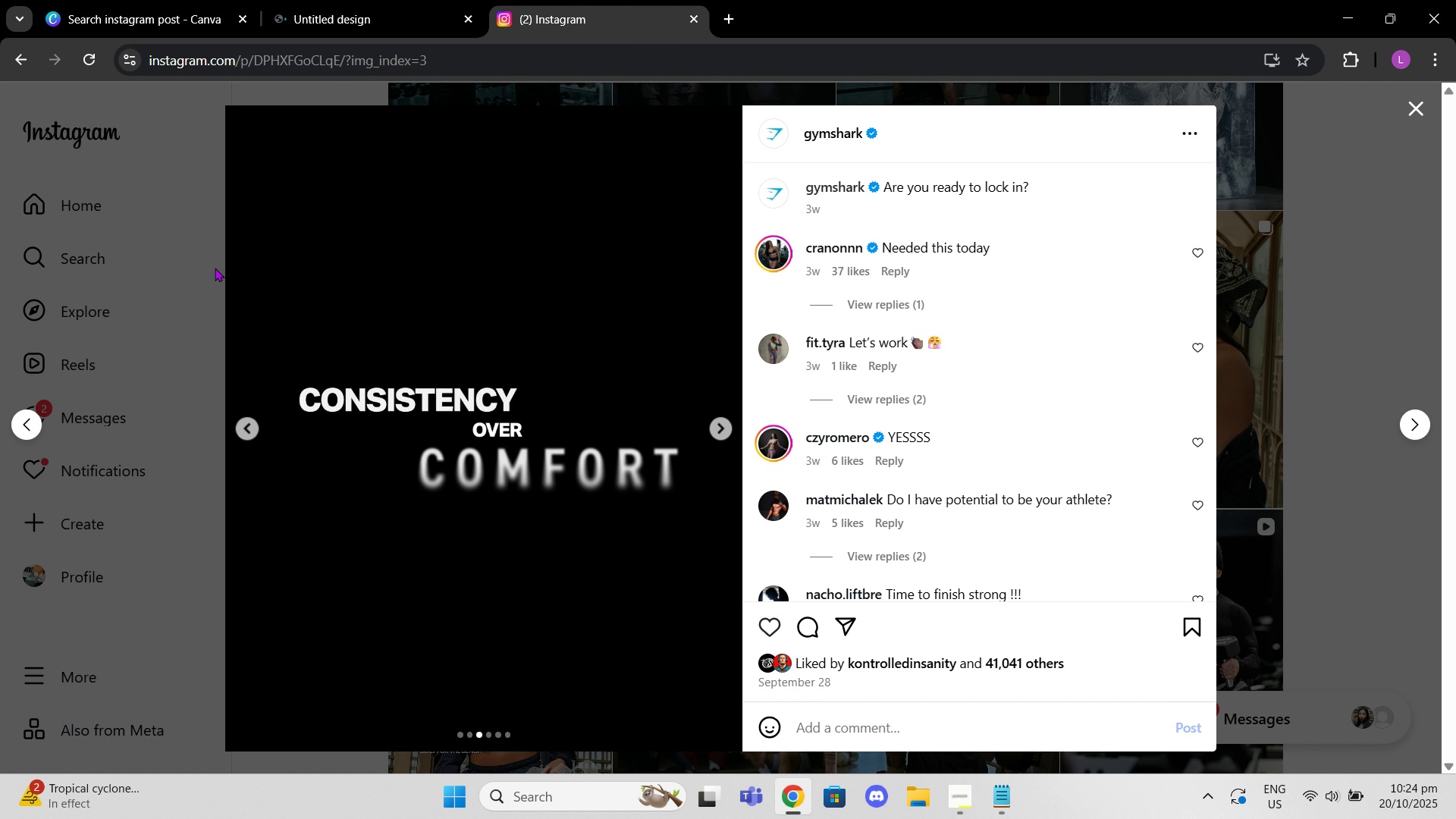 
left_click([184, 267])
 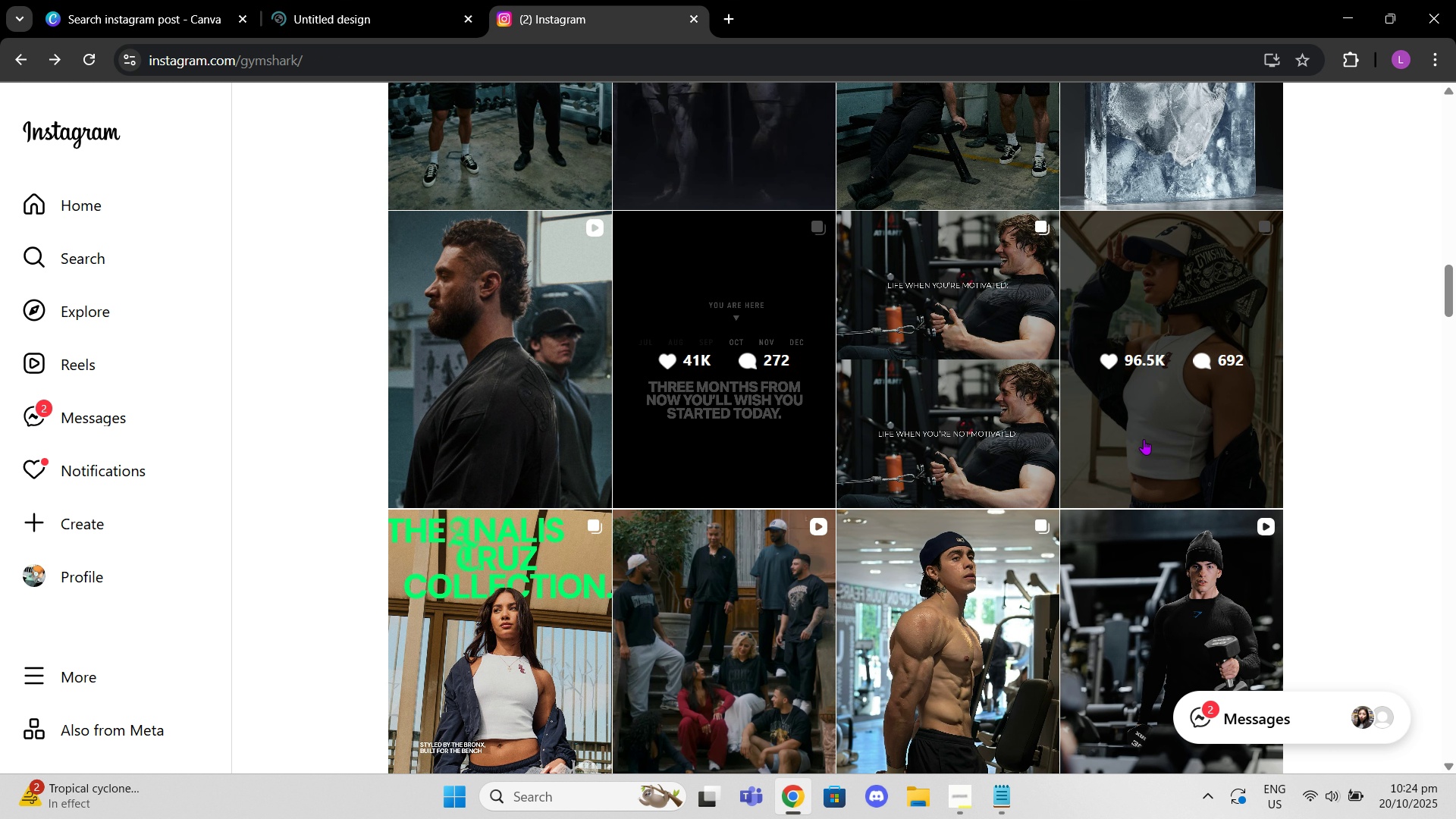 
scroll: coordinate [930, 468], scroll_direction: down, amount: 7.0
 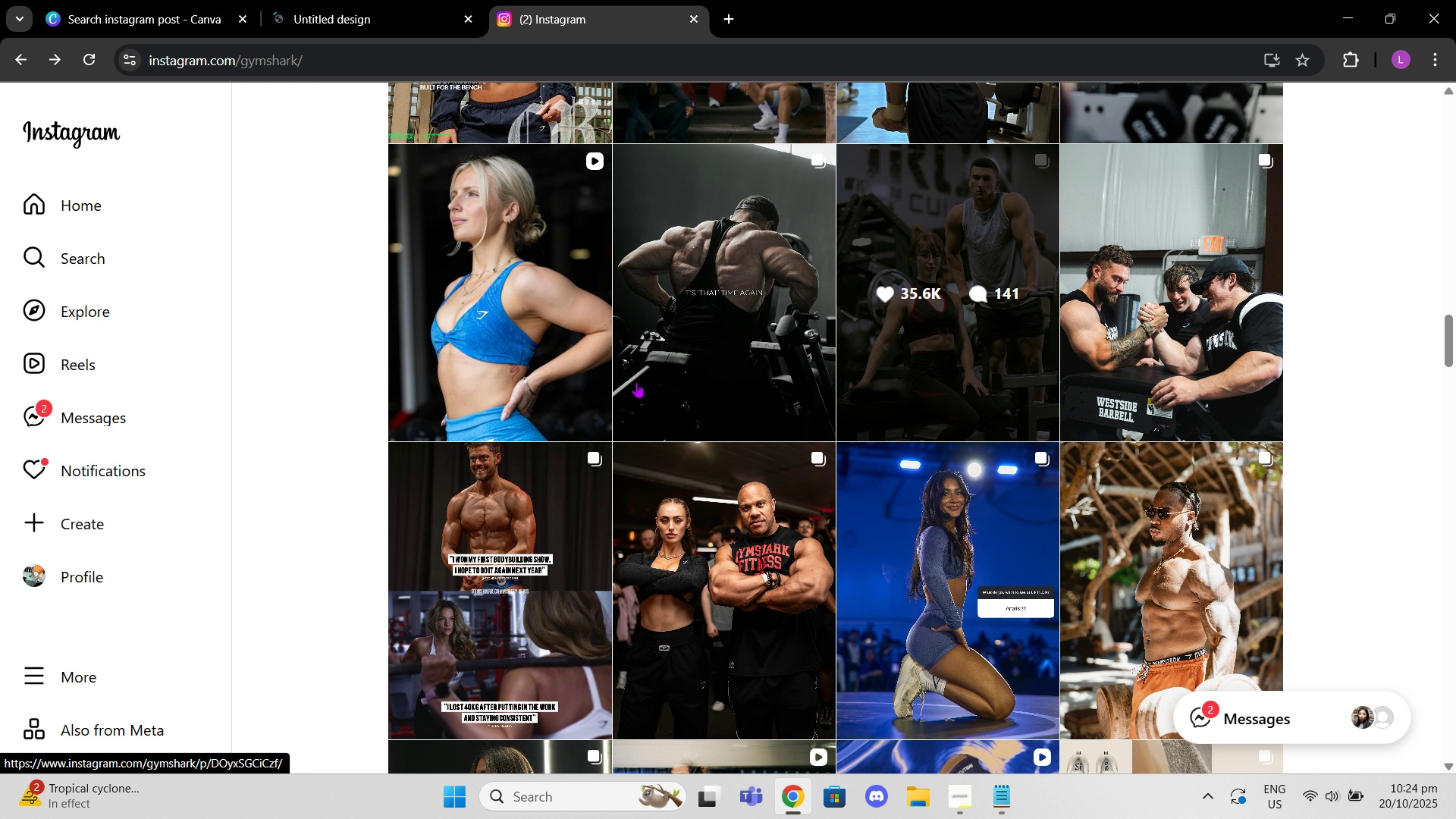 
scroll: coordinate [636, 382], scroll_direction: up, amount: 2.0
 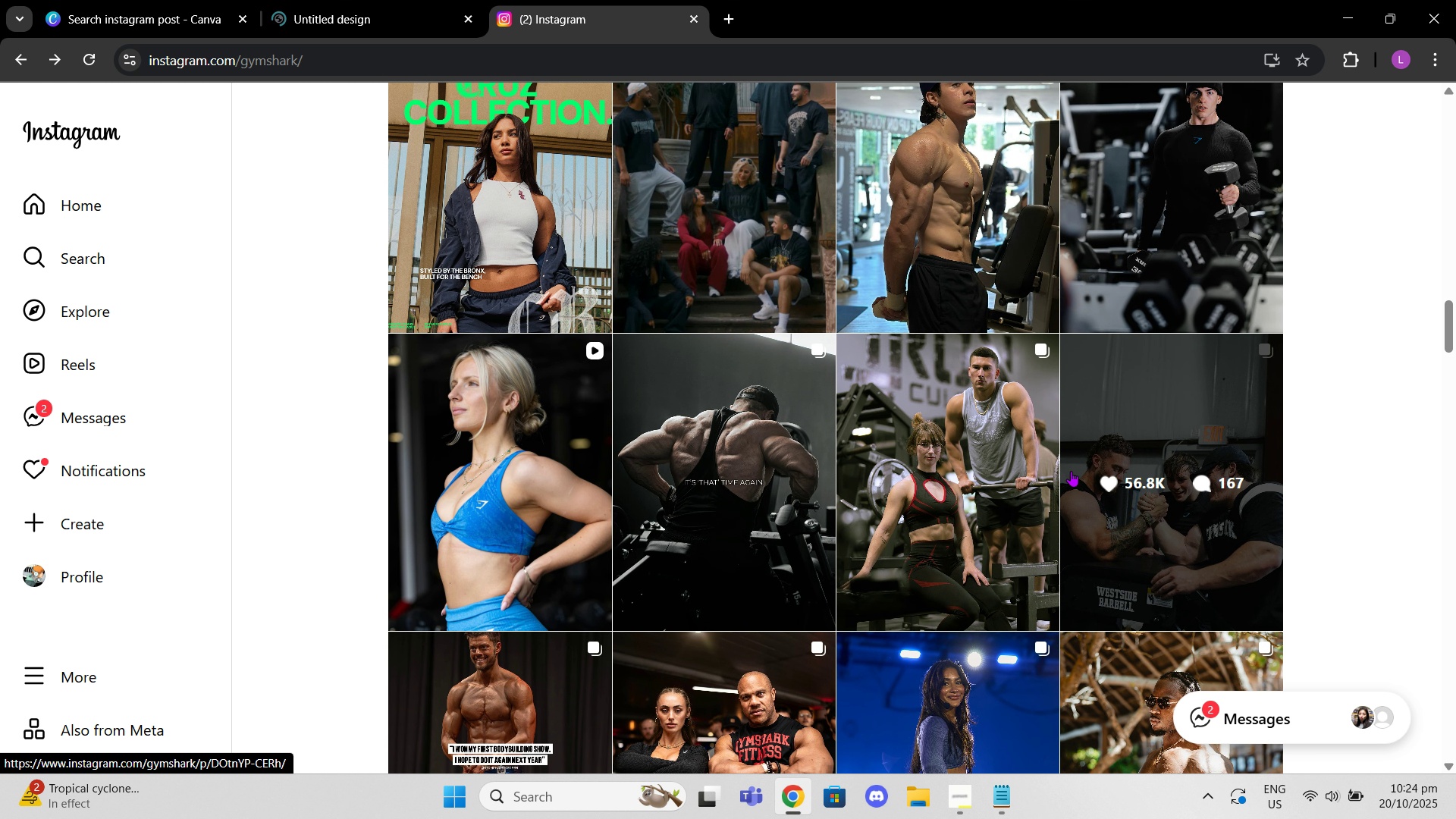 
scroll: coordinate [1070, 535], scroll_direction: down, amount: 20.0
 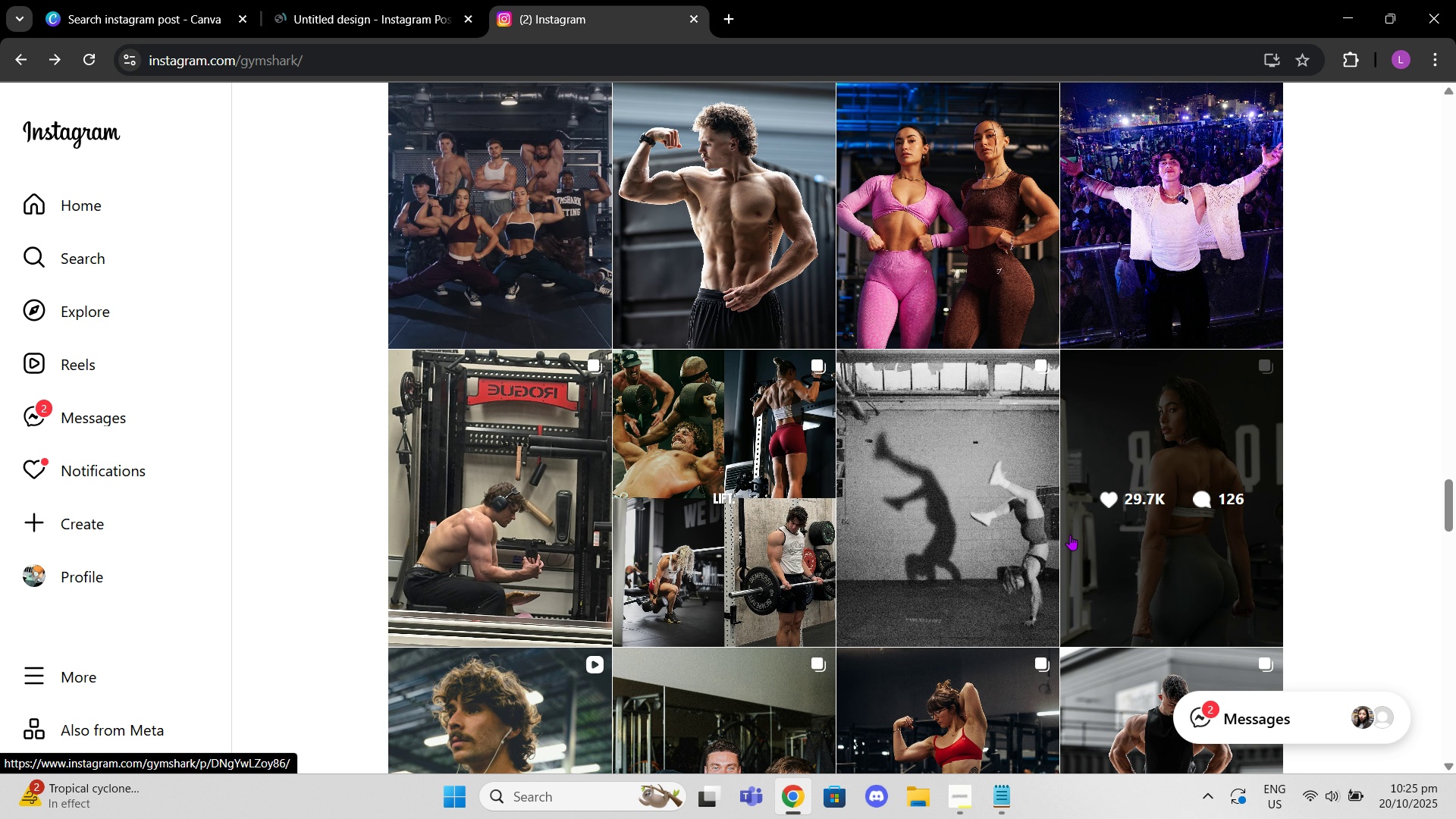 
left_click([723, 472])
 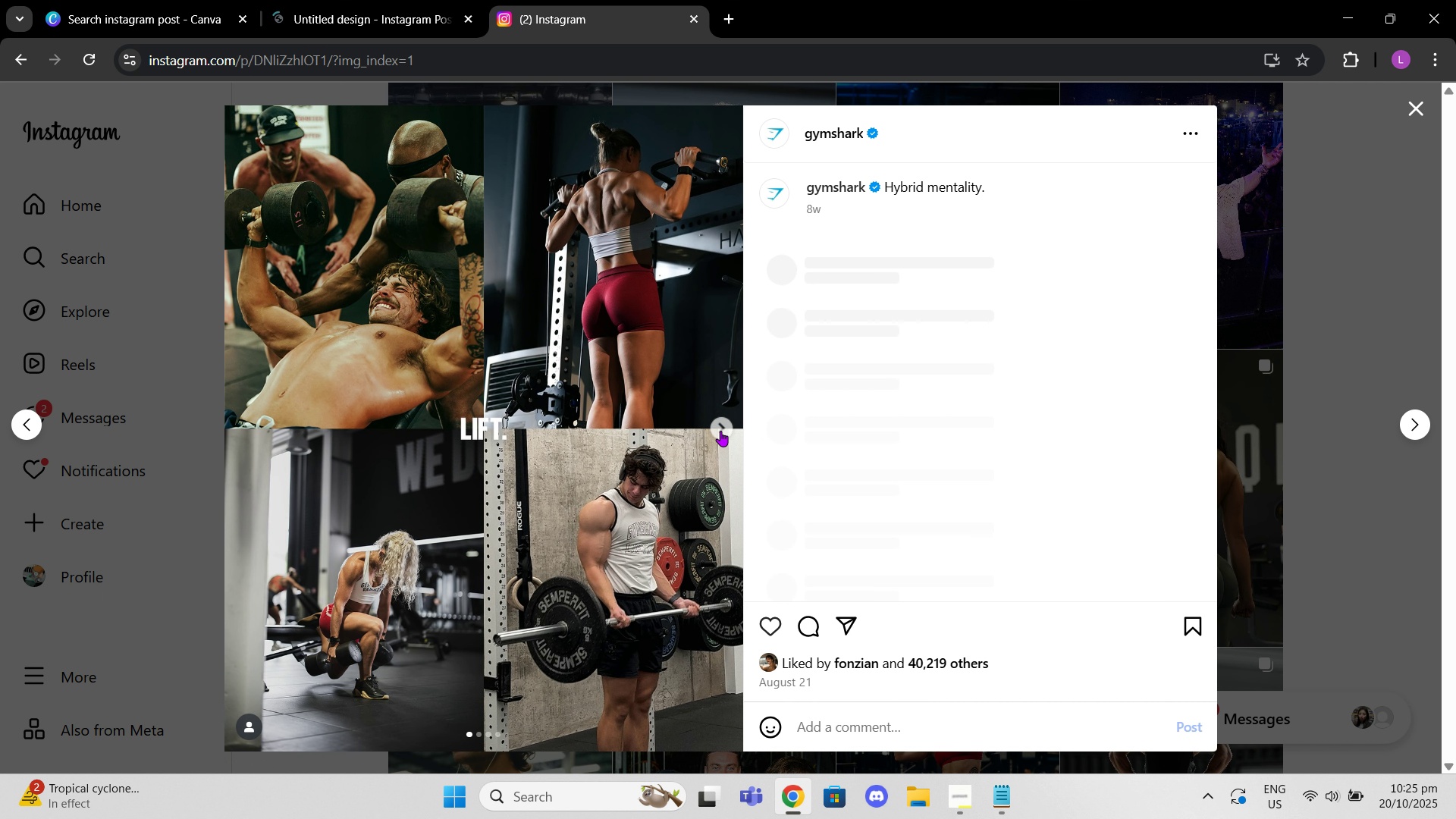 
left_click([720, 431])
 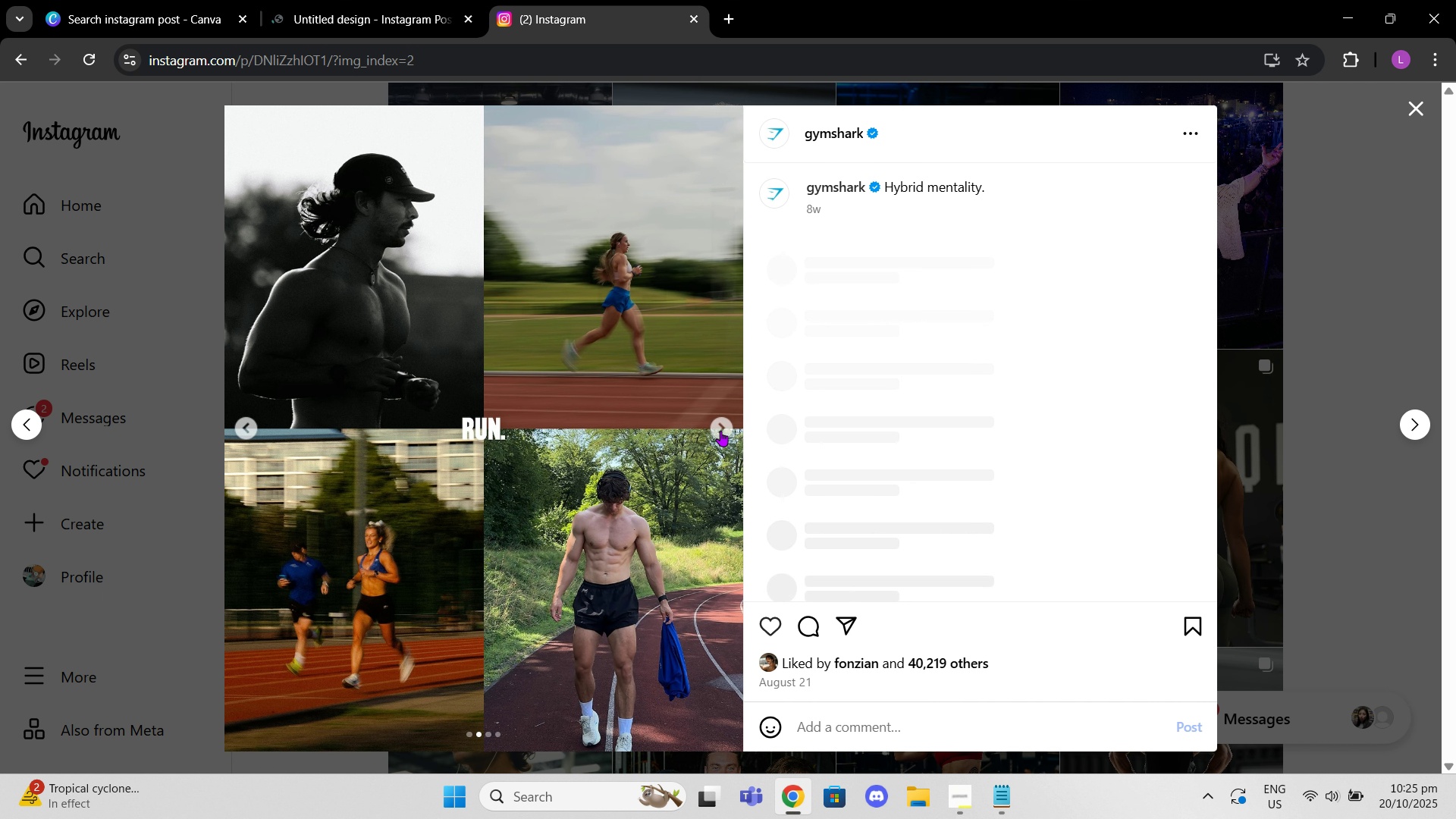 
left_click([720, 431])
 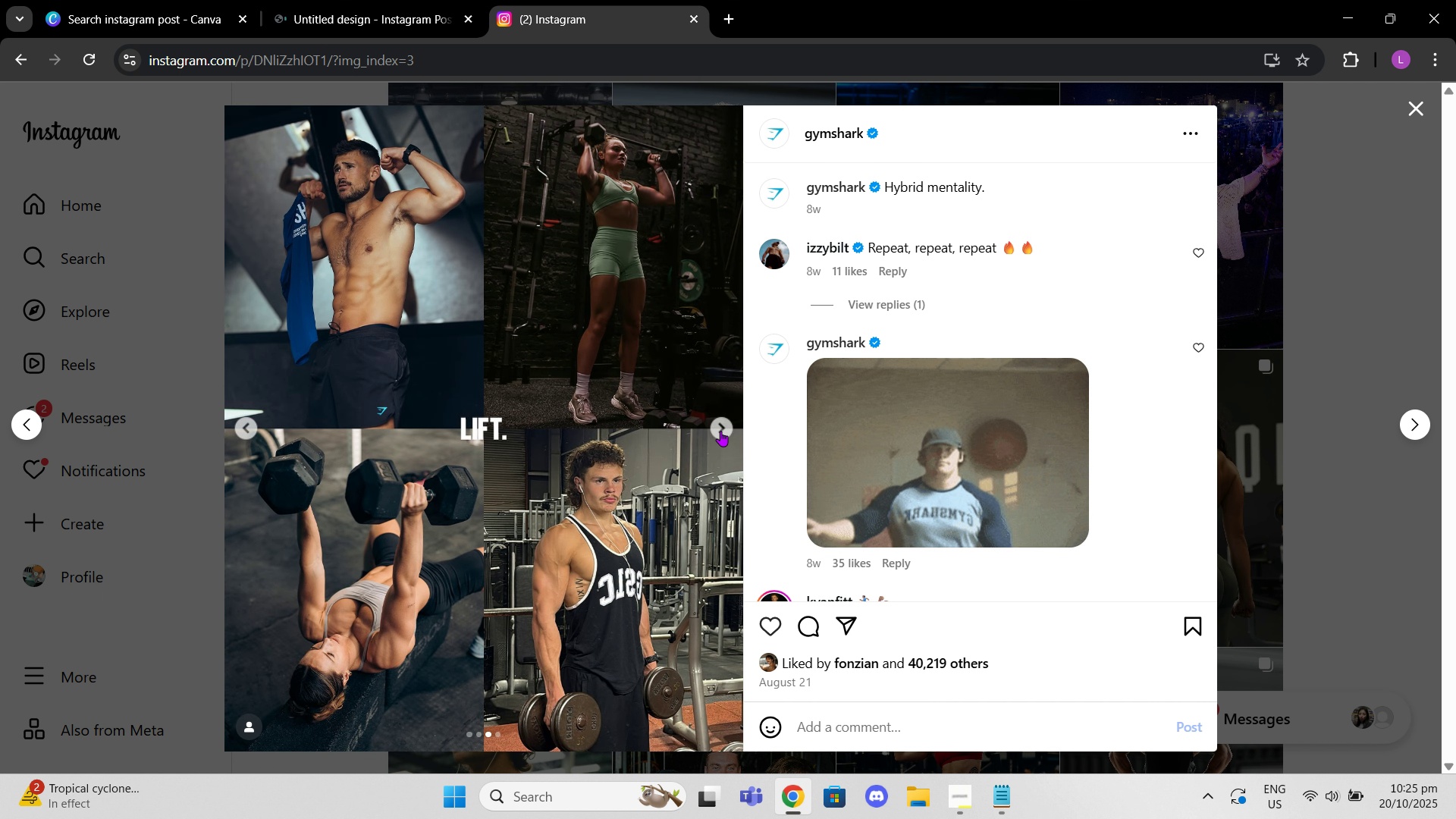 
left_click([720, 431])
 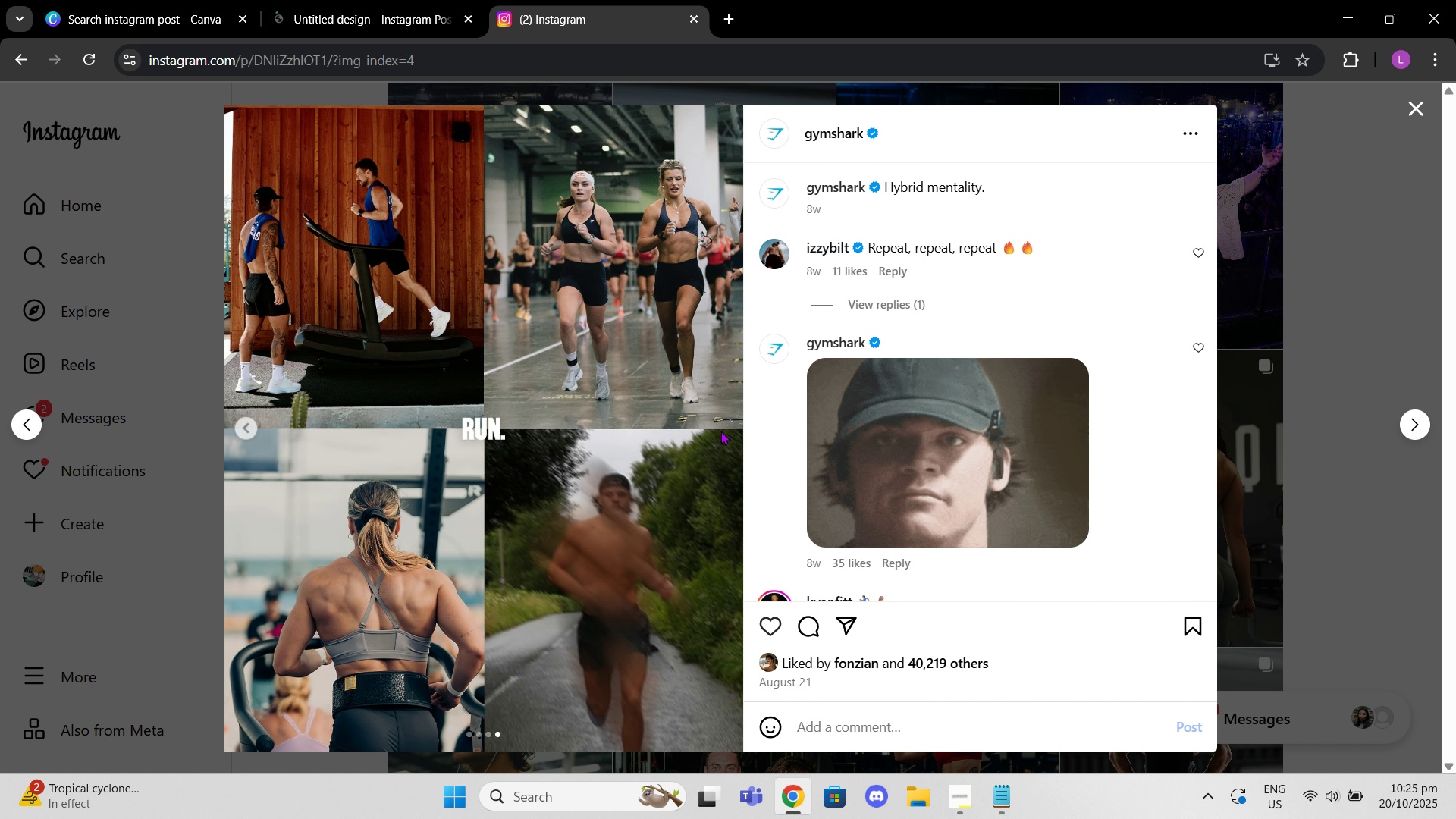 
left_click([720, 431])
 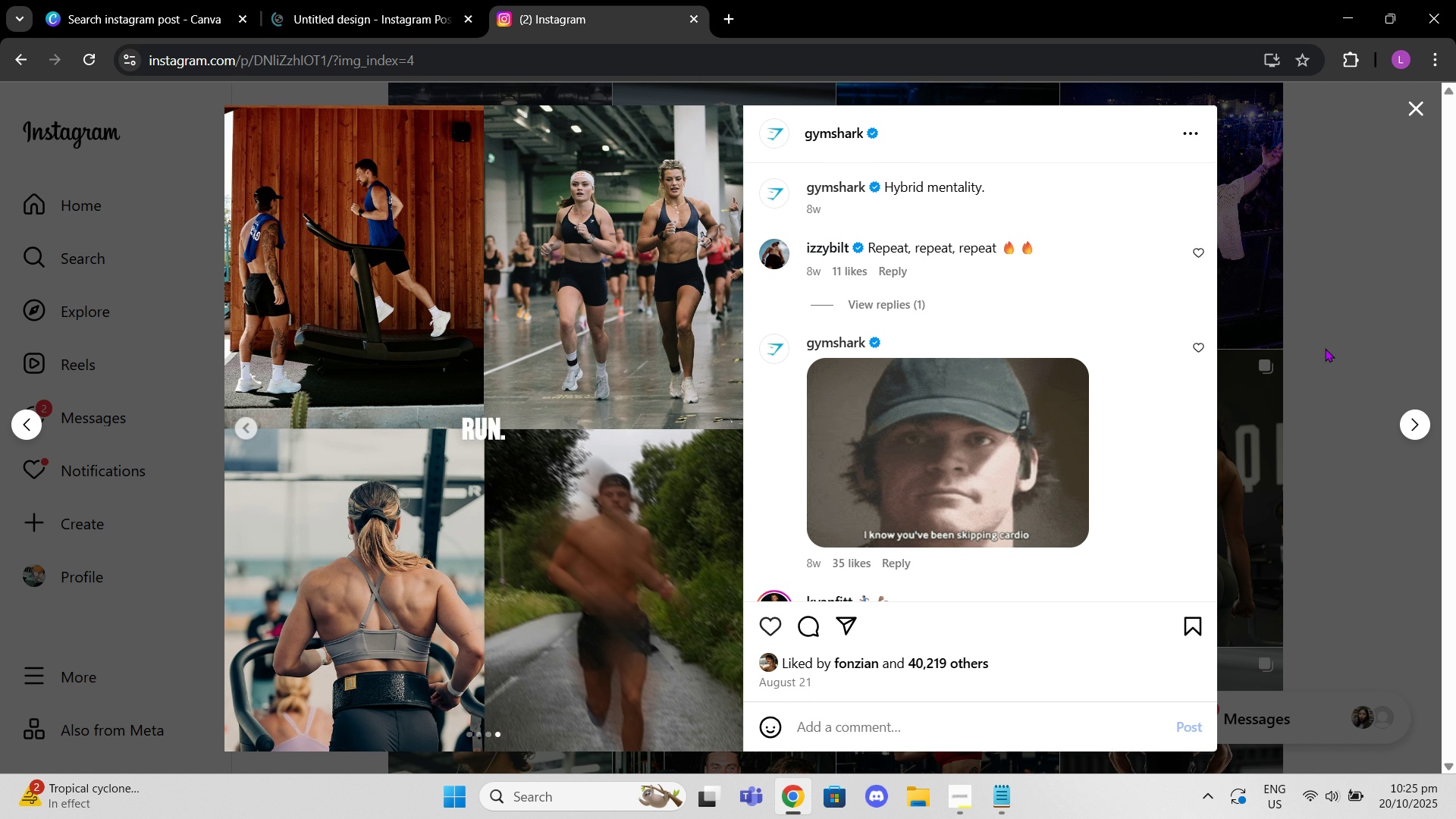 
left_click([1277, 327])
 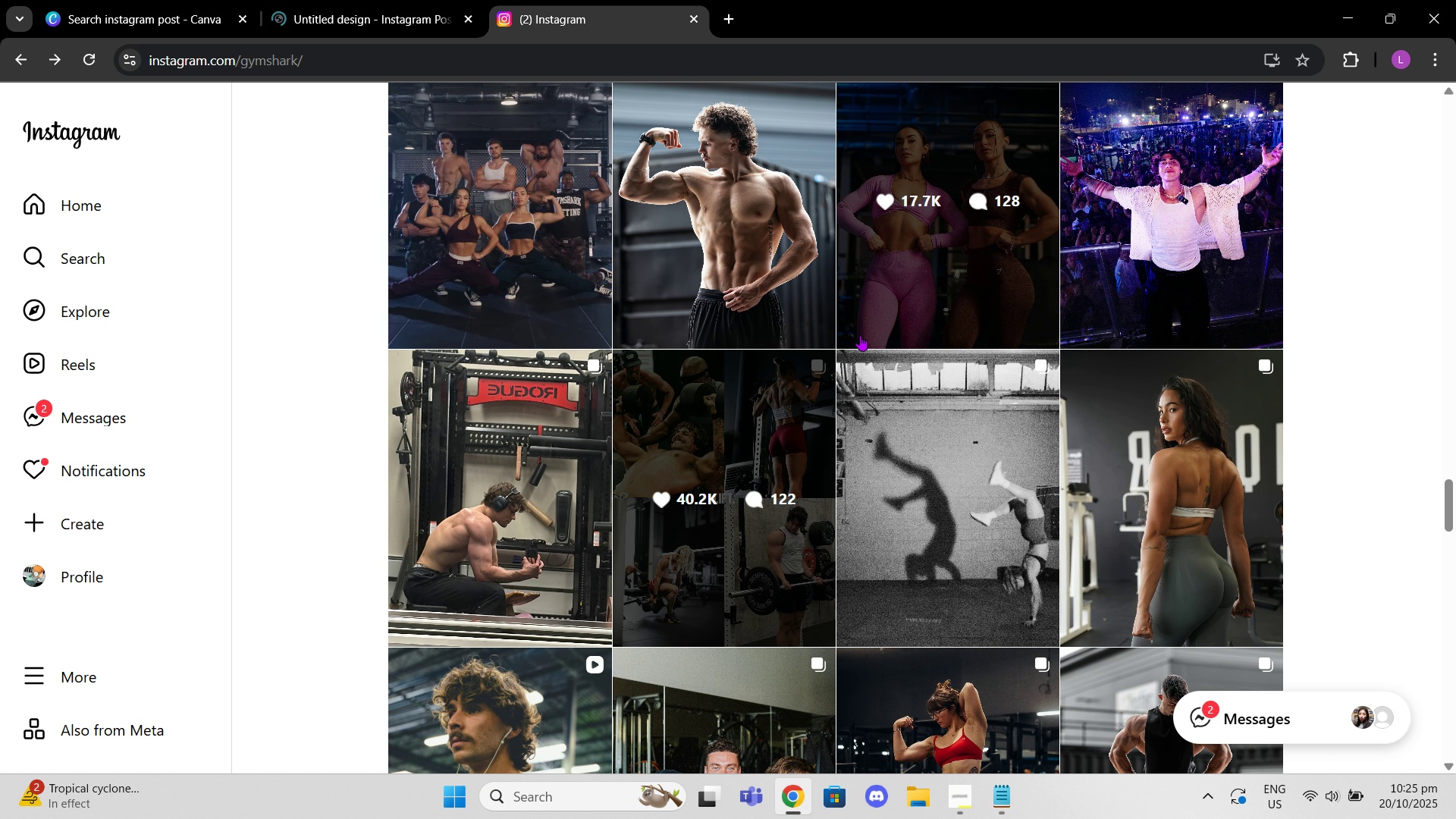 
scroll: coordinate [829, 365], scroll_direction: down, amount: 14.0
 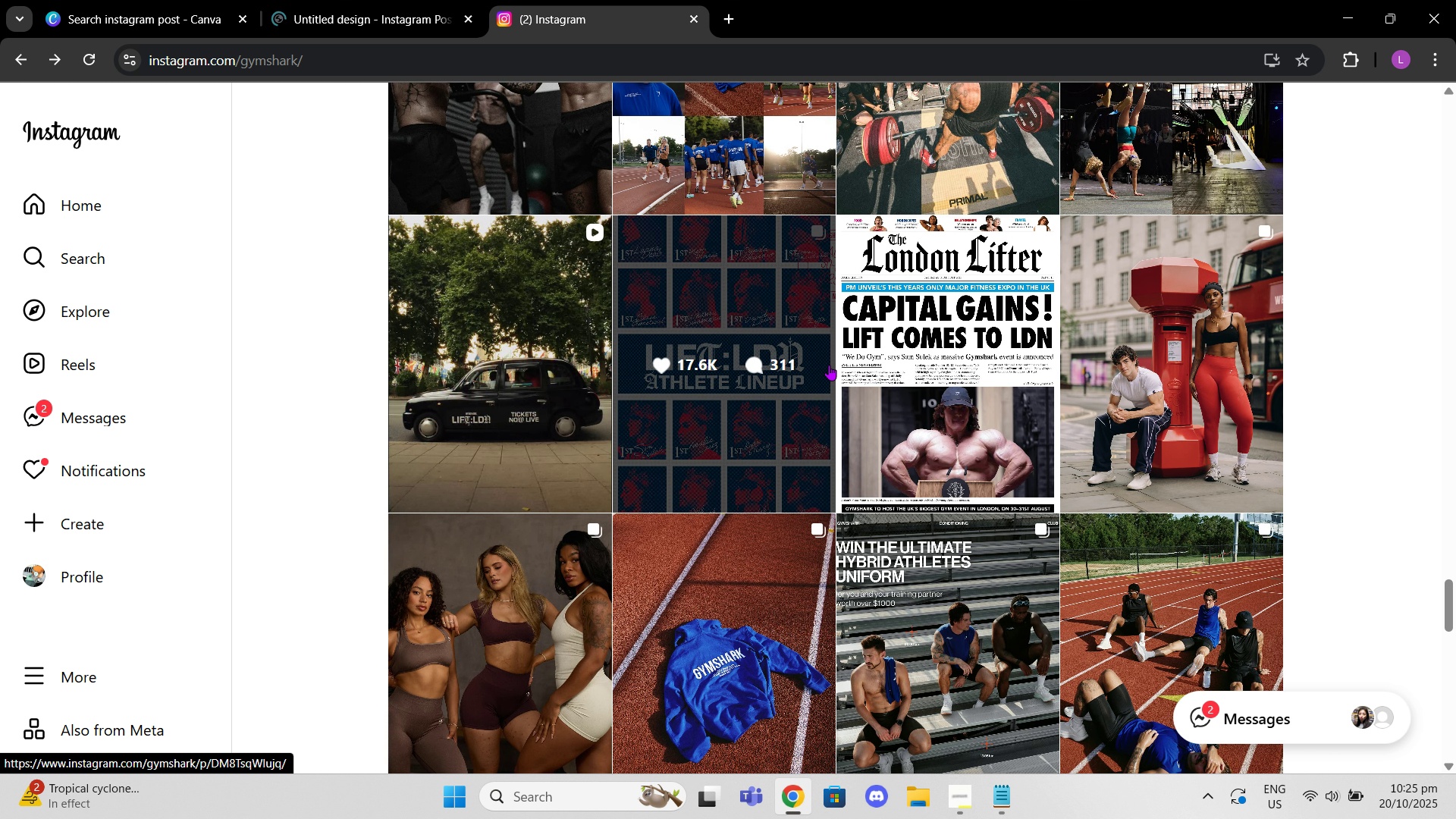 
scroll: coordinate [829, 365], scroll_direction: up, amount: 4.0
 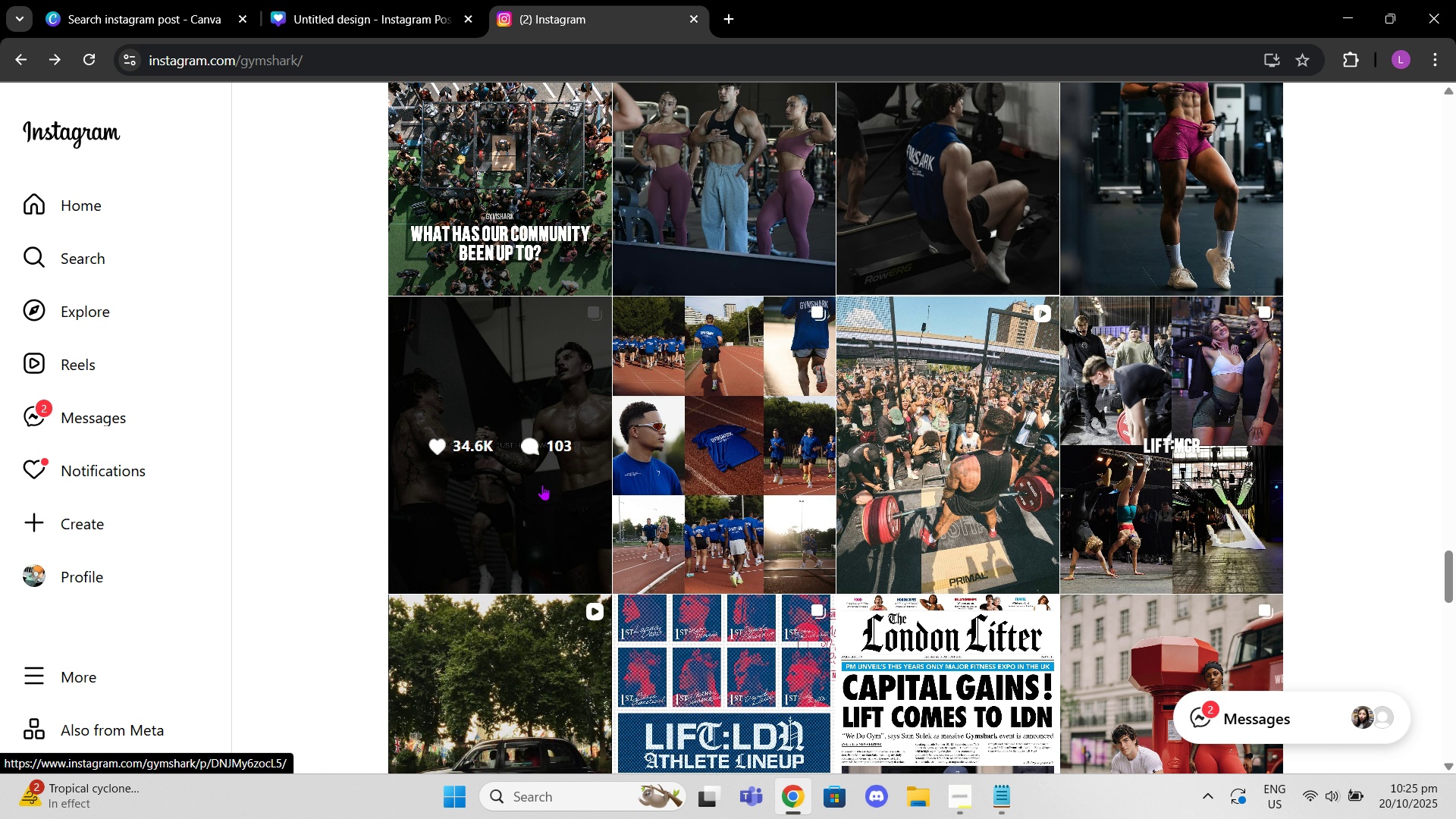 
left_click([542, 485])
 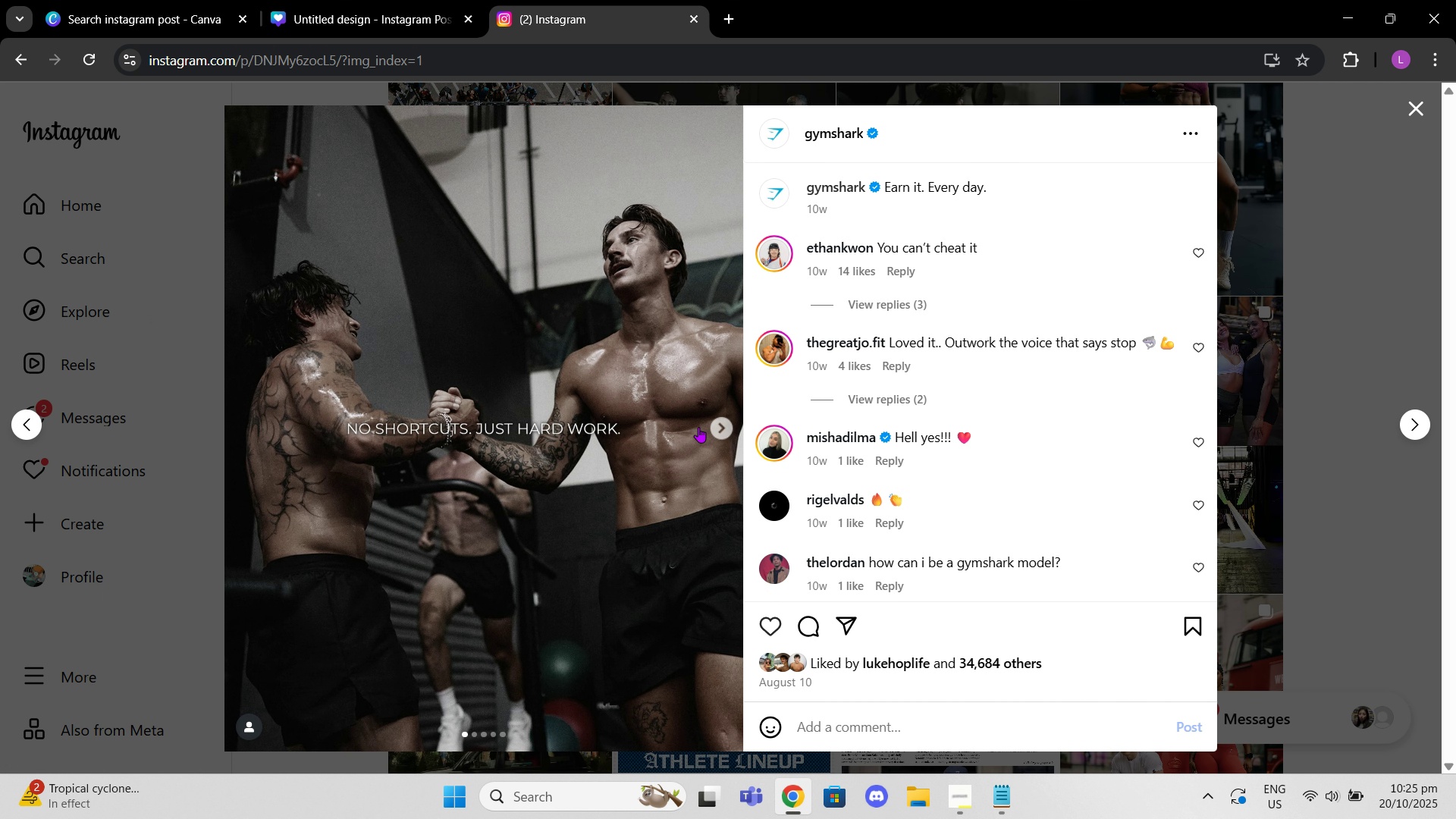 
left_click([716, 421])
 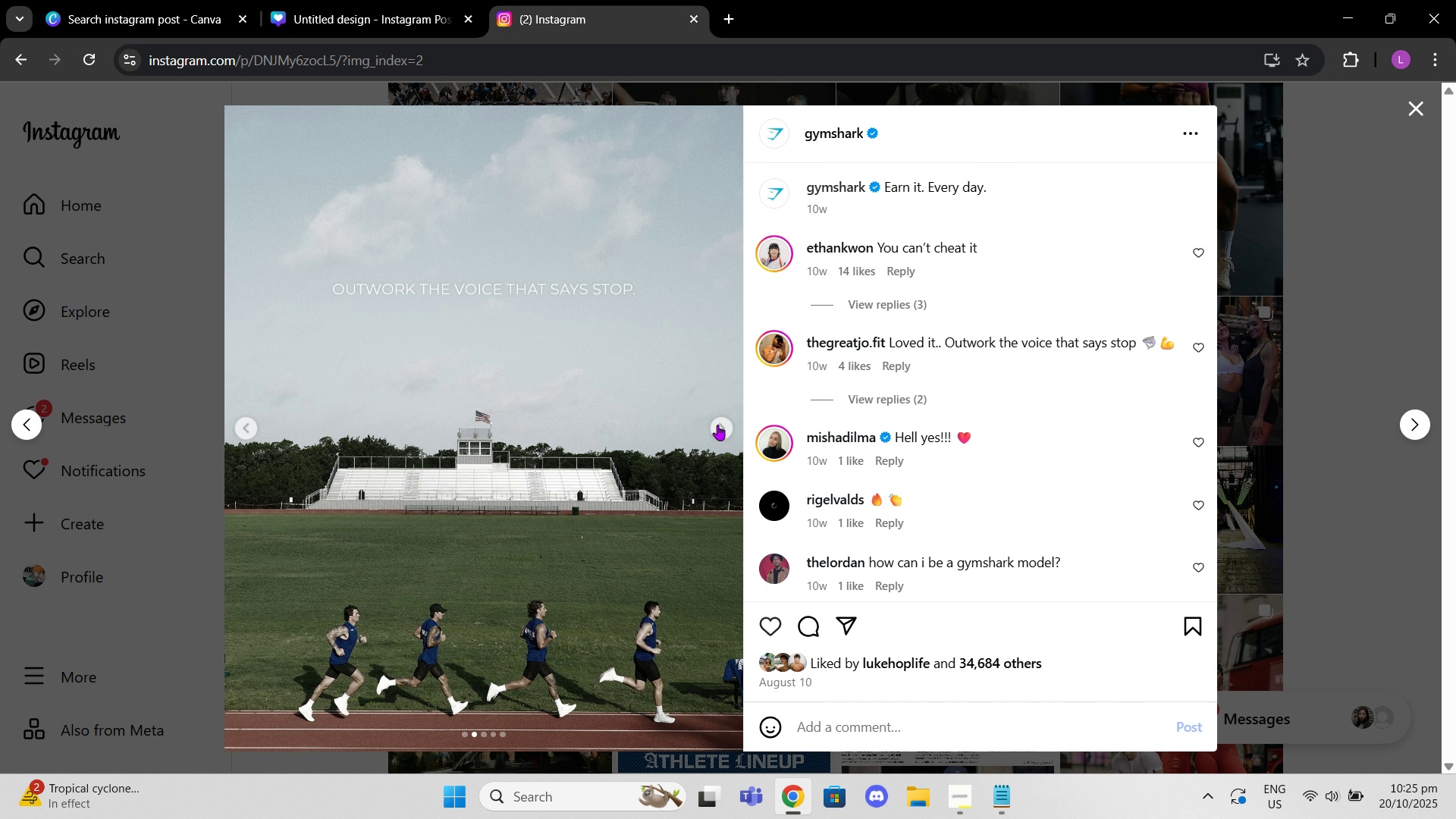 
left_click([717, 425])
 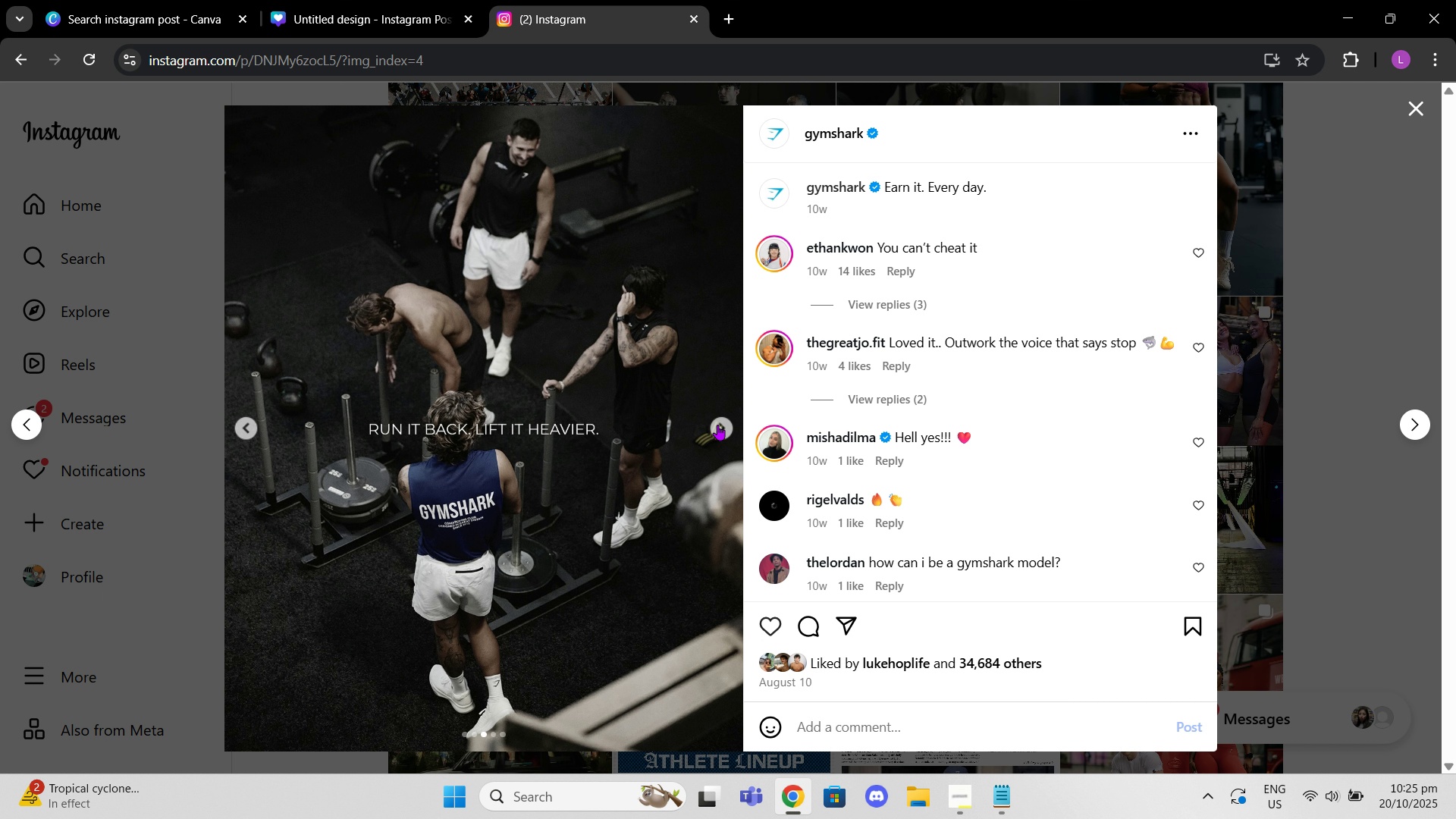 
left_click([717, 425])
 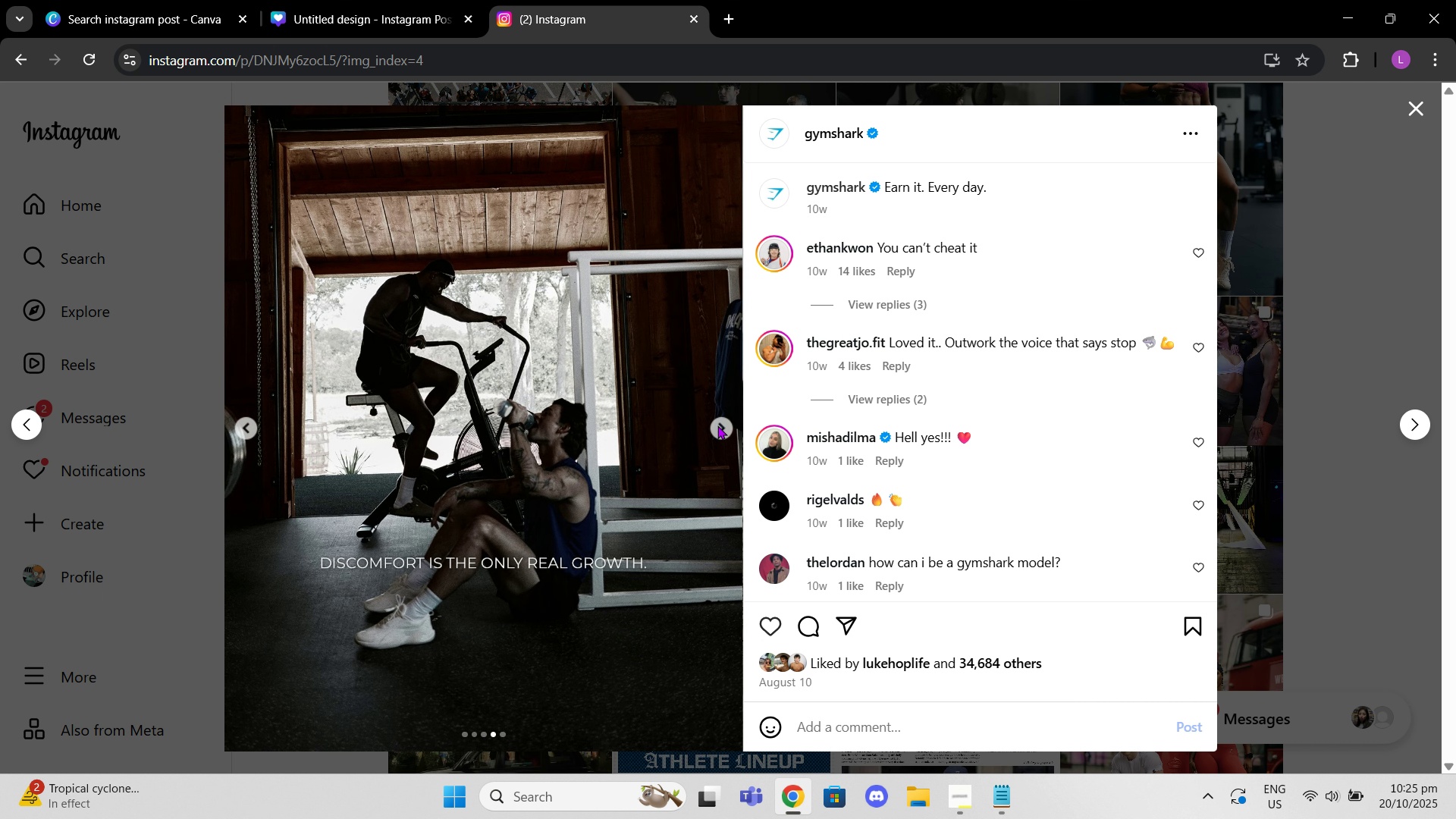 
left_click([717, 425])
 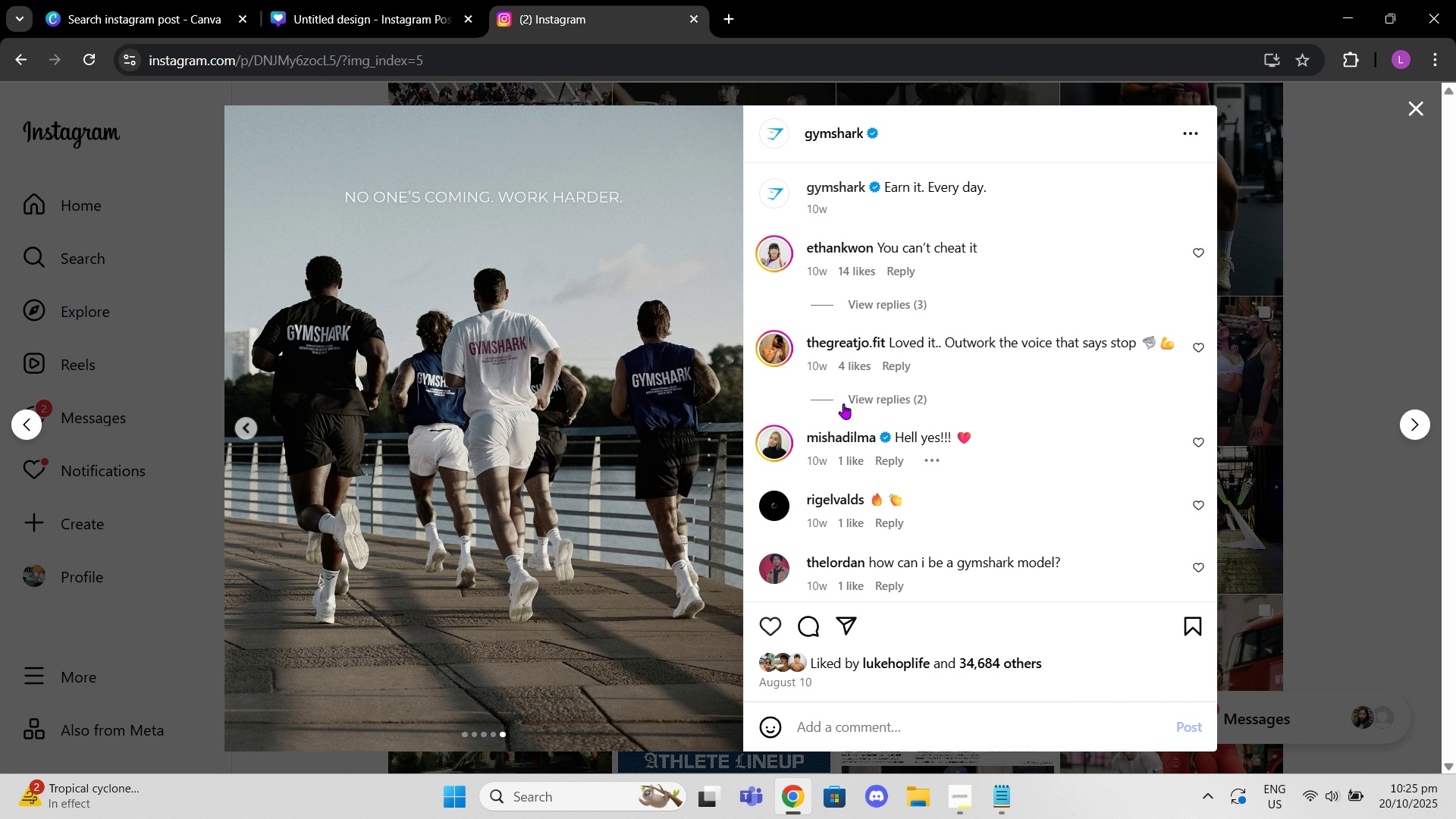 
left_click([1365, 292])
 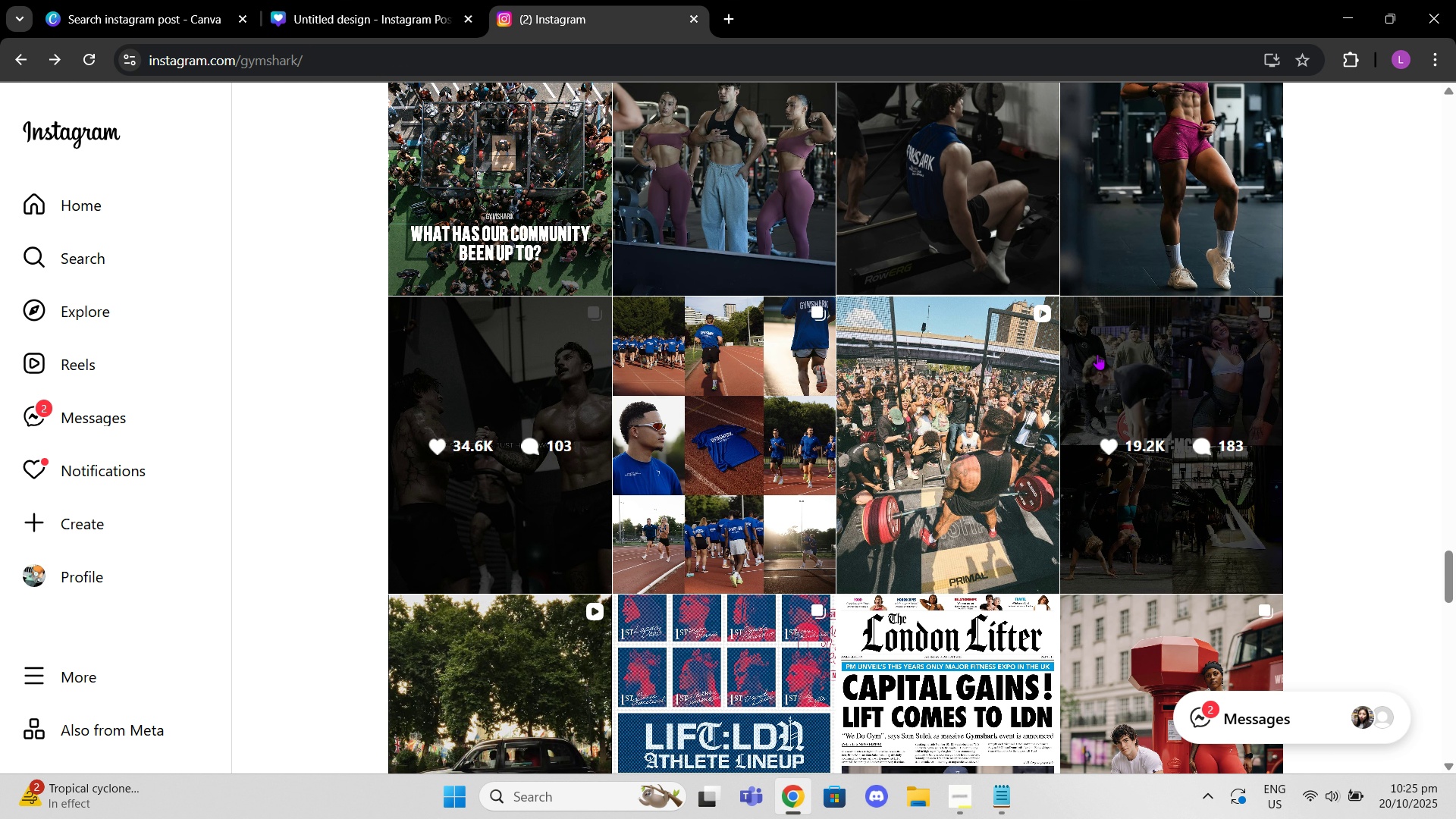 
scroll: coordinate [667, 498], scroll_direction: down, amount: 7.0
 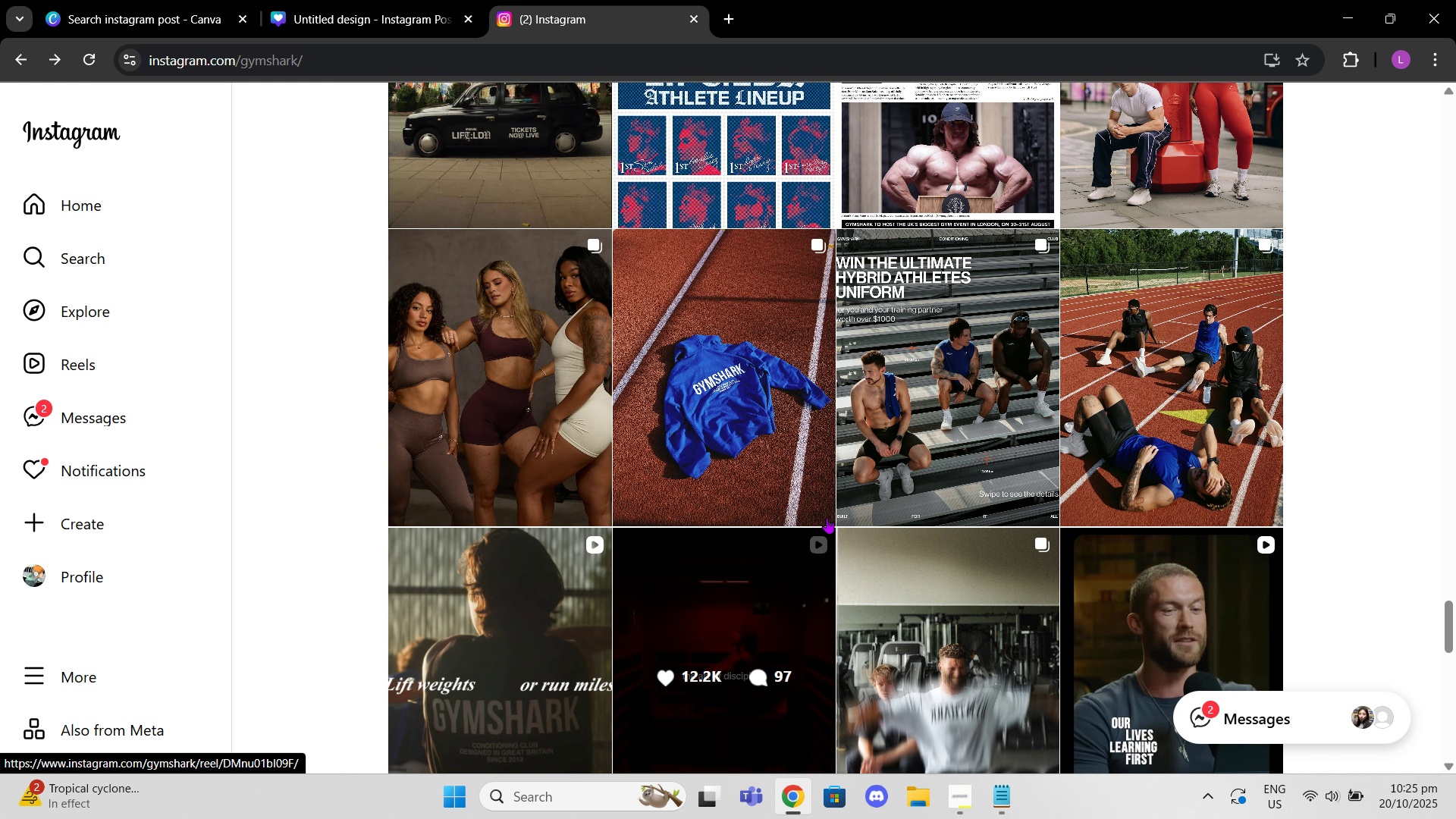 
left_click([959, 494])
 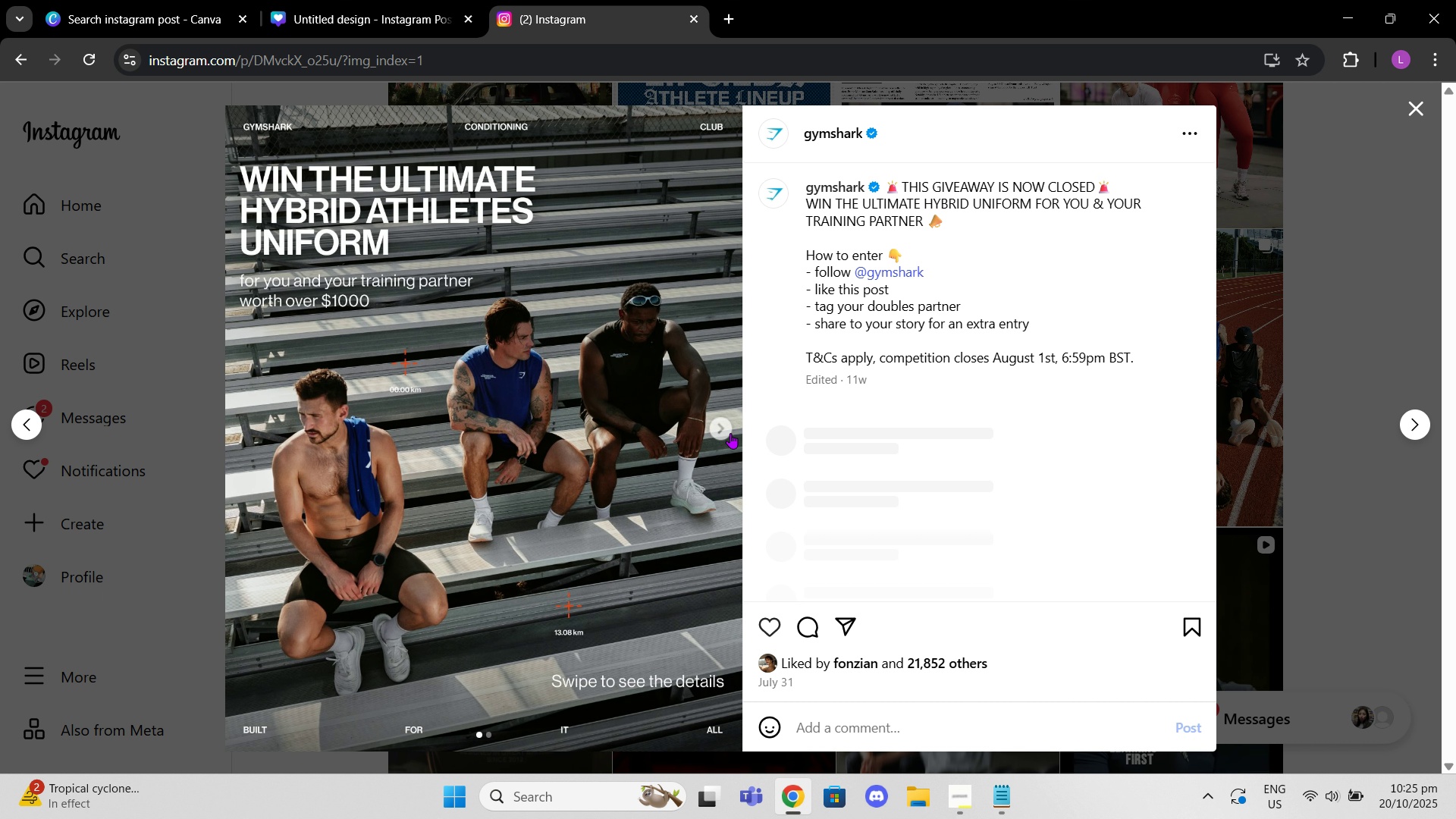 
left_click([730, 433])
 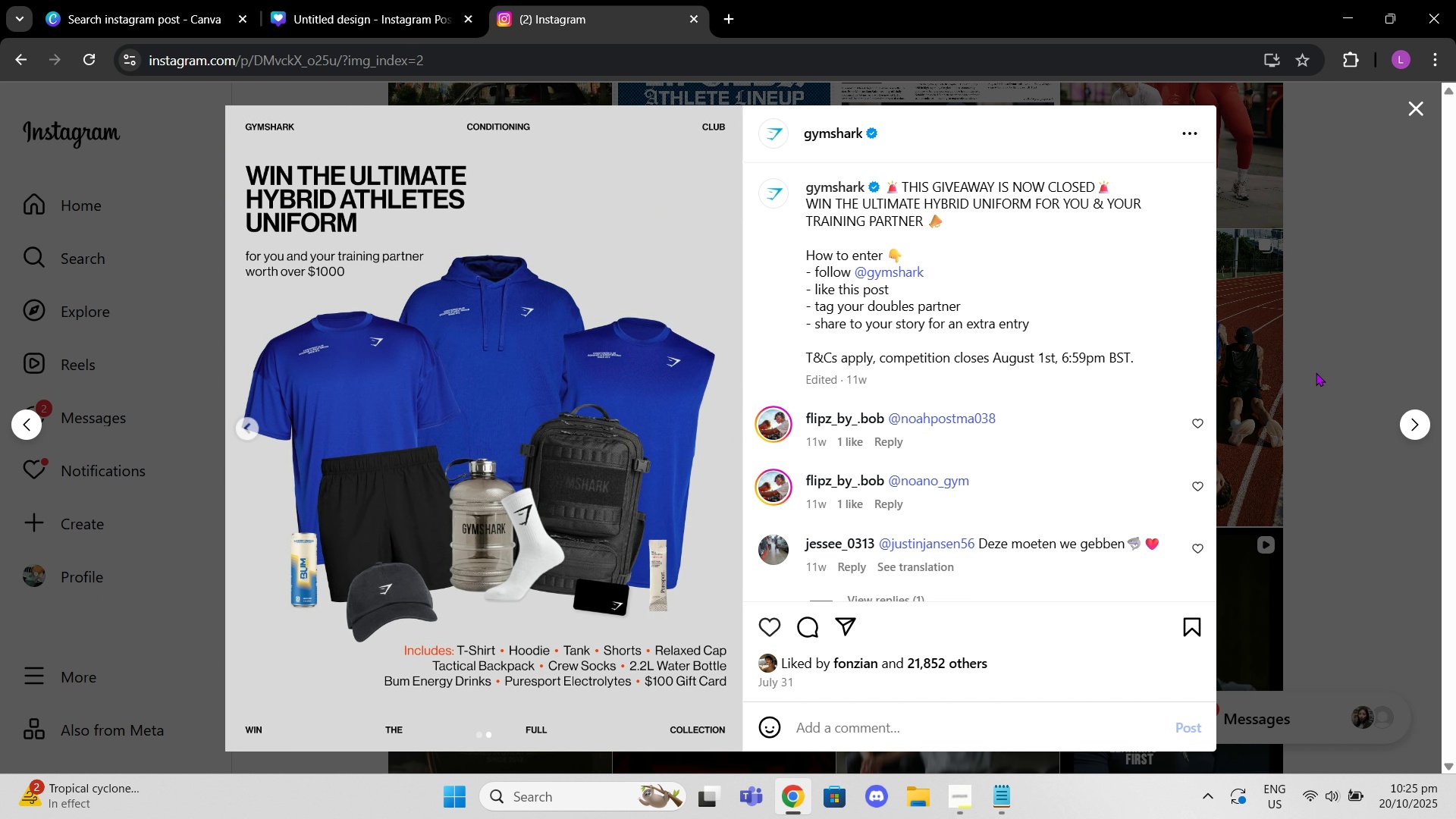 
left_click([1263, 352])
 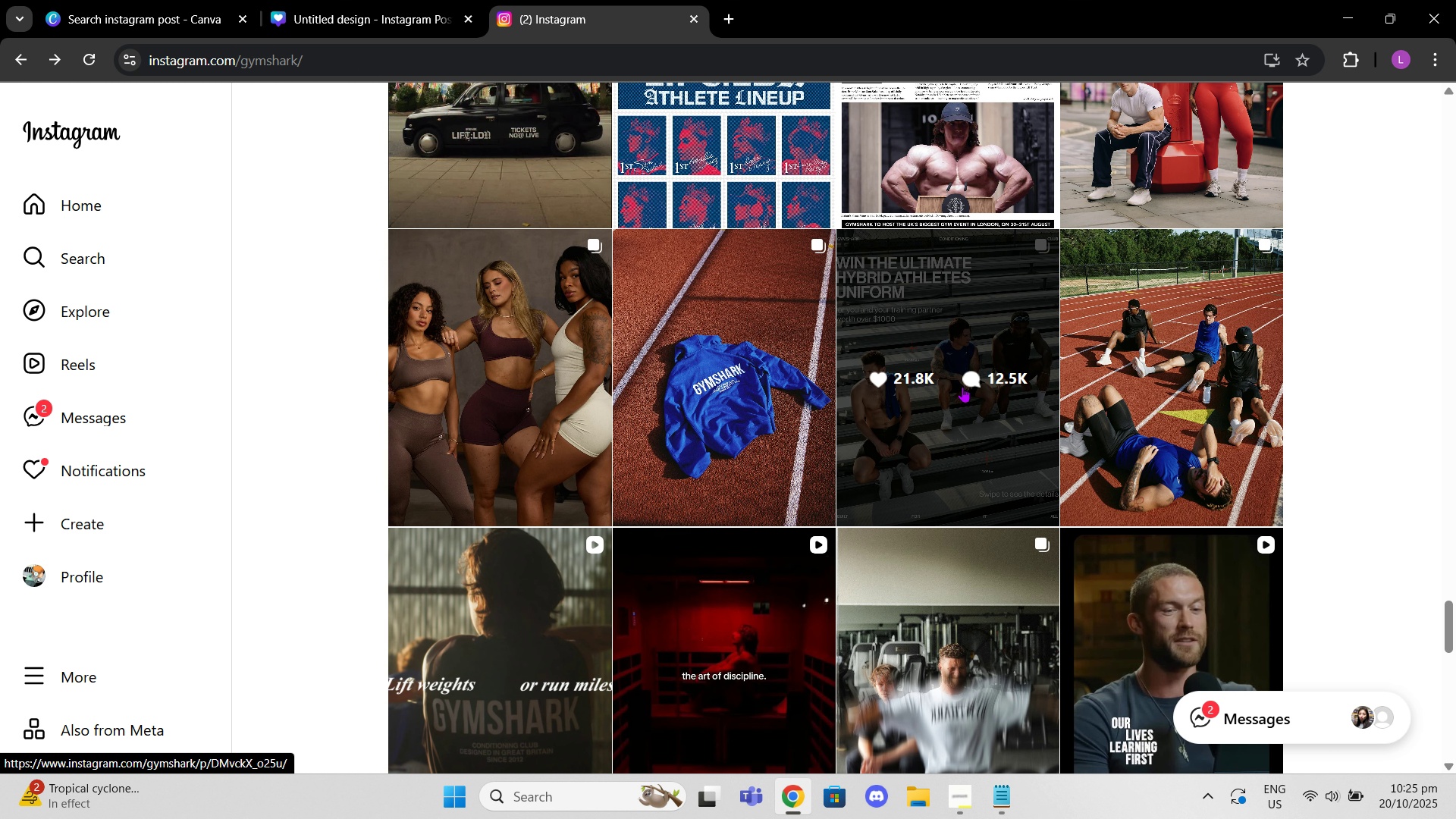 
scroll: coordinate [950, 397], scroll_direction: down, amount: 3.0
 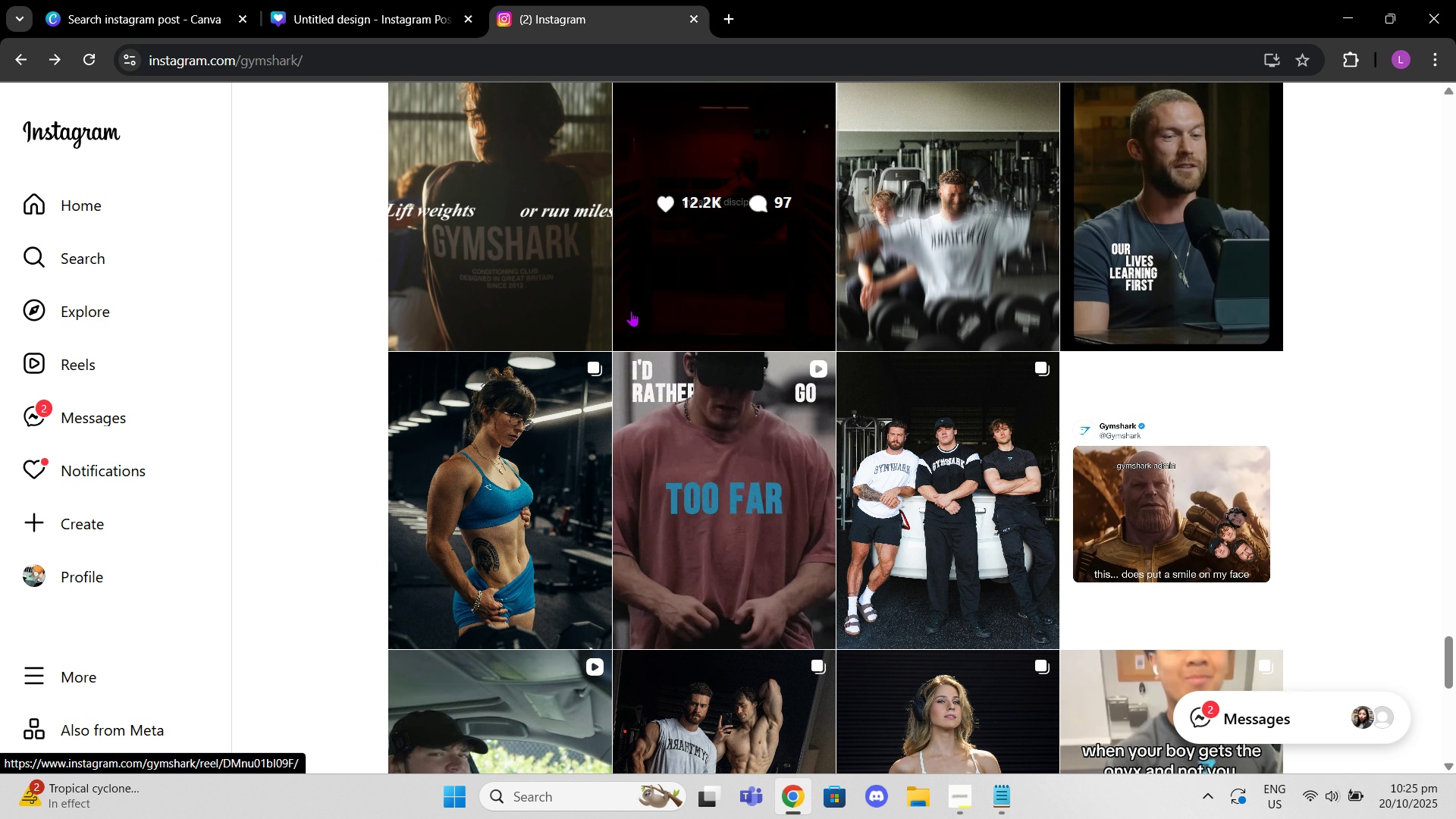 
left_click([522, 315])
 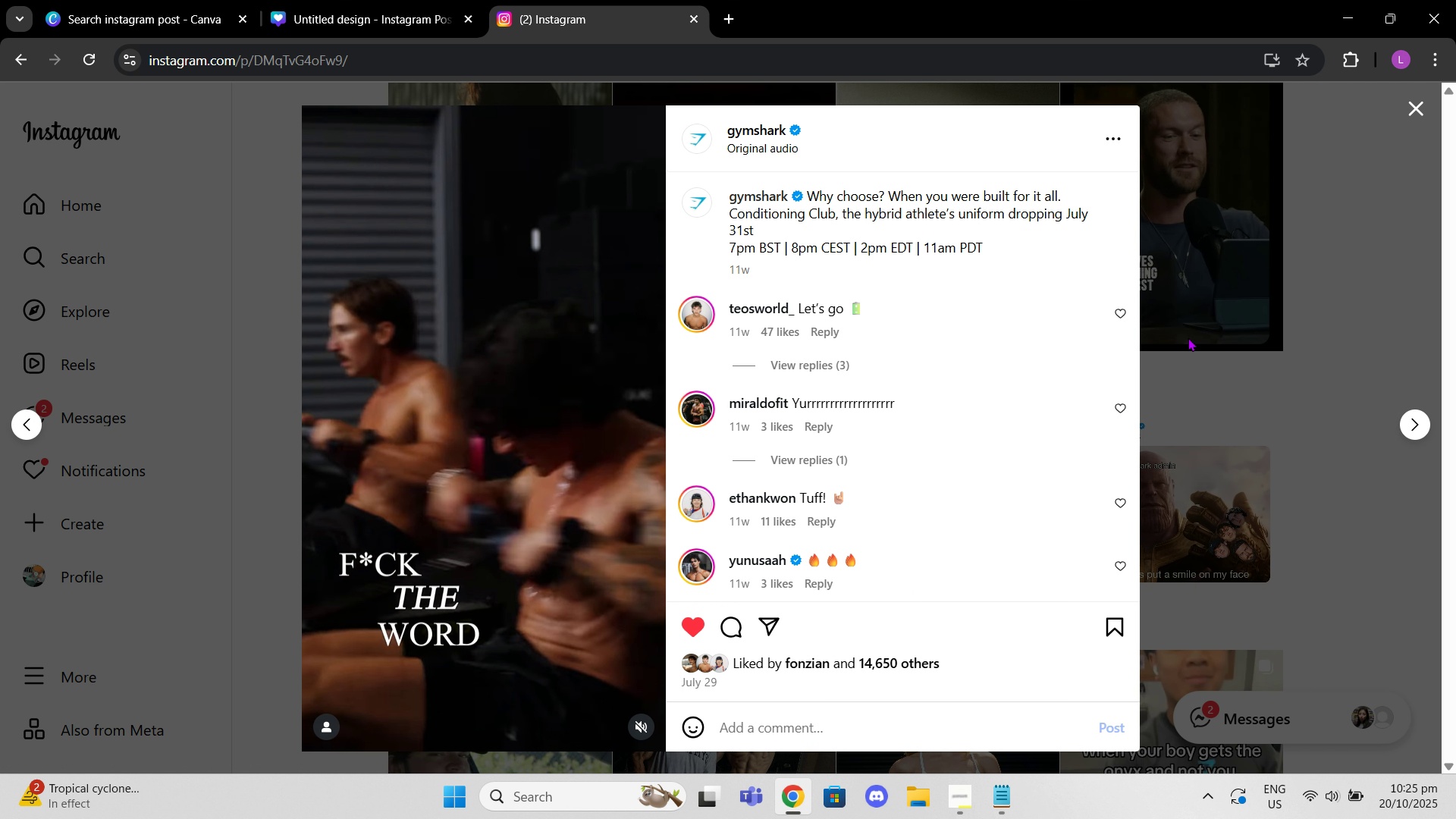 
left_click([1188, 337])
 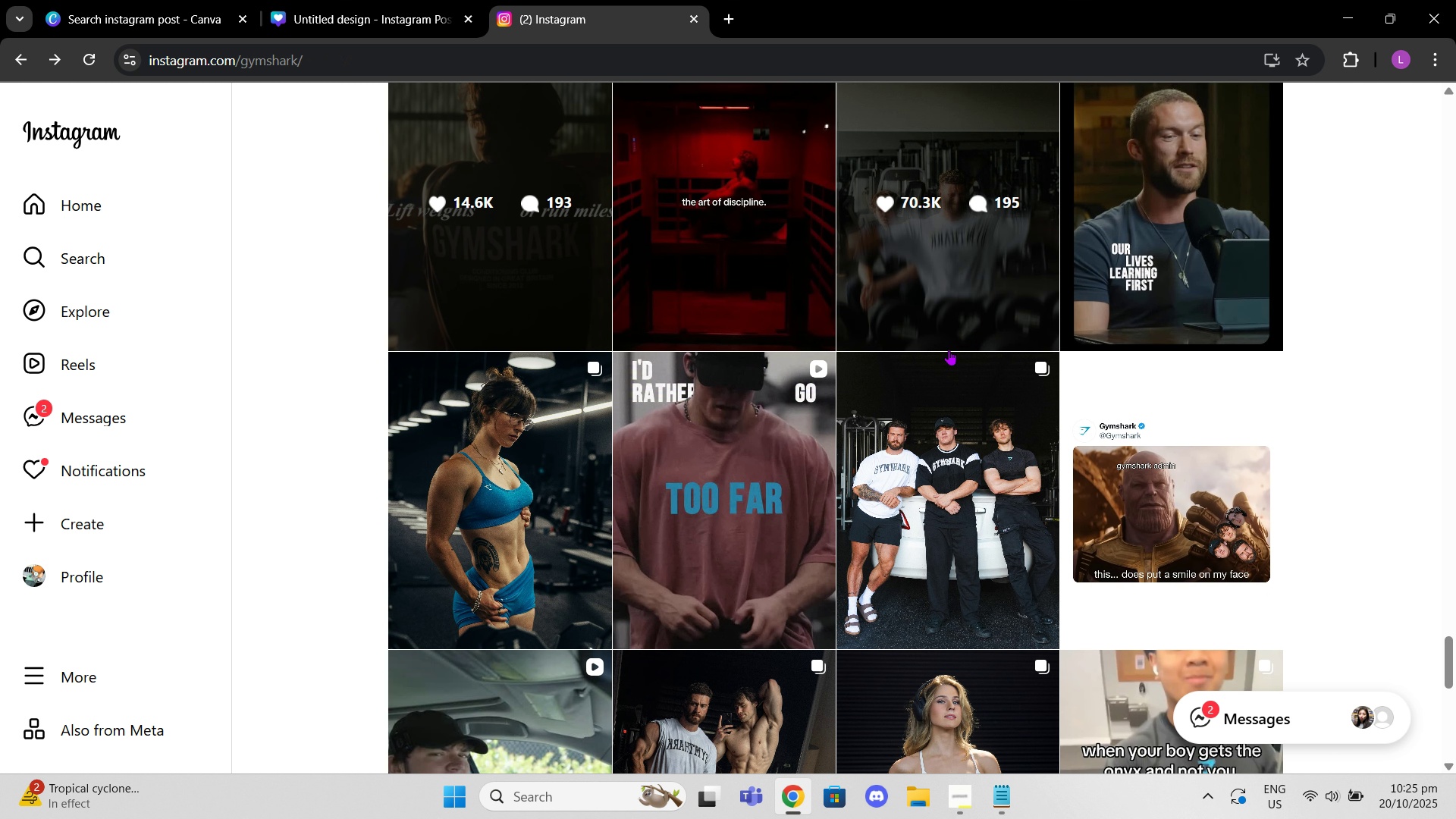 
scroll: coordinate [943, 354], scroll_direction: down, amount: 3.0
 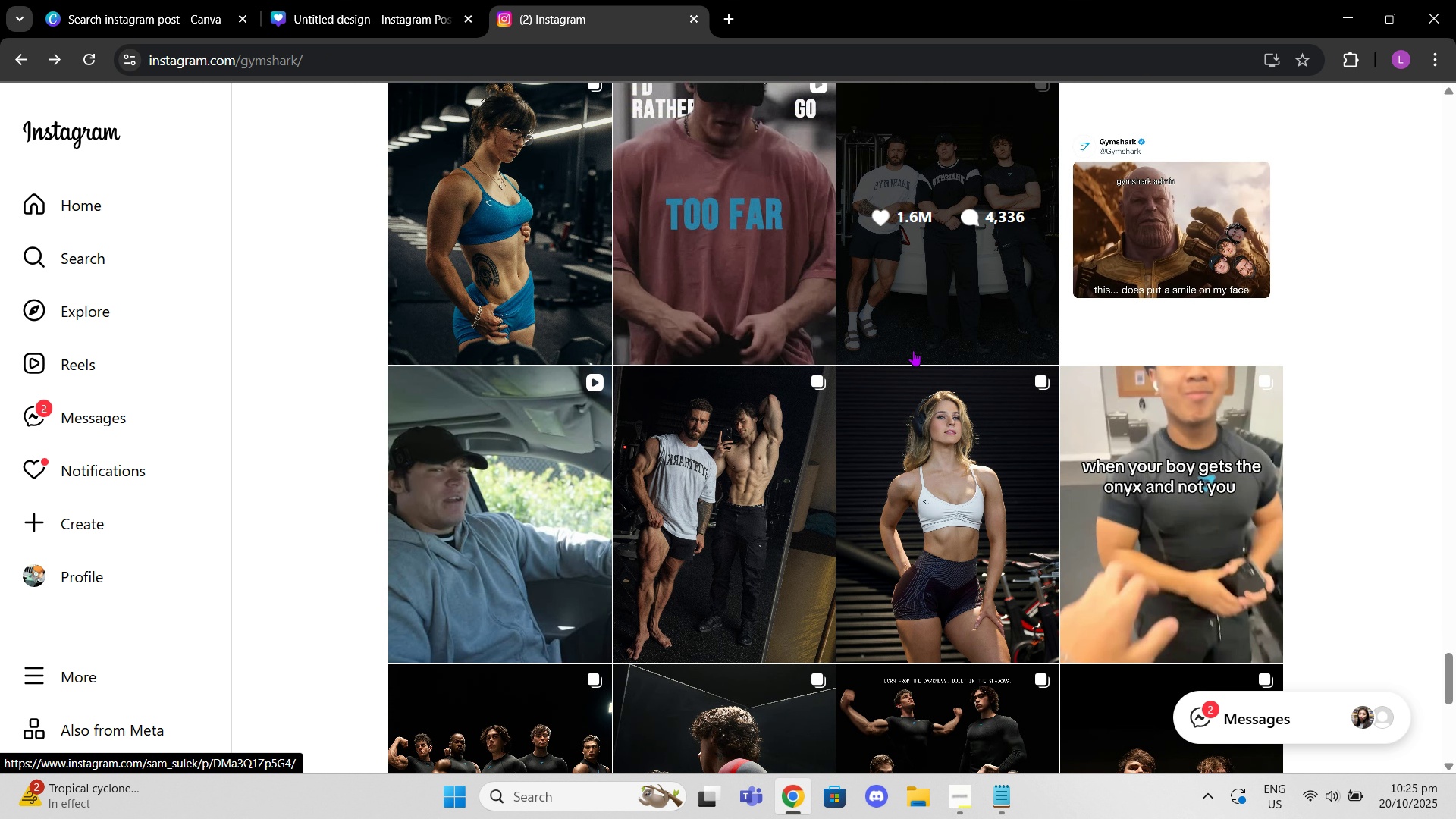 
scroll: coordinate [913, 350], scroll_direction: up, amount: 1.0
 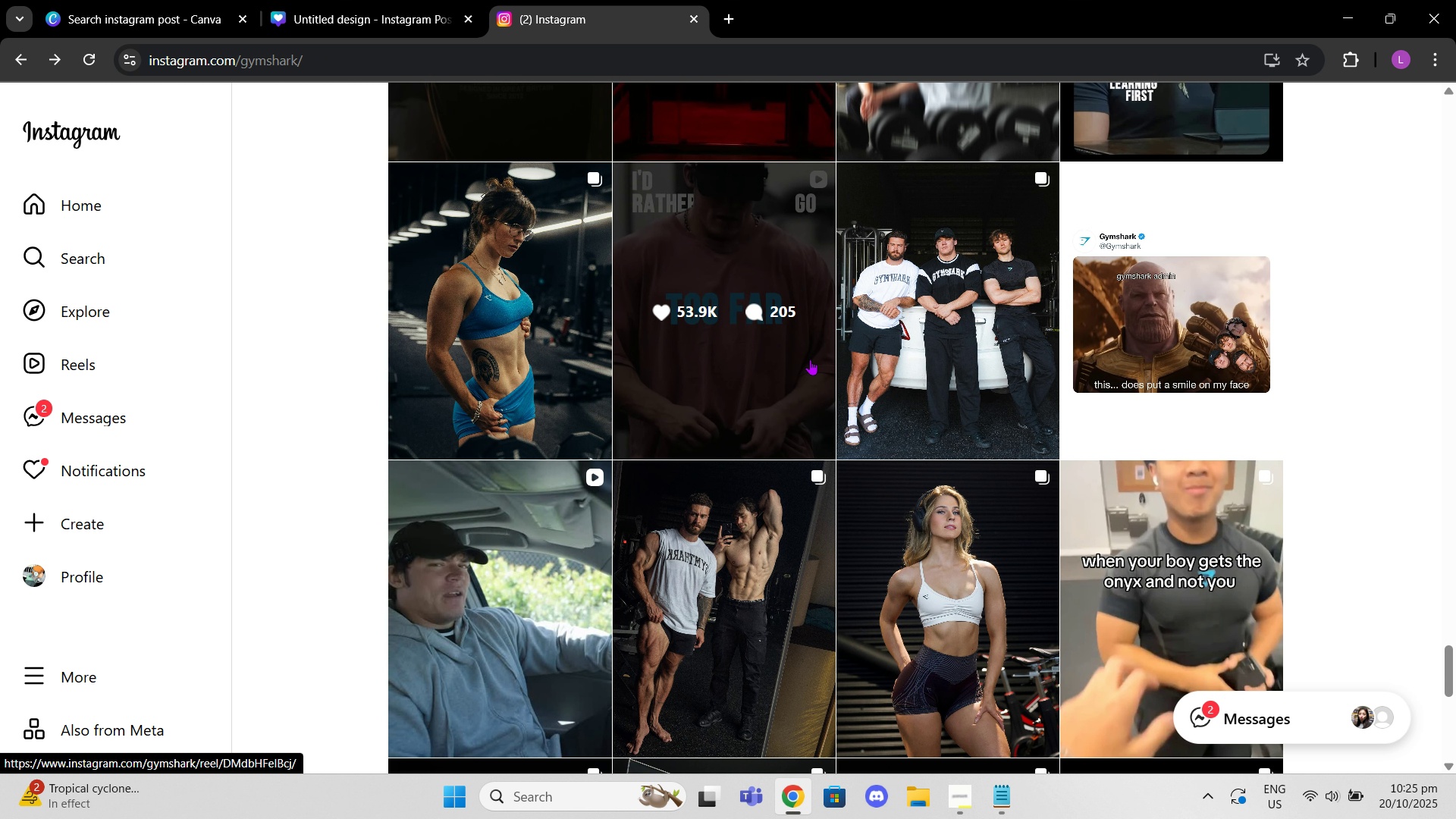 
scroll: coordinate [810, 359], scroll_direction: down, amount: 4.0
 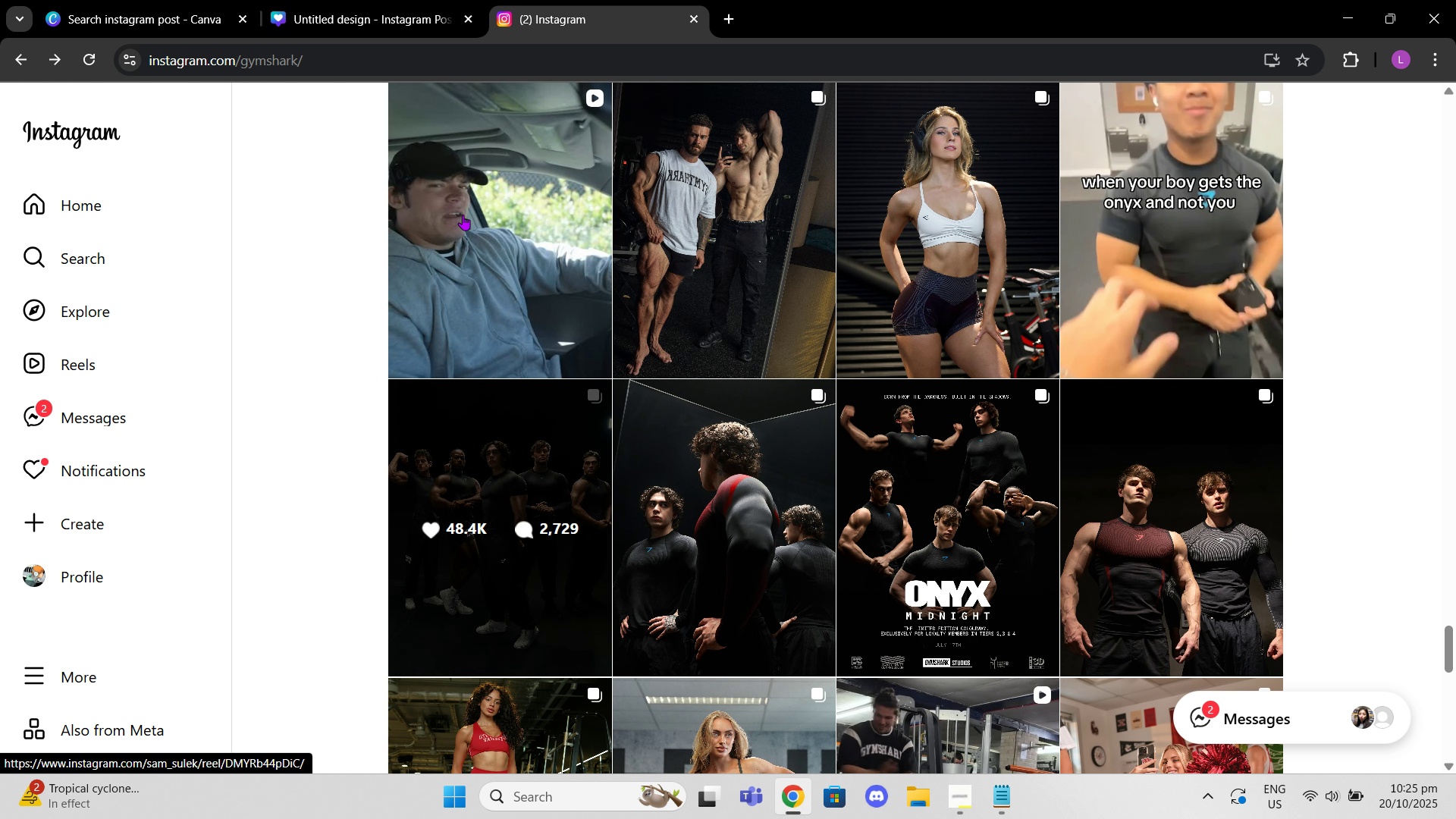 
left_click([369, 8])
 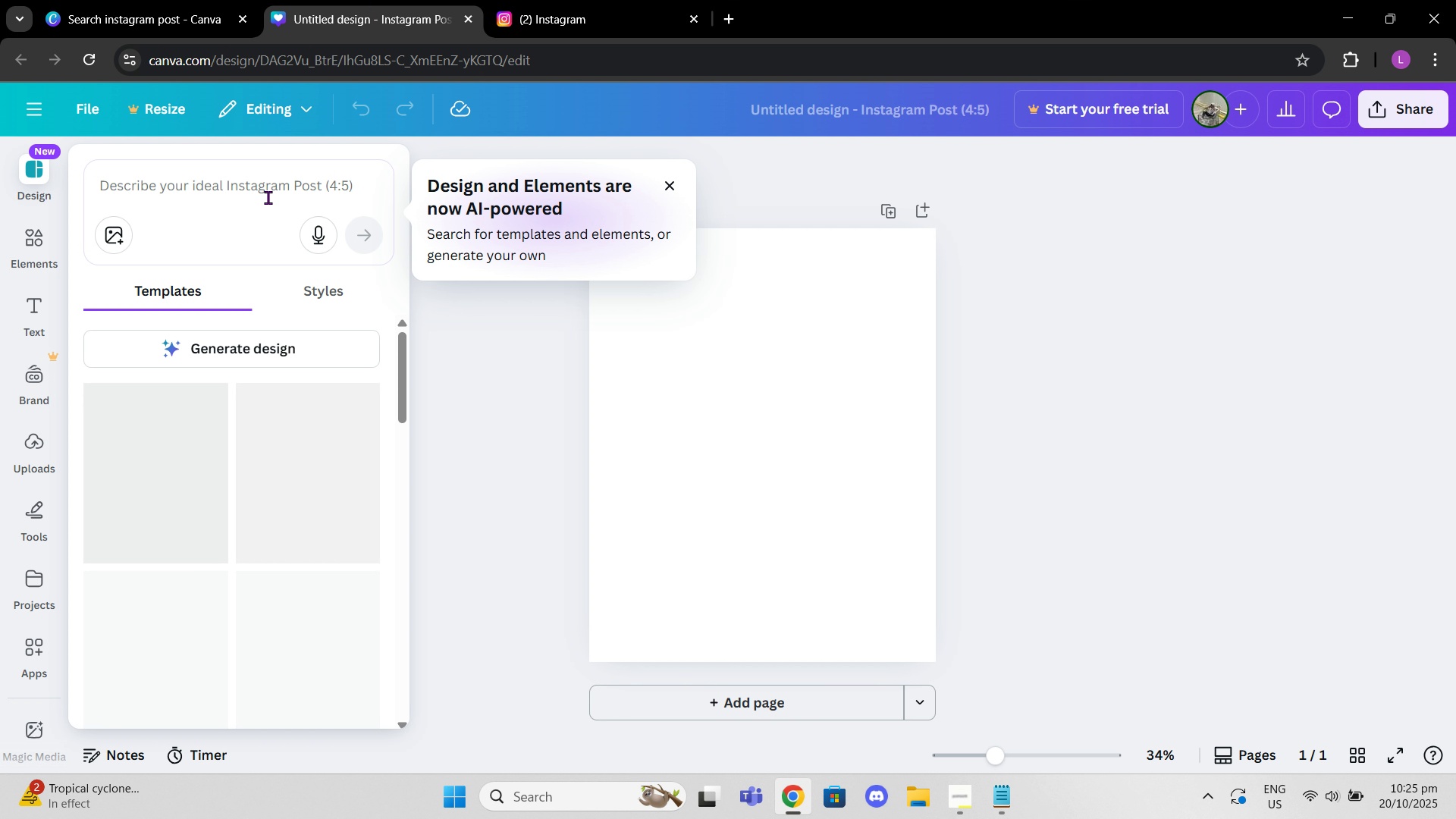 
left_click([268, 197])
 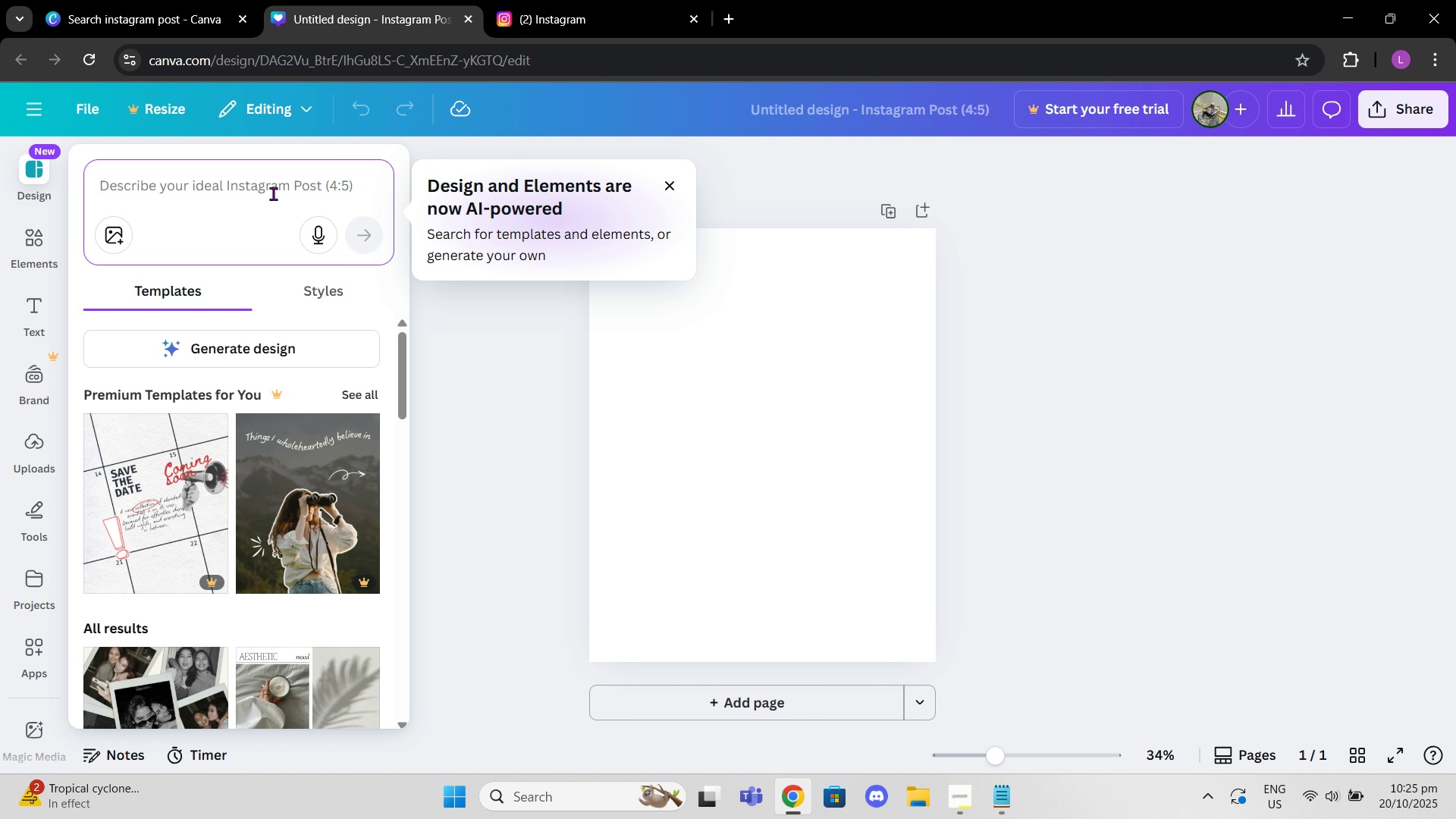 
type(gym )
 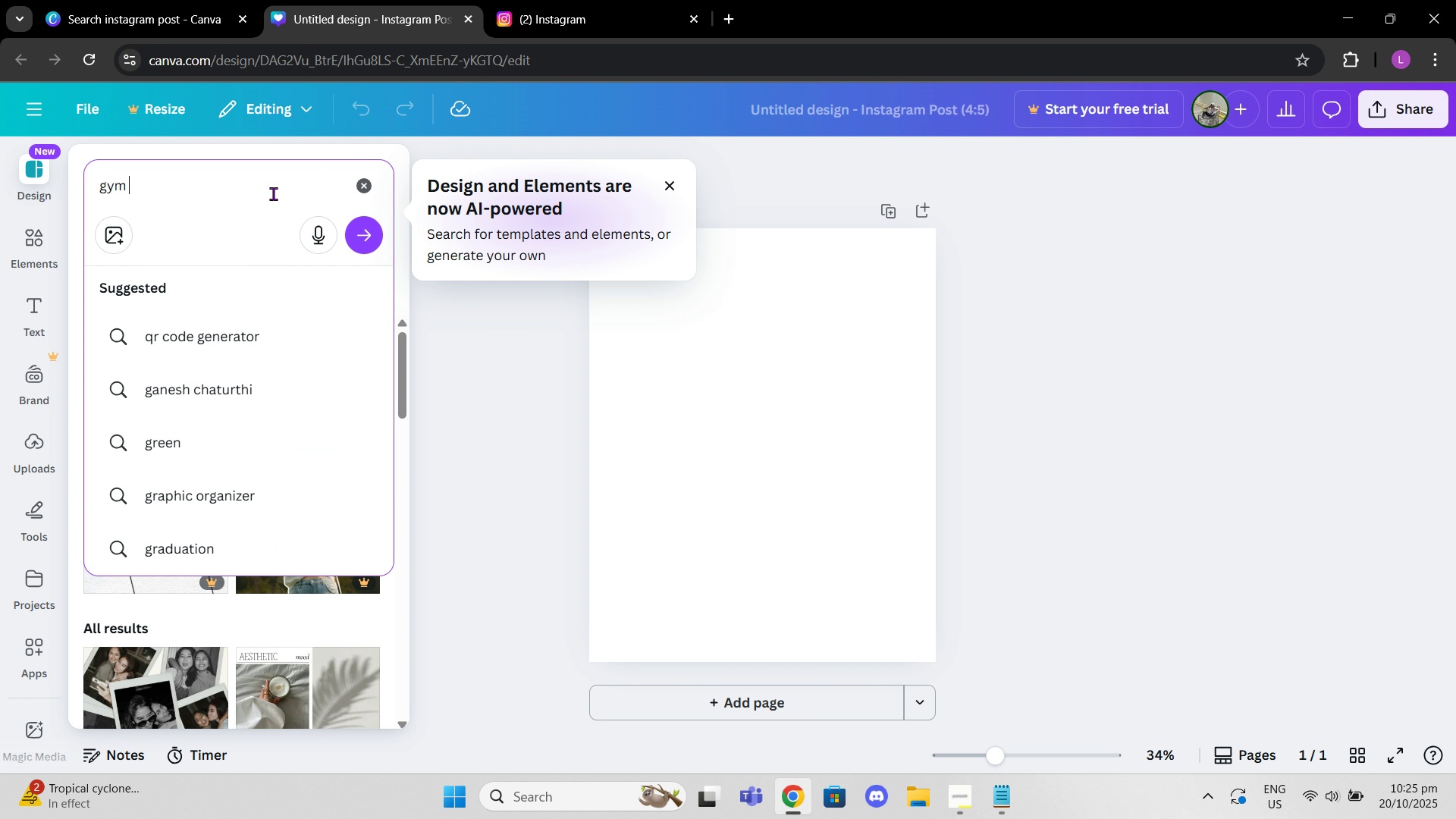 
key(Enter)
 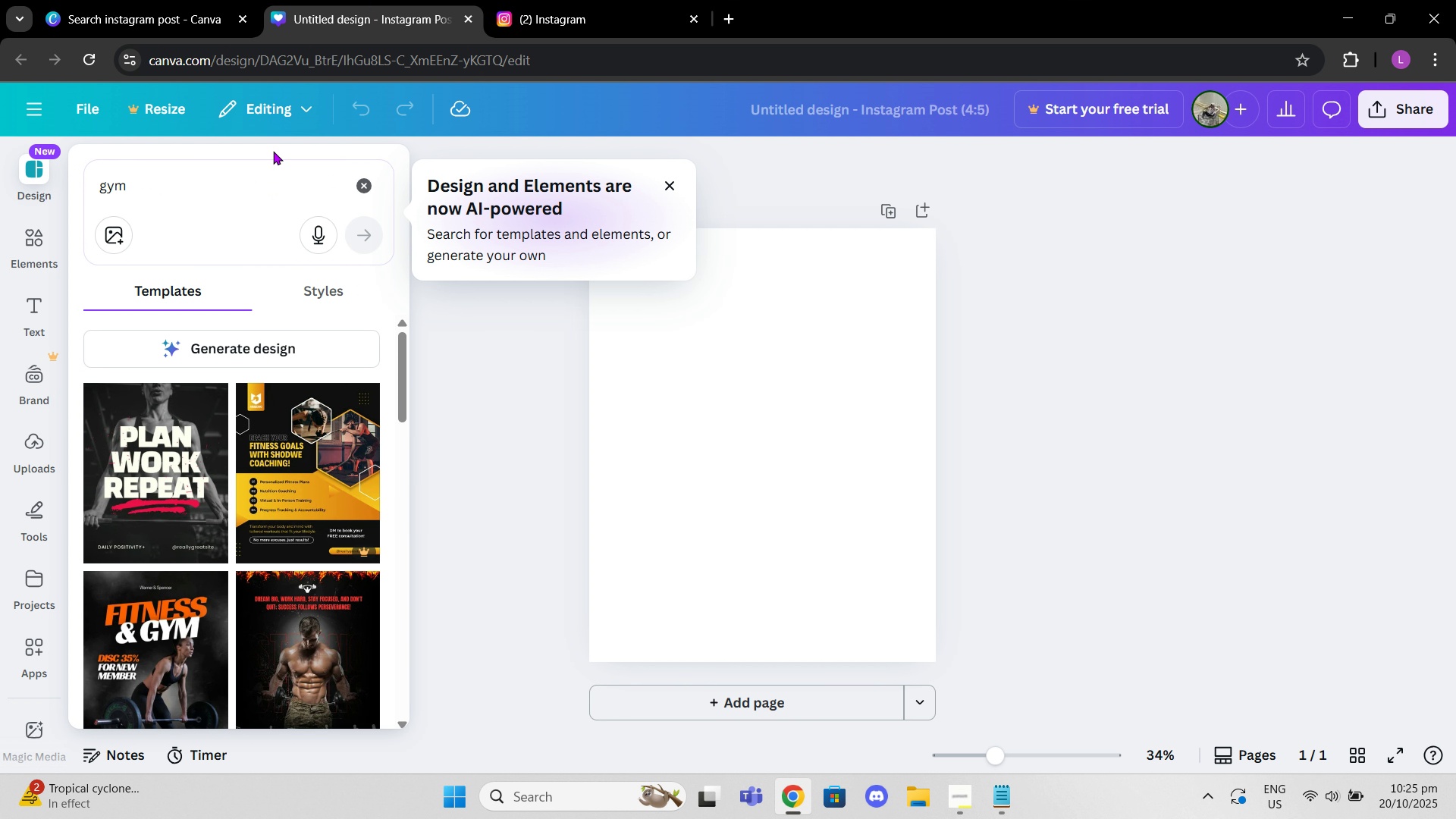 
scroll: coordinate [319, 435], scroll_direction: down, amount: 12.0
 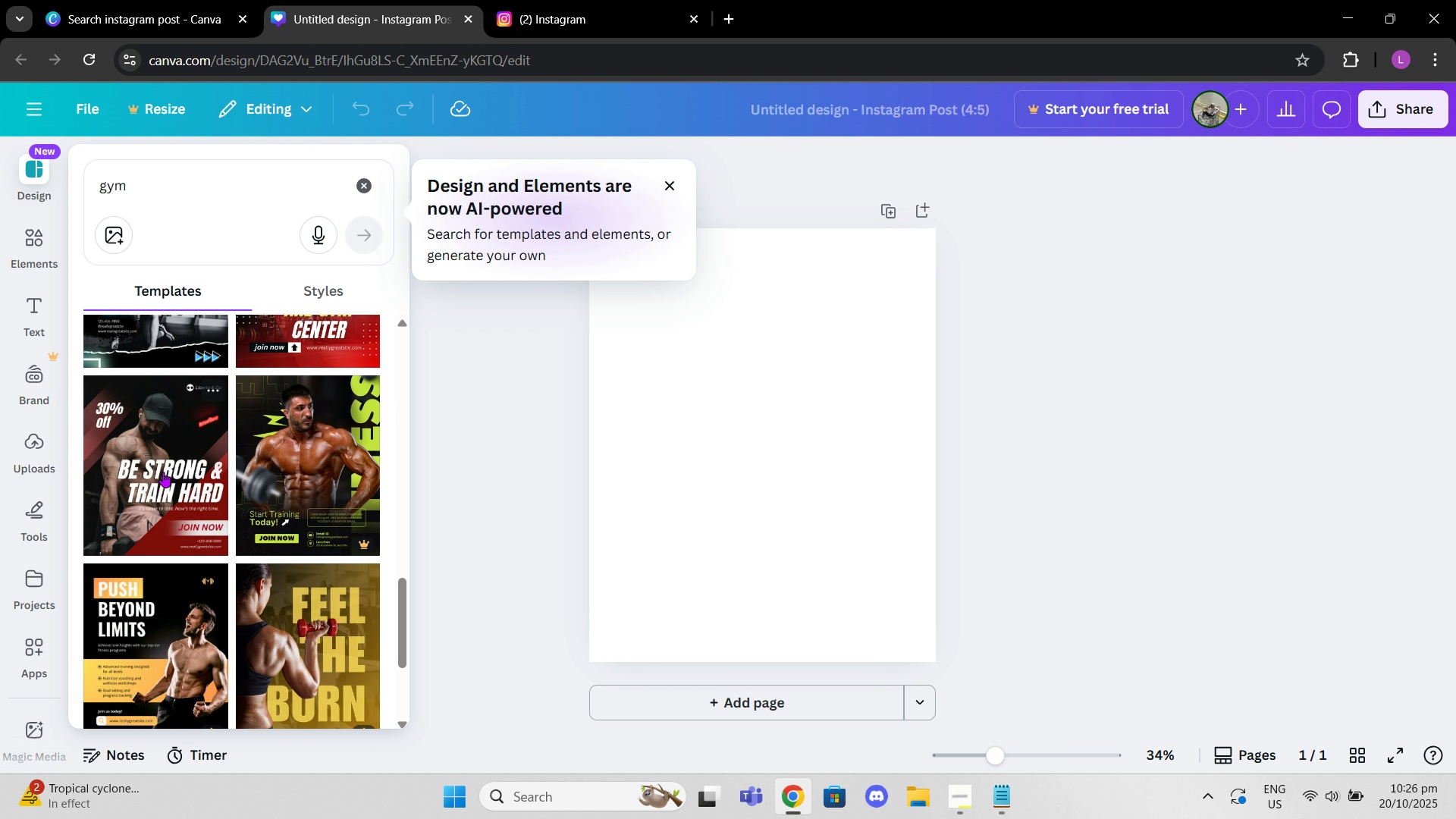 
scroll: coordinate [281, 499], scroll_direction: down, amount: 5.0
 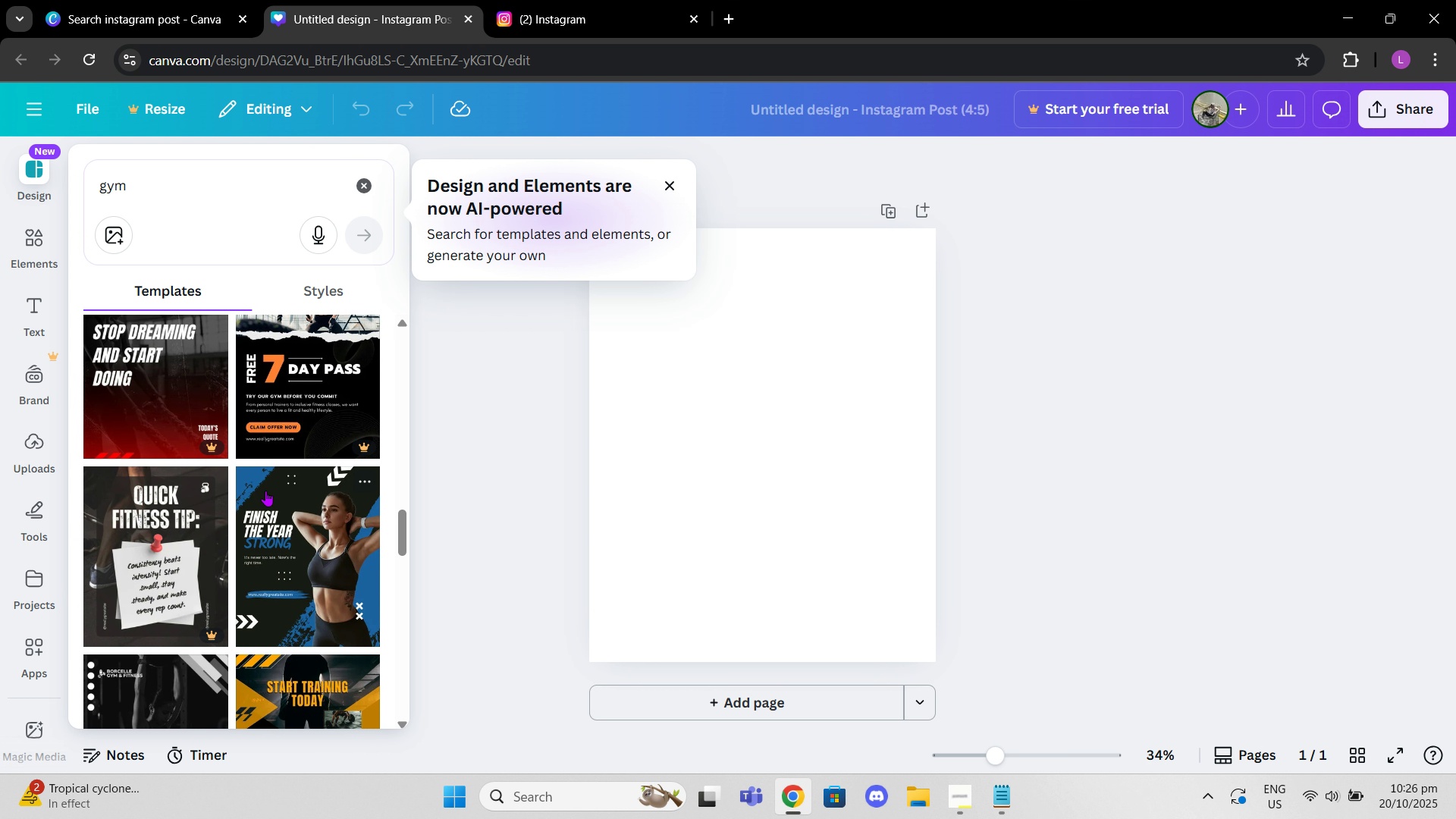 
scroll: coordinate [266, 484], scroll_direction: up, amount: 4.0
 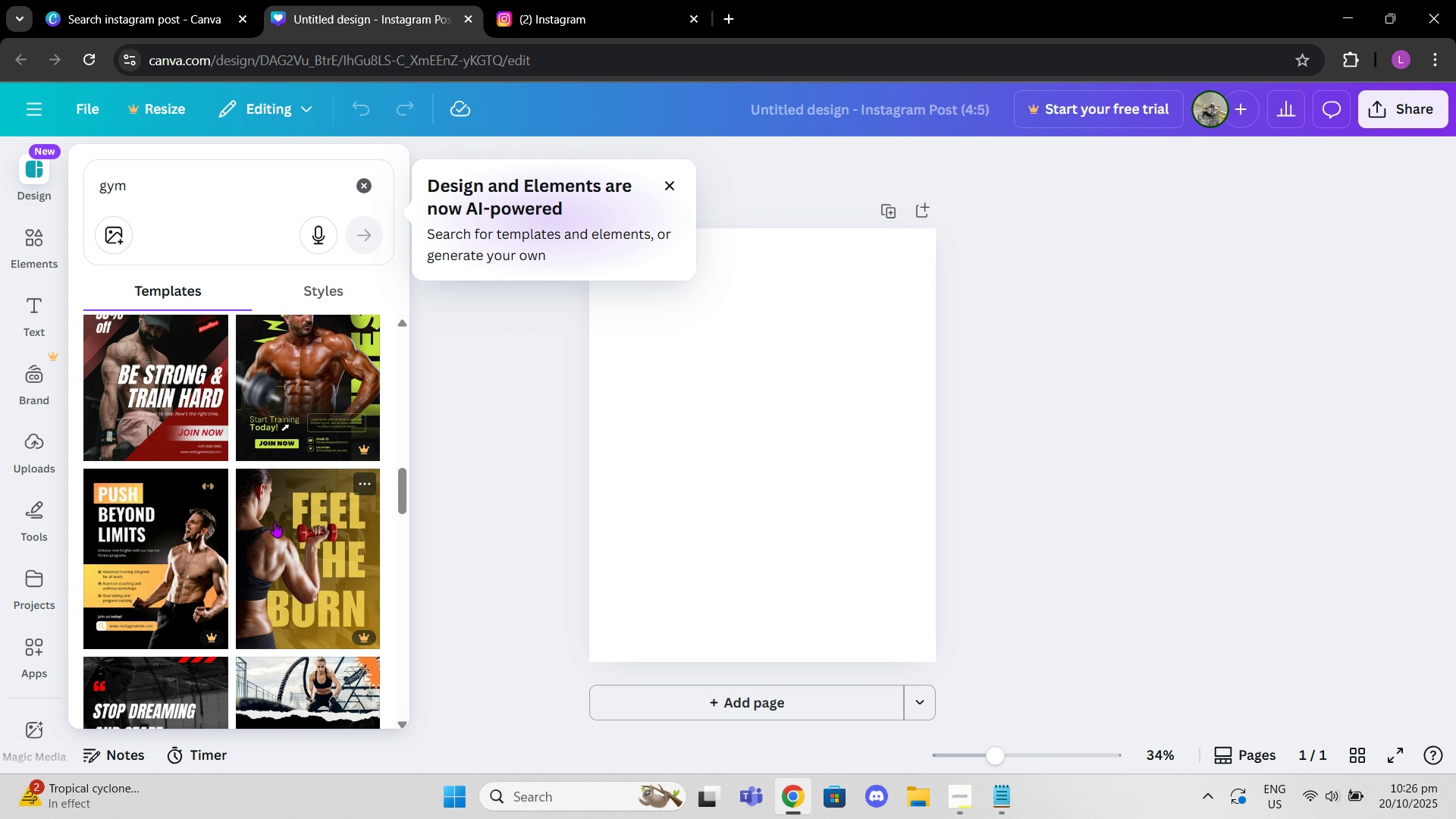 
scroll: coordinate [383, 546], scroll_direction: down, amount: 18.0
 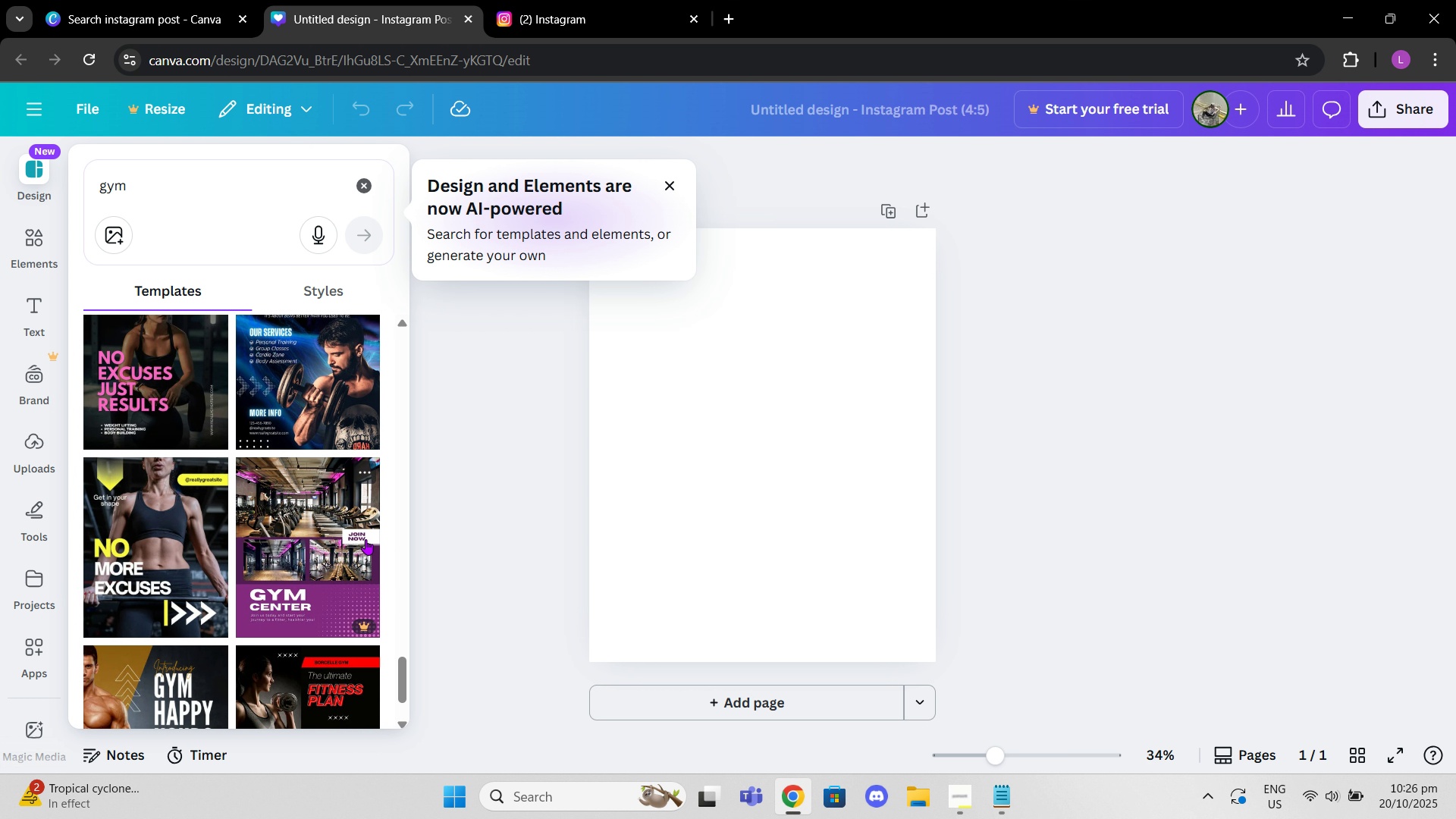 
scroll: coordinate [366, 539], scroll_direction: up, amount: 1.0
 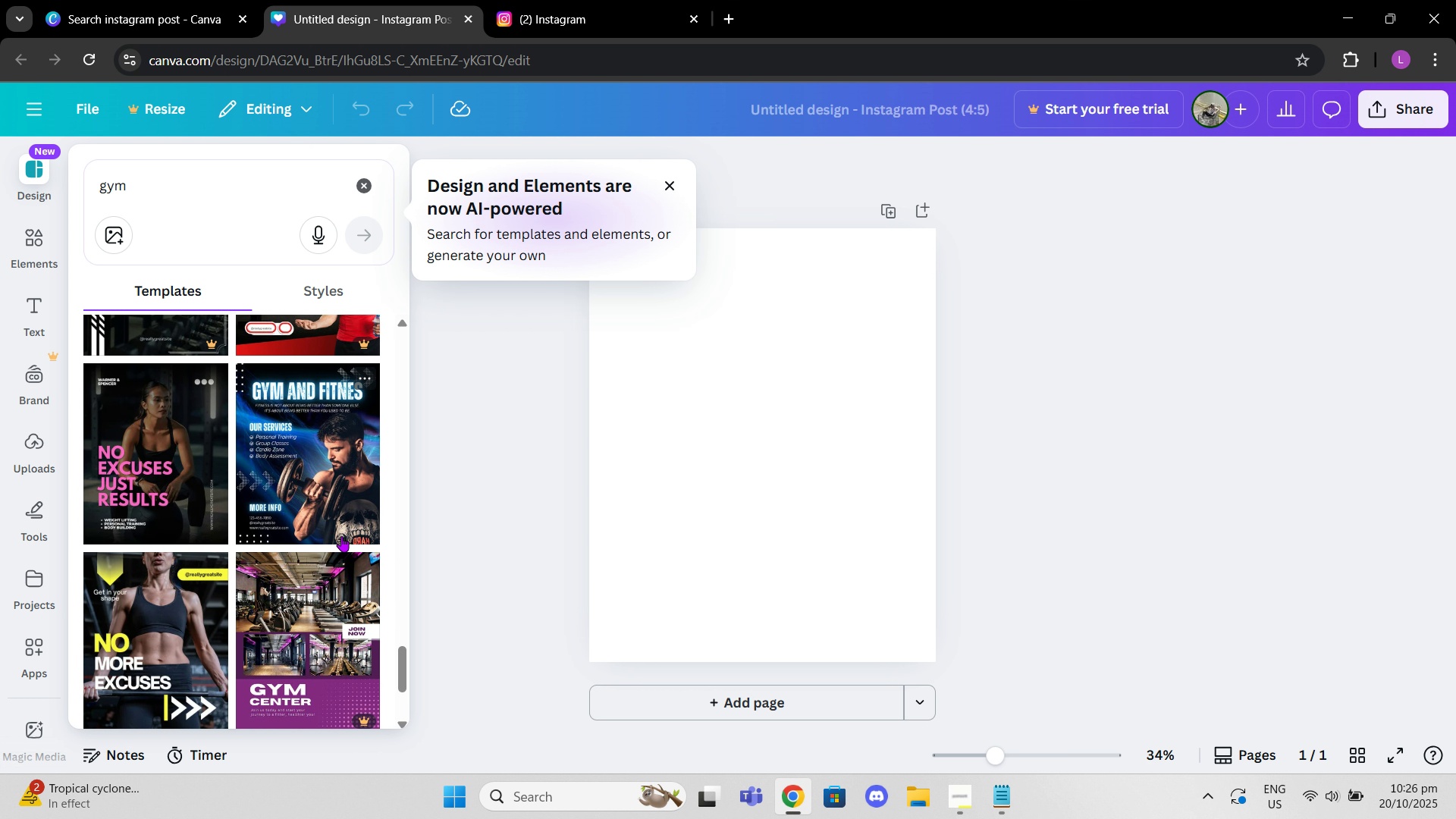 
scroll: coordinate [338, 535], scroll_direction: down, amount: 20.0
 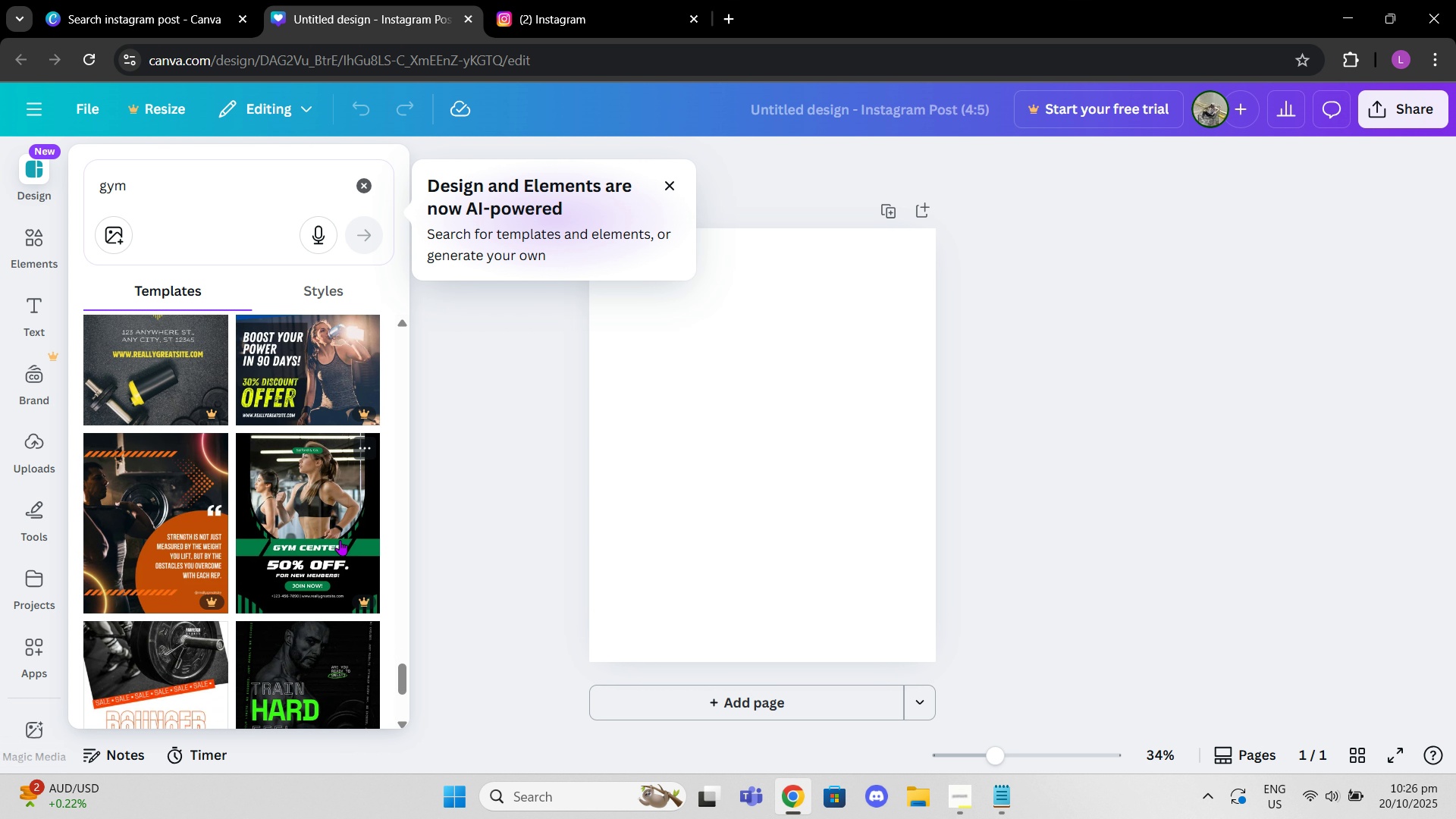 
scroll: coordinate [327, 515], scroll_direction: down, amount: 13.0
 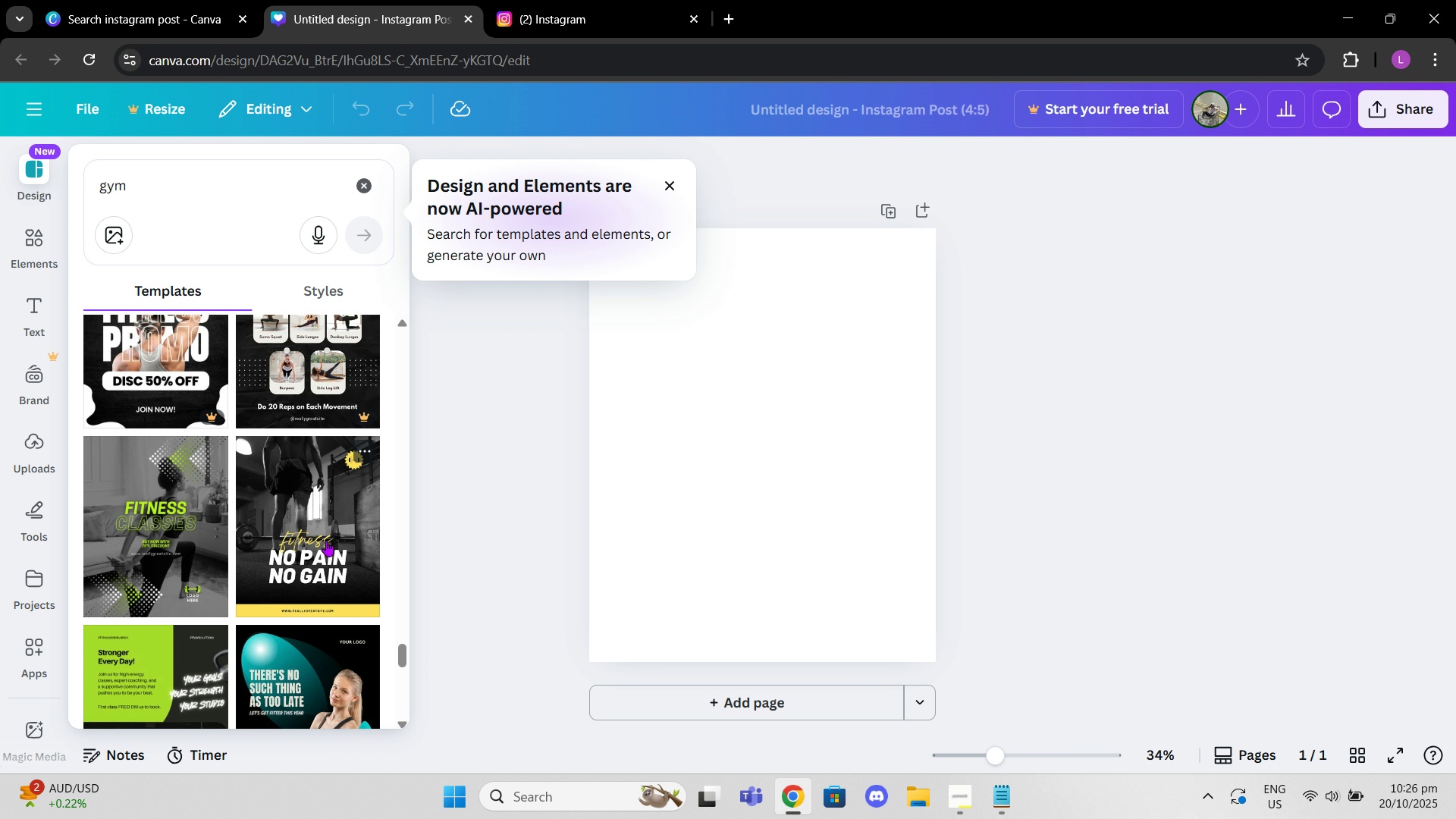 
scroll: coordinate [328, 544], scroll_direction: down, amount: 2.0
 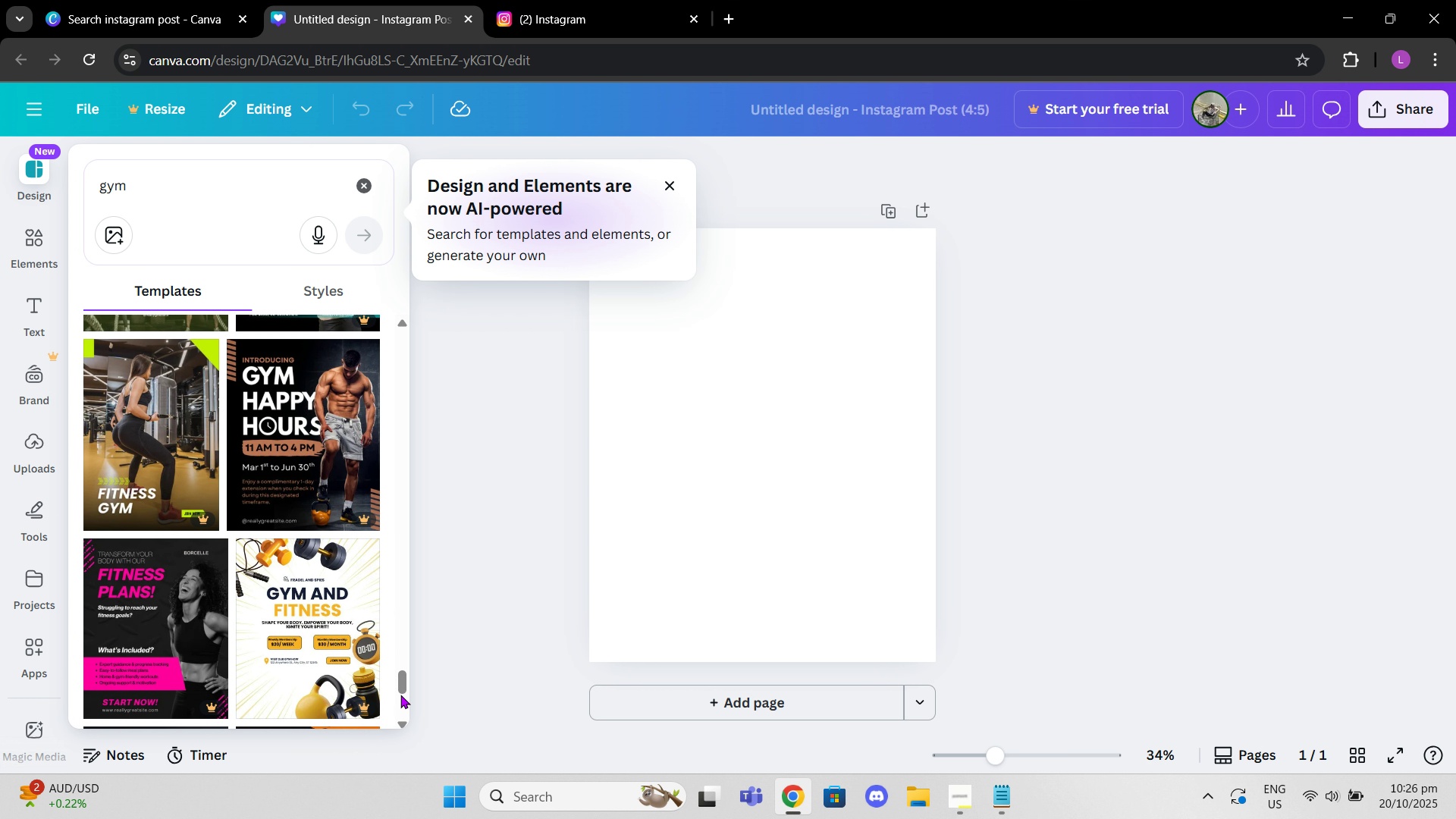 
left_click_drag(start_coordinate=[400, 685], to_coordinate=[438, 305])
 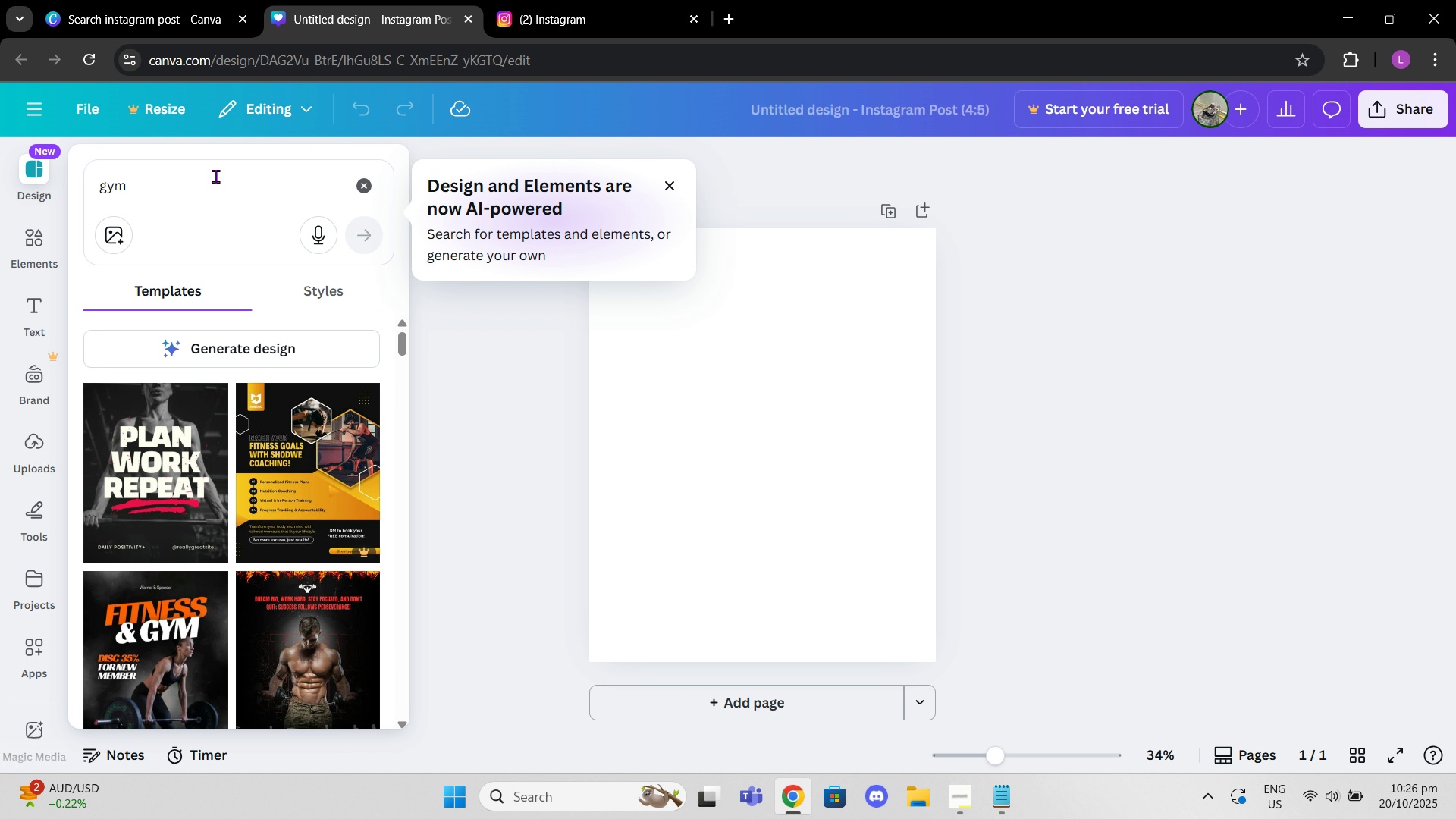 
left_click([215, 176])
 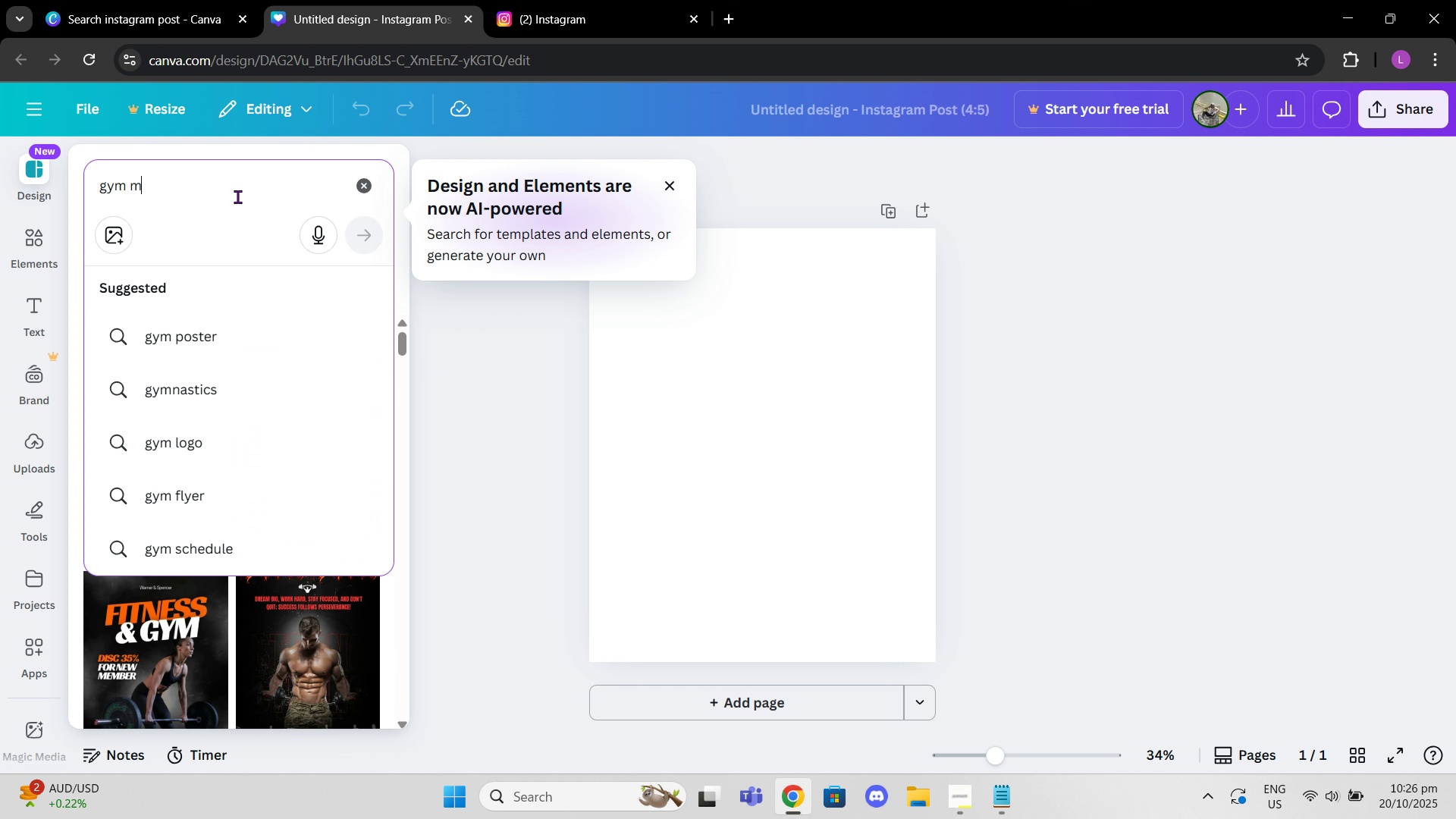 
type(mot)
key(Backspace)
type(tivation)
 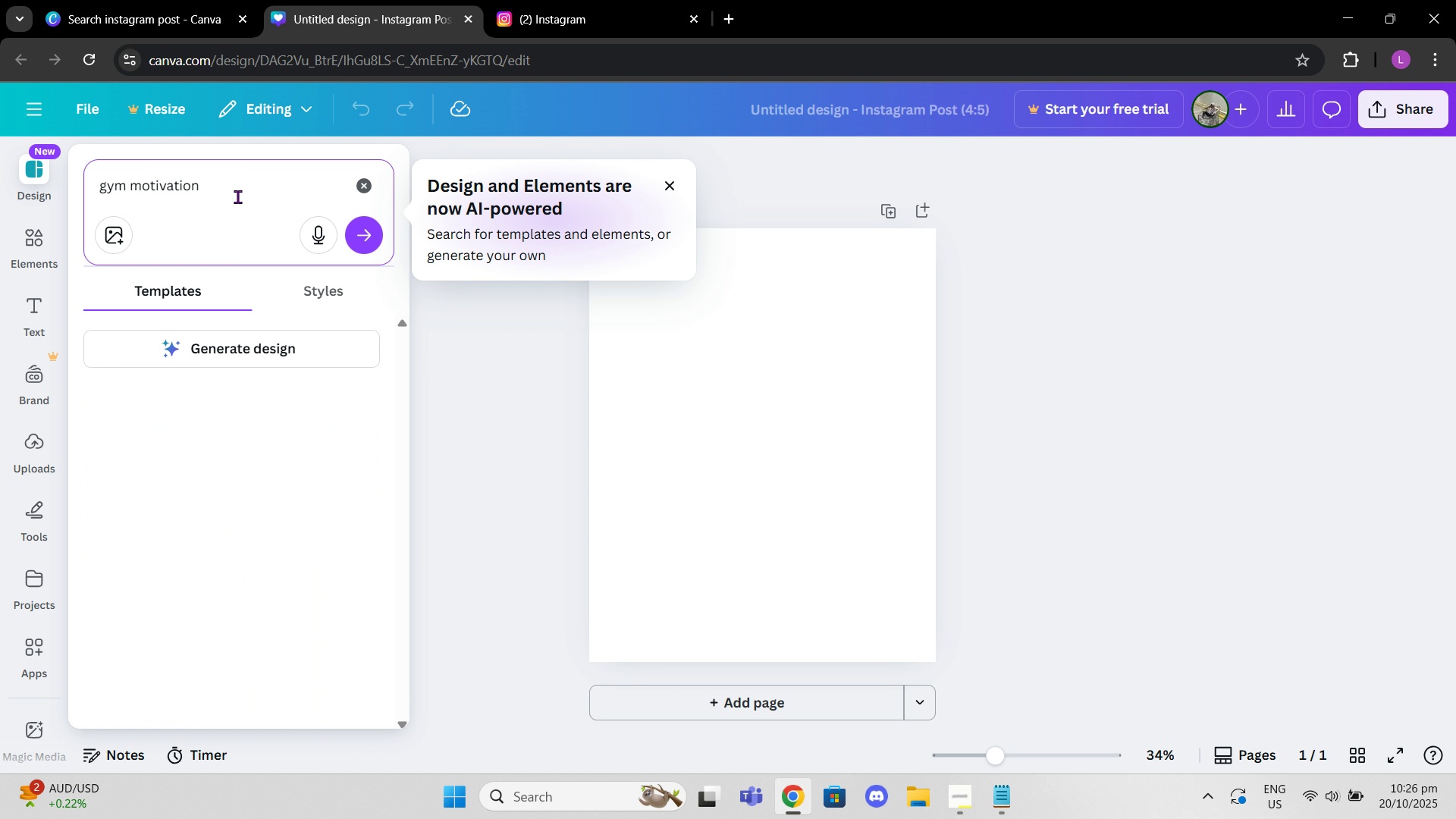 
key(Enter)
 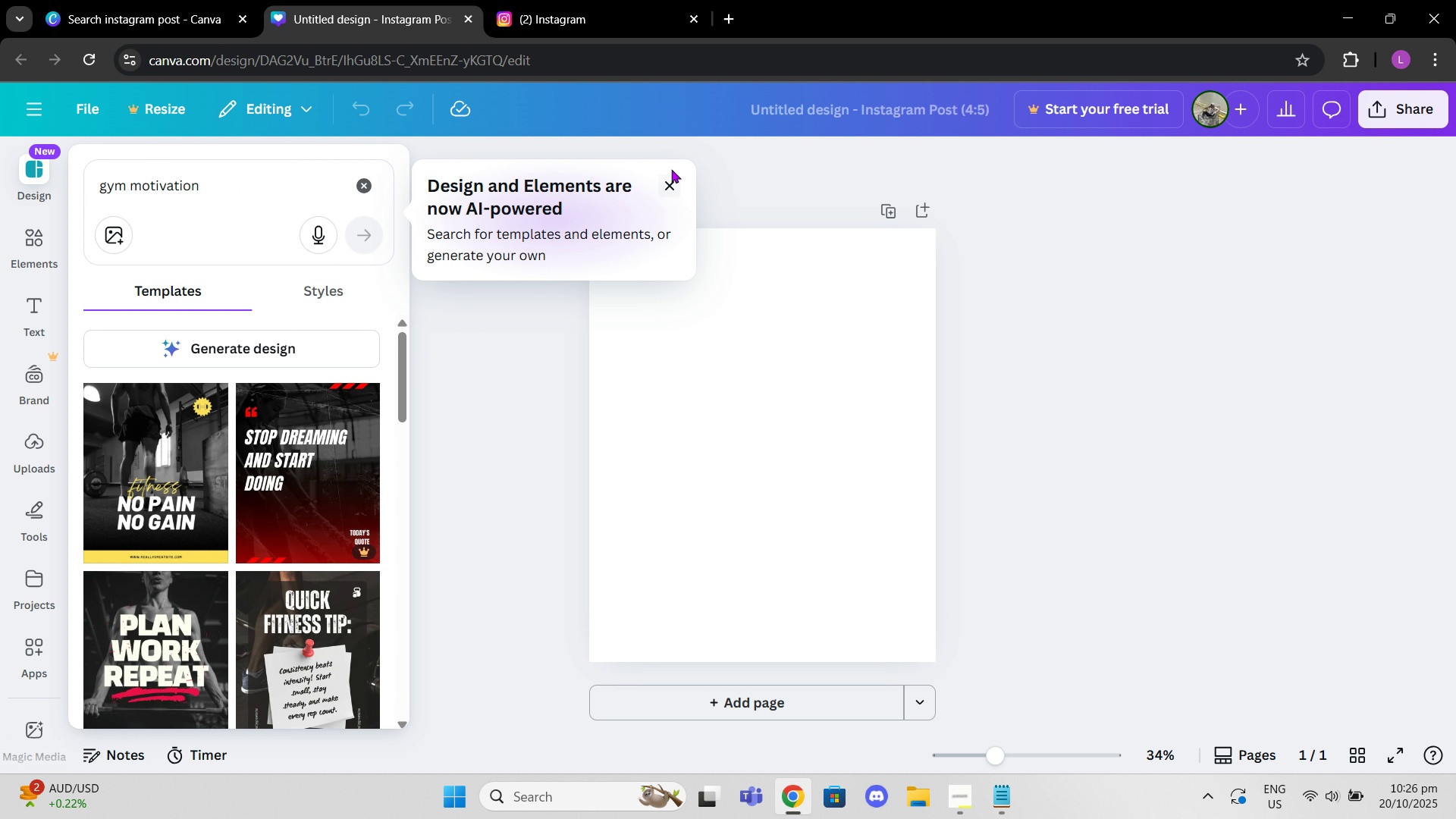 
left_click([669, 184])
 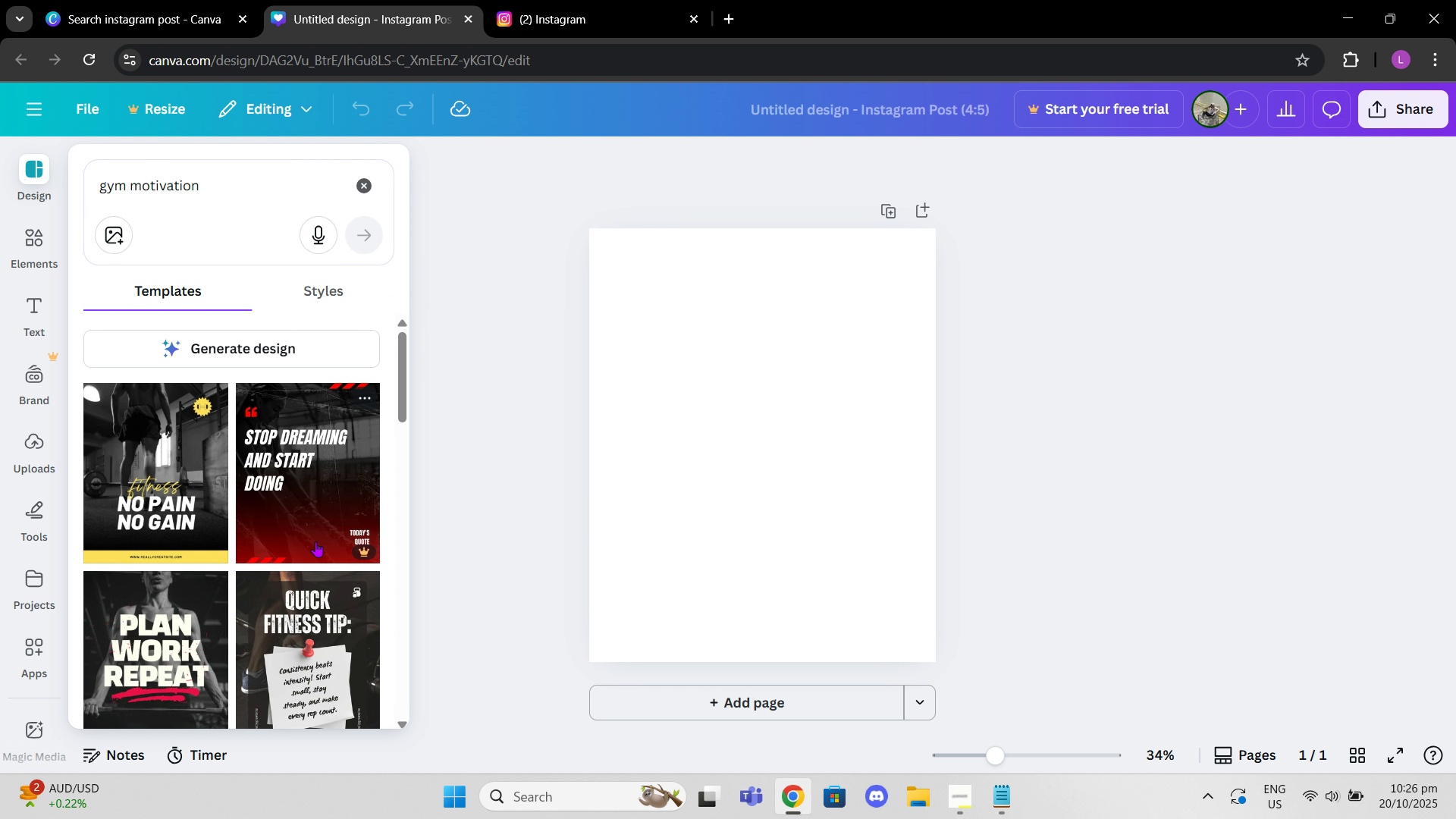 
scroll: coordinate [316, 547], scroll_direction: down, amount: 1.0
 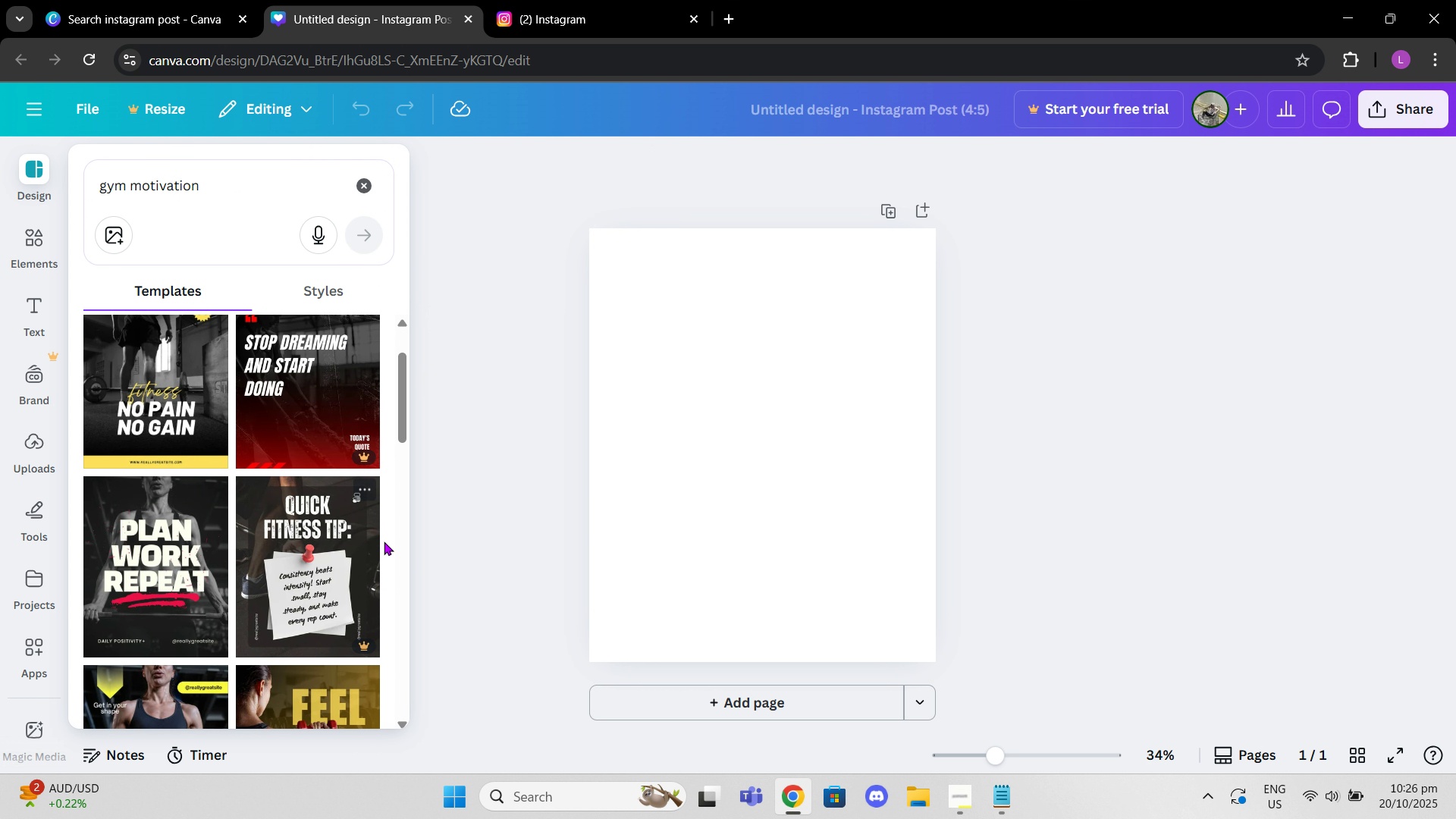 
scroll: coordinate [309, 516], scroll_direction: up, amount: 2.0
 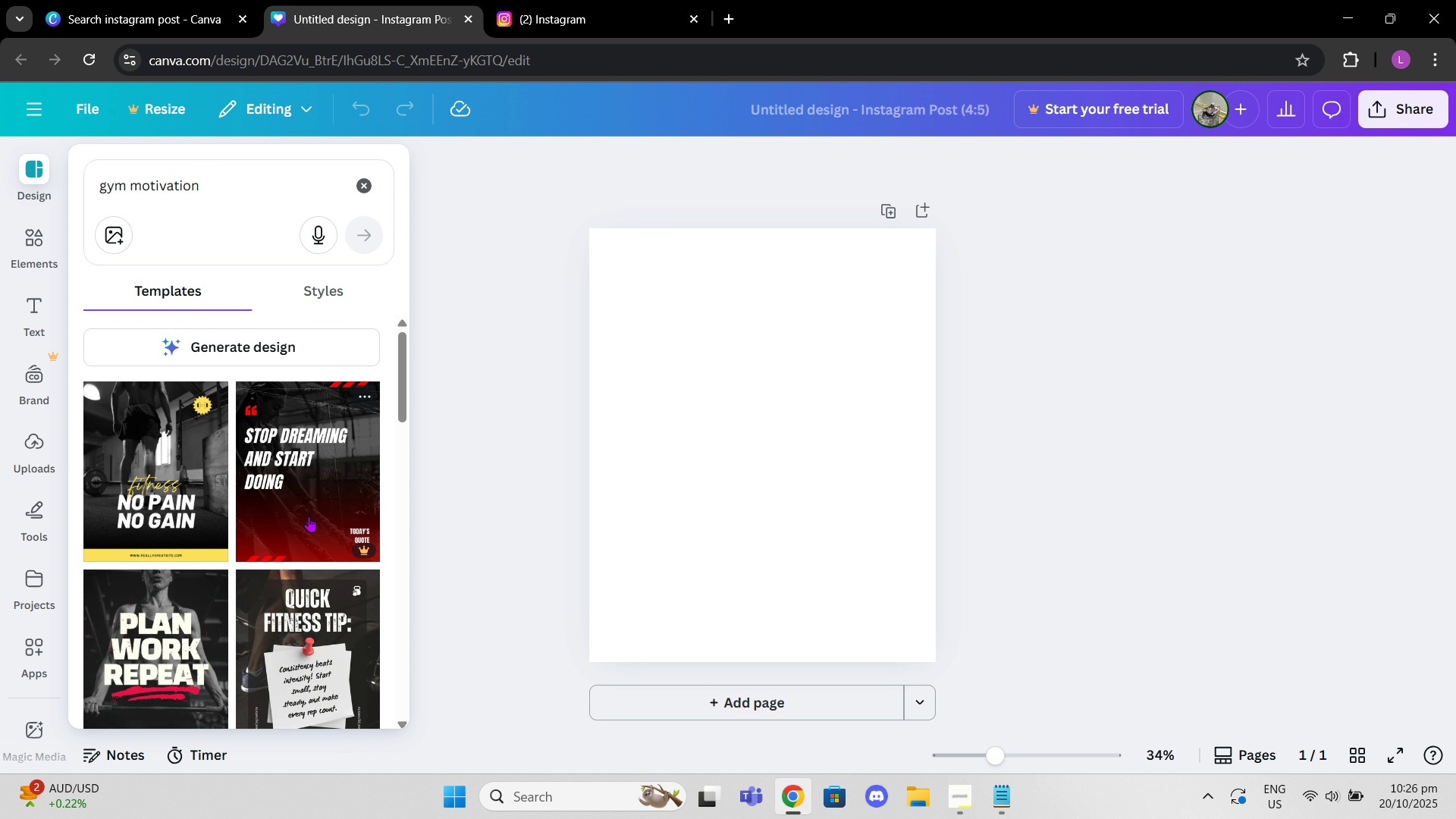 
scroll: coordinate [309, 516], scroll_direction: down, amount: 4.0
 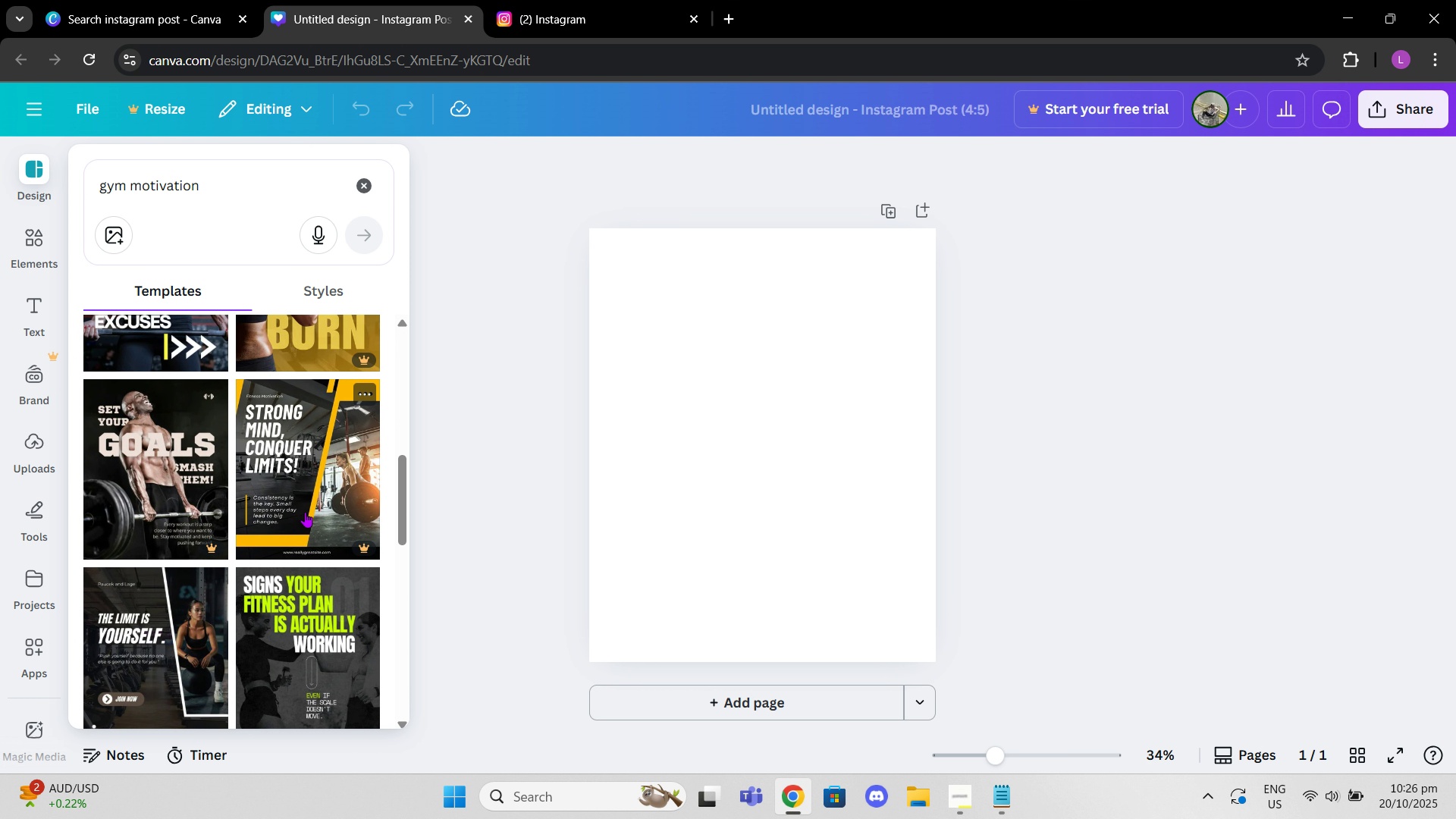 
scroll: coordinate [284, 491], scroll_direction: up, amount: 3.0
 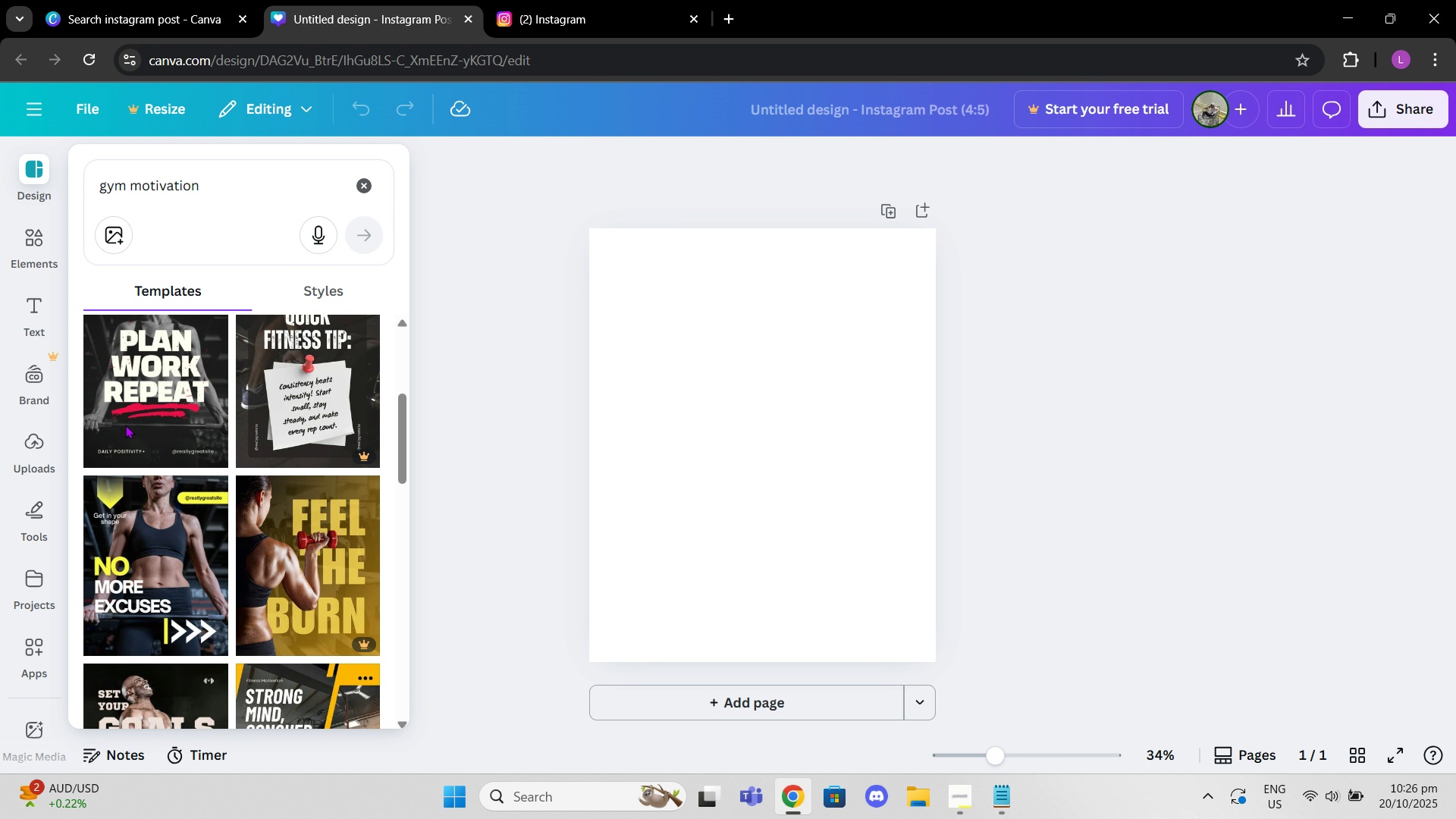 
left_click([125, 425])
 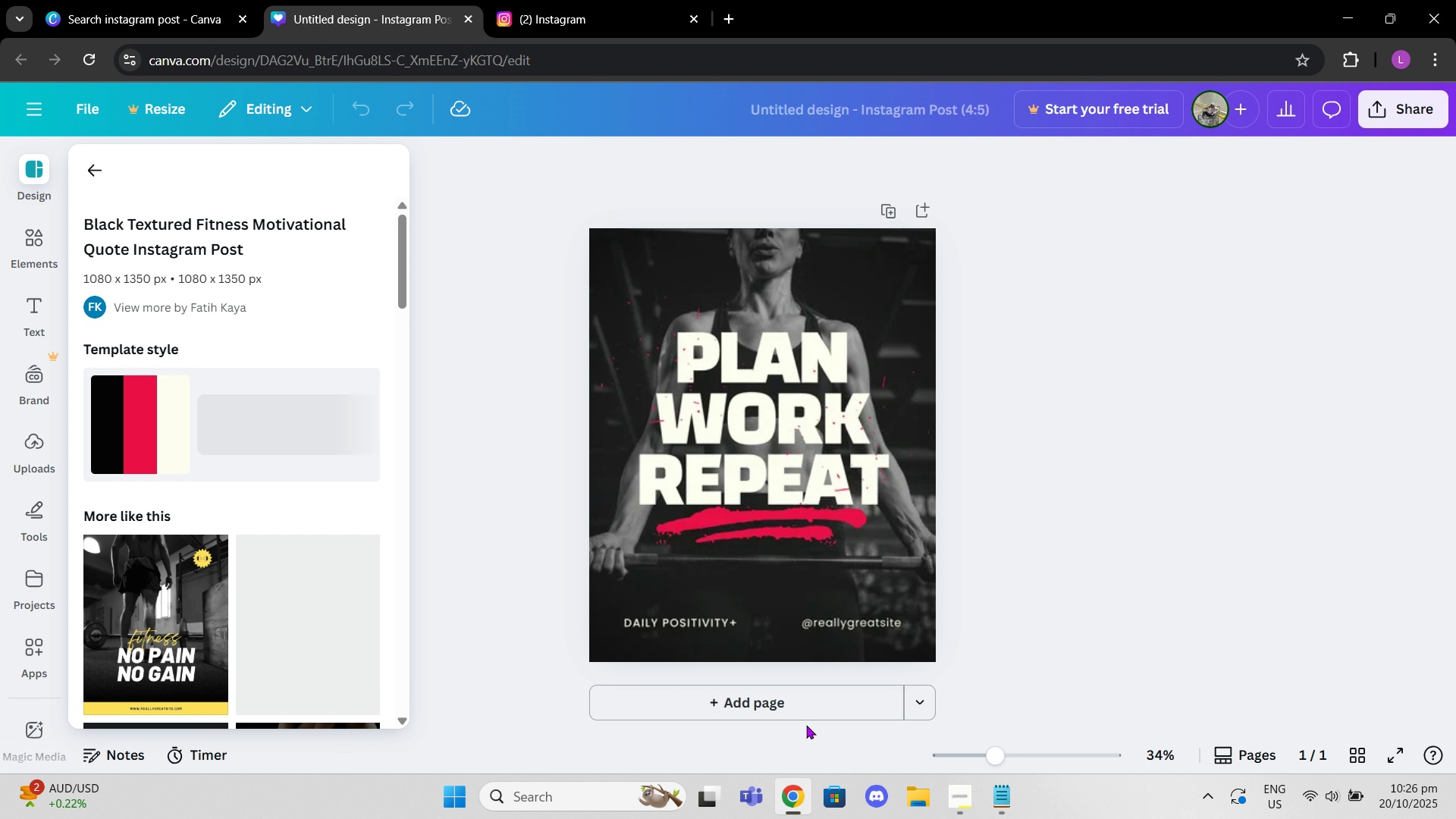 
left_click([792, 708])
 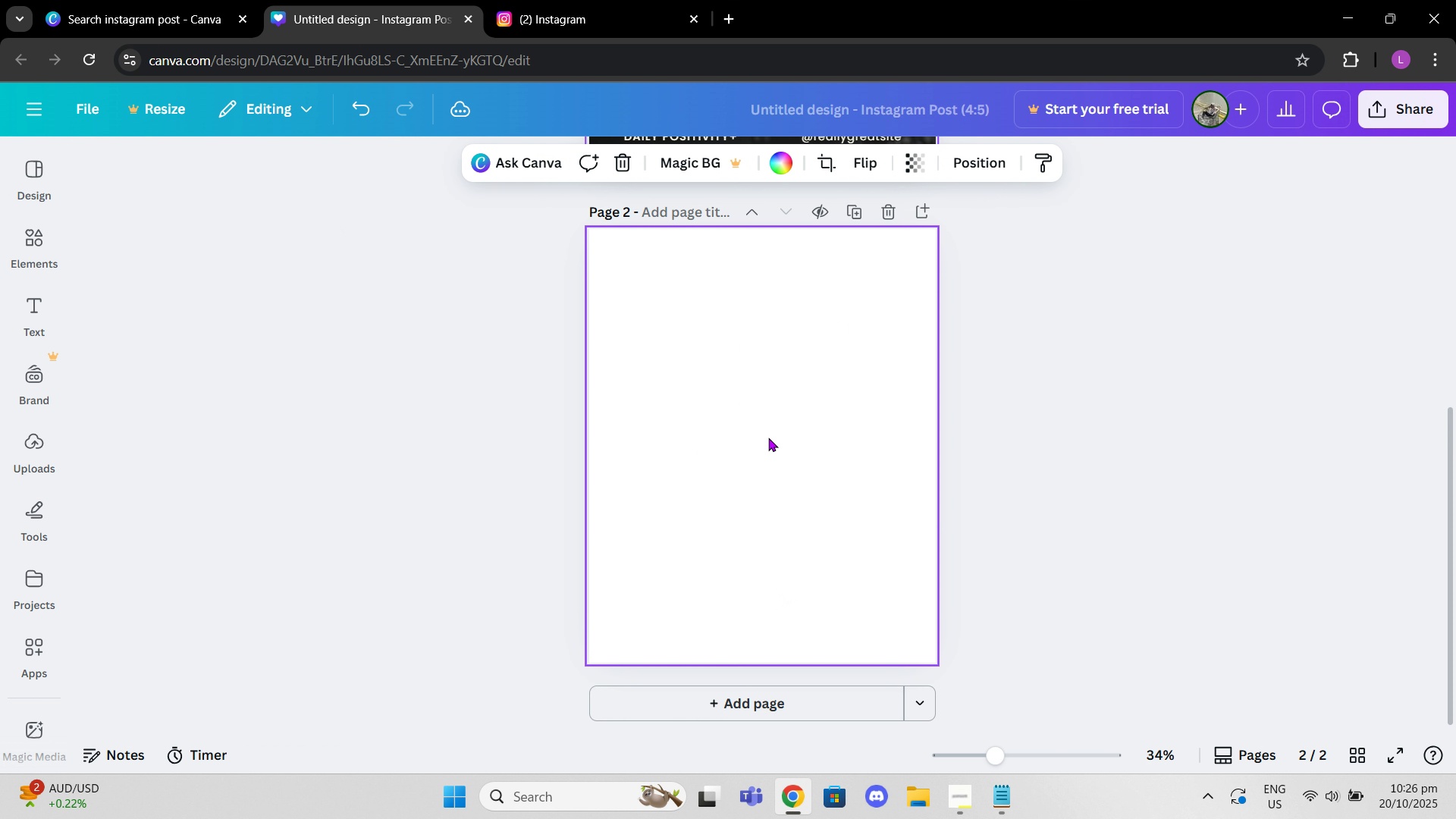 
scroll: coordinate [767, 432], scroll_direction: up, amount: 5.0
 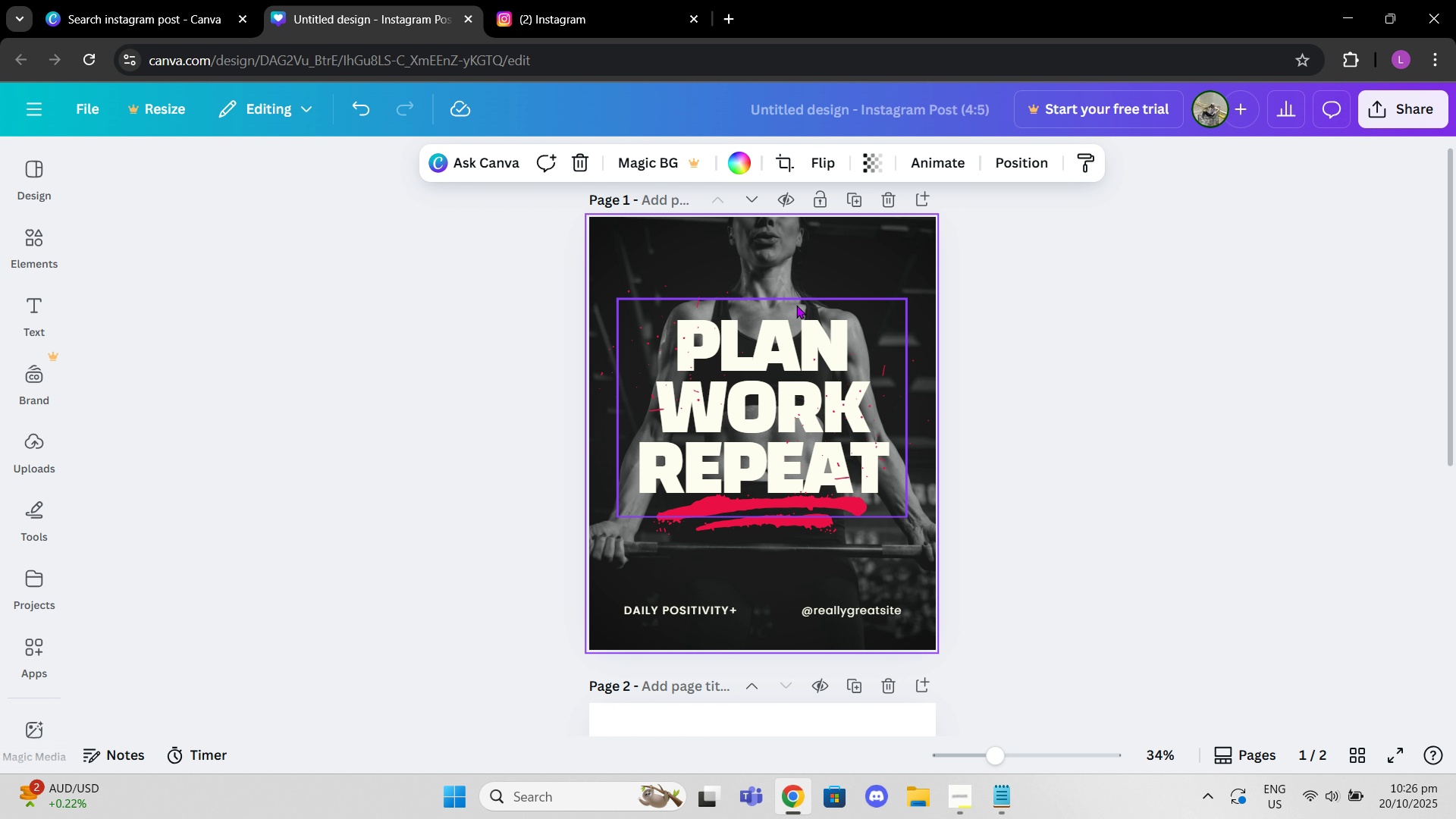 
scroll: coordinate [786, 337], scroll_direction: down, amount: 7.0
 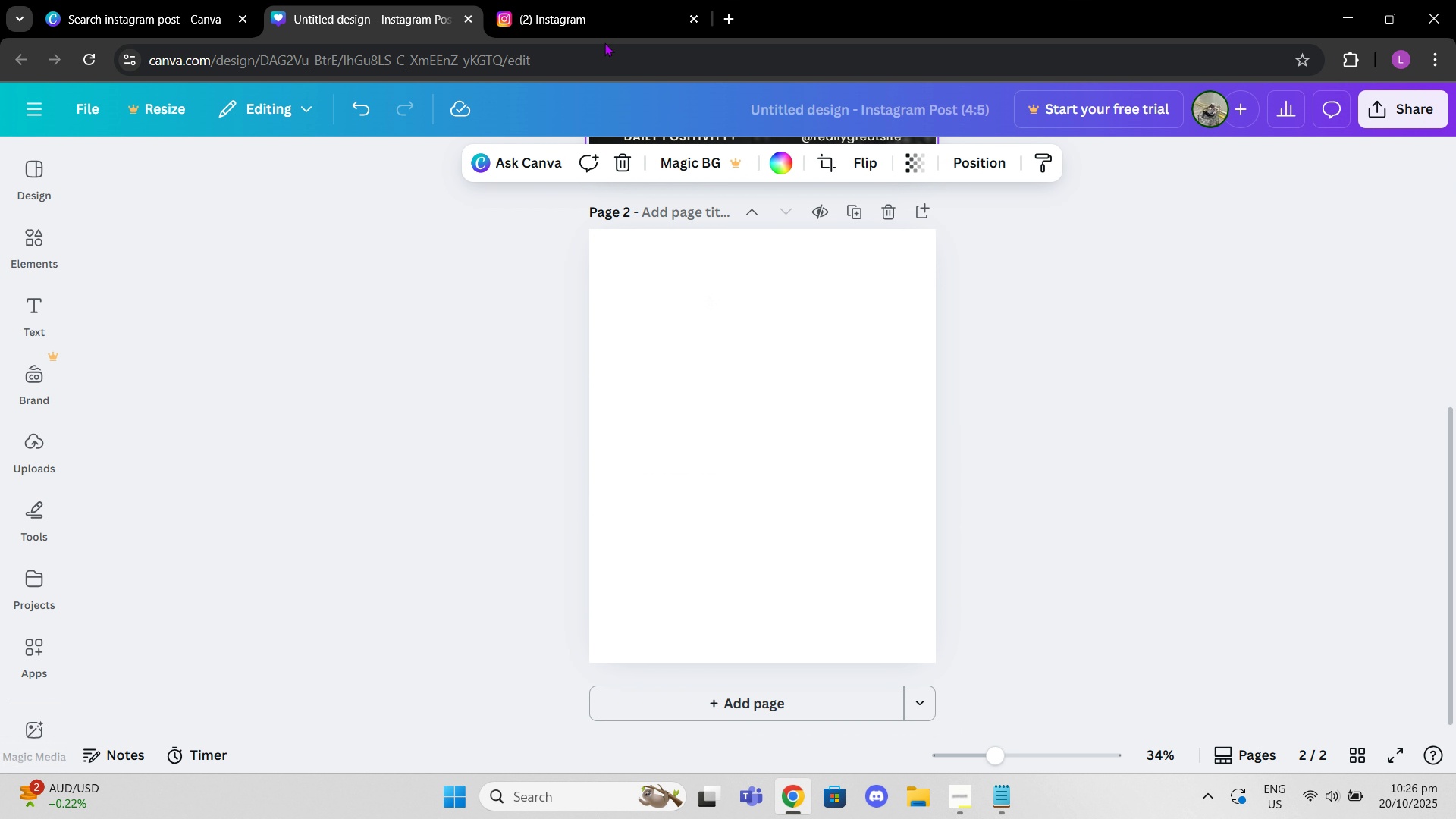 
left_click([604, 42])
 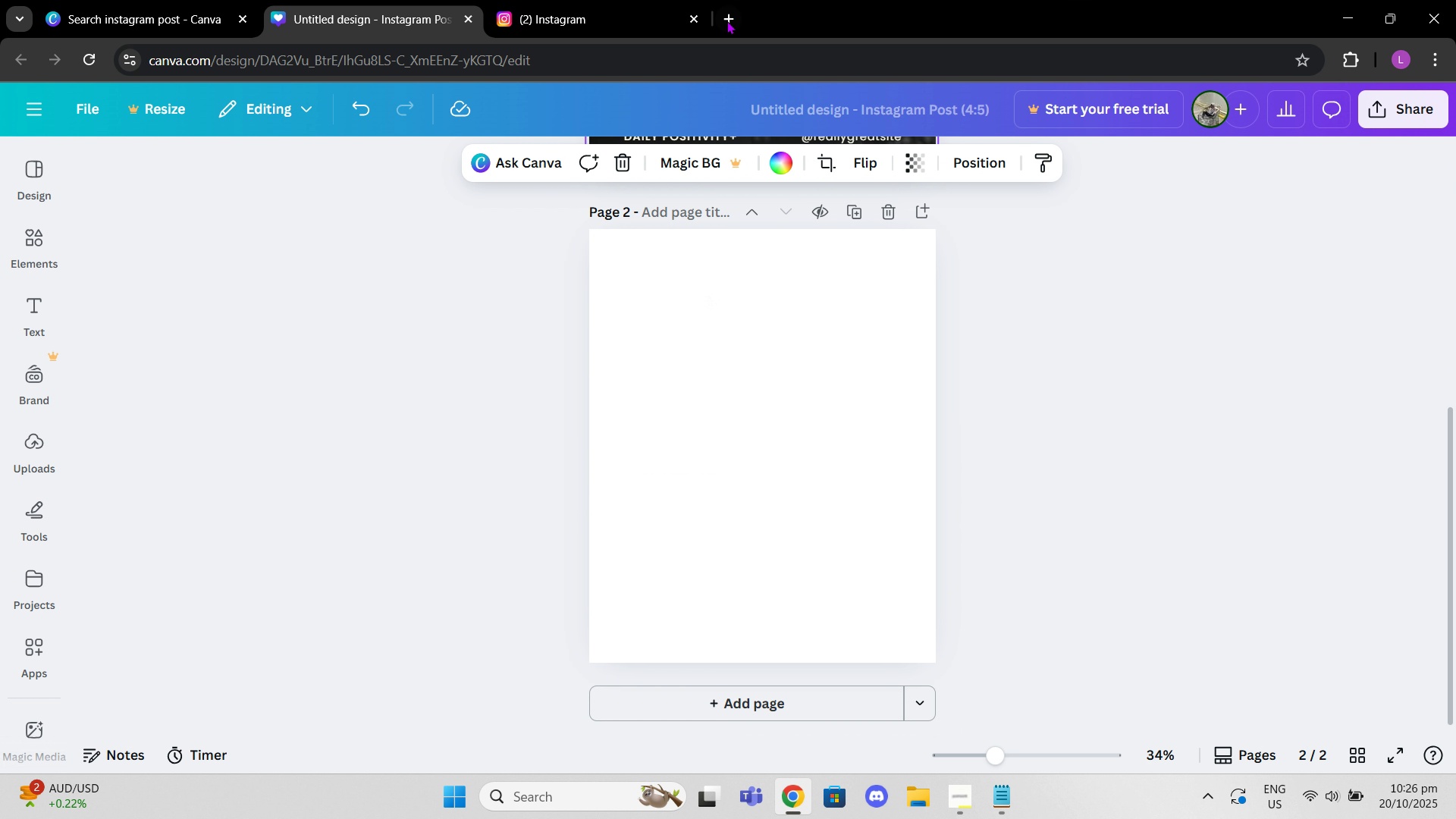 
left_click([726, 20])
 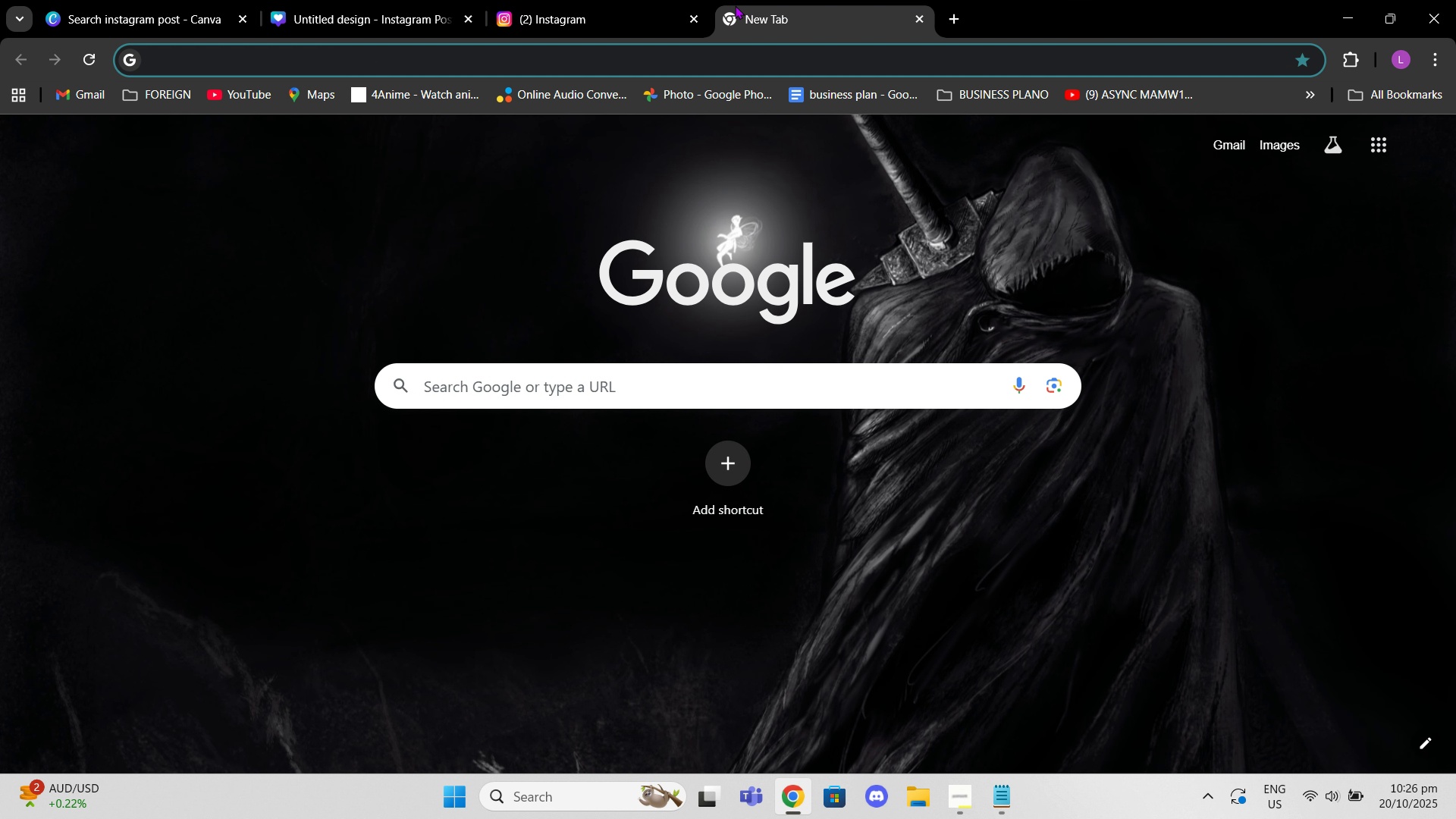 
type(cbum lifting)
 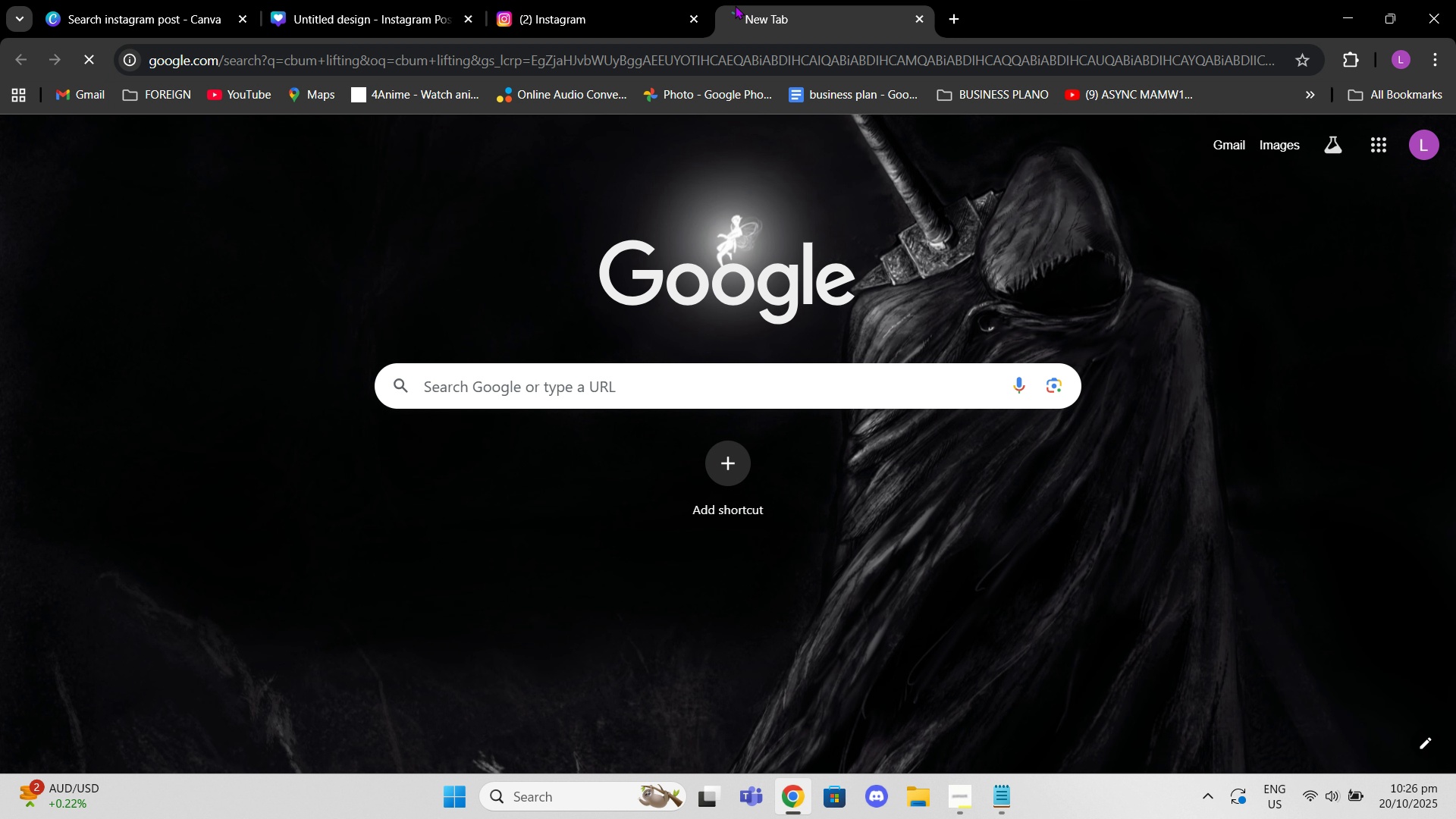 
key(Enter)
 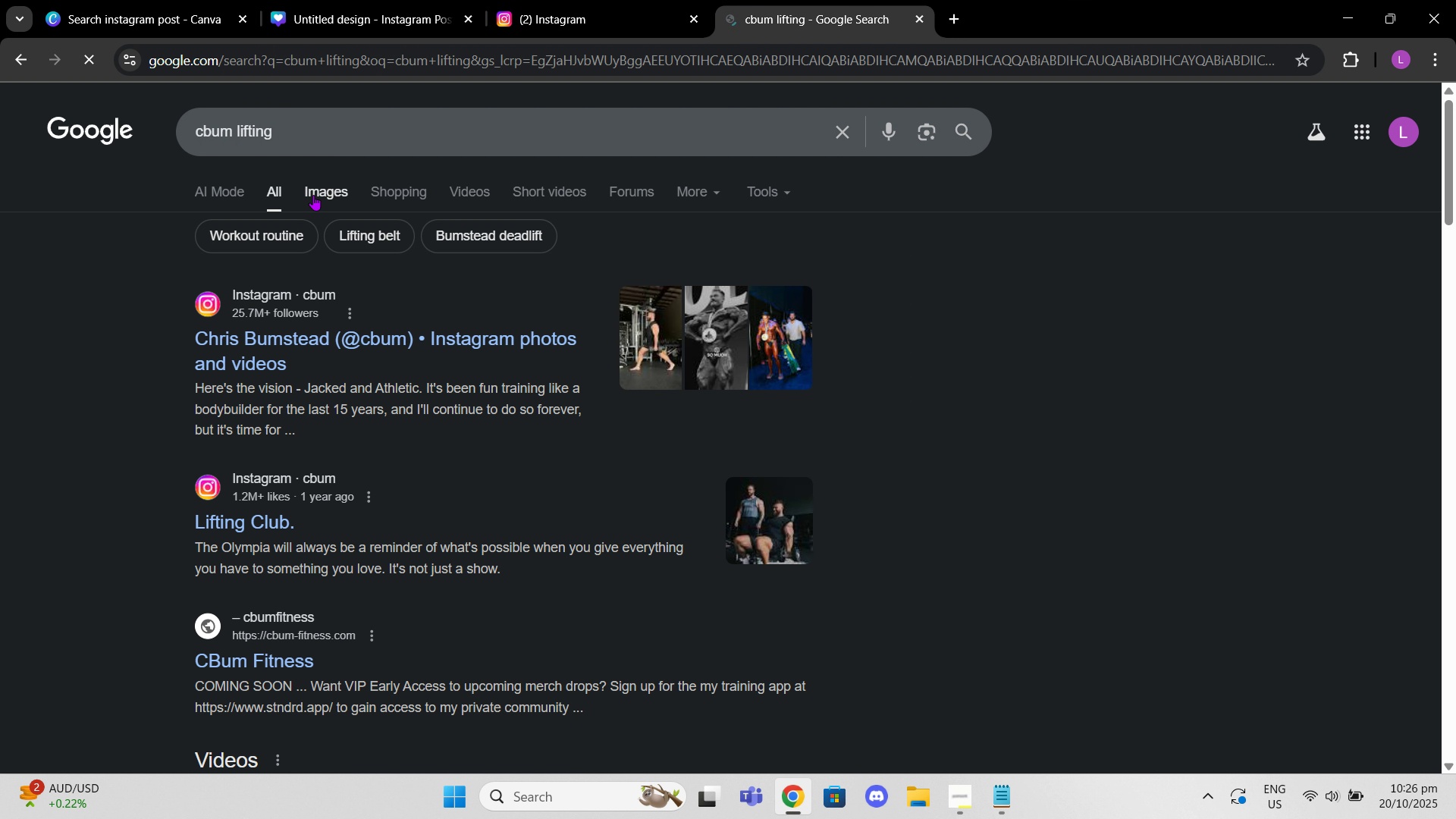 
left_click([315, 194])
 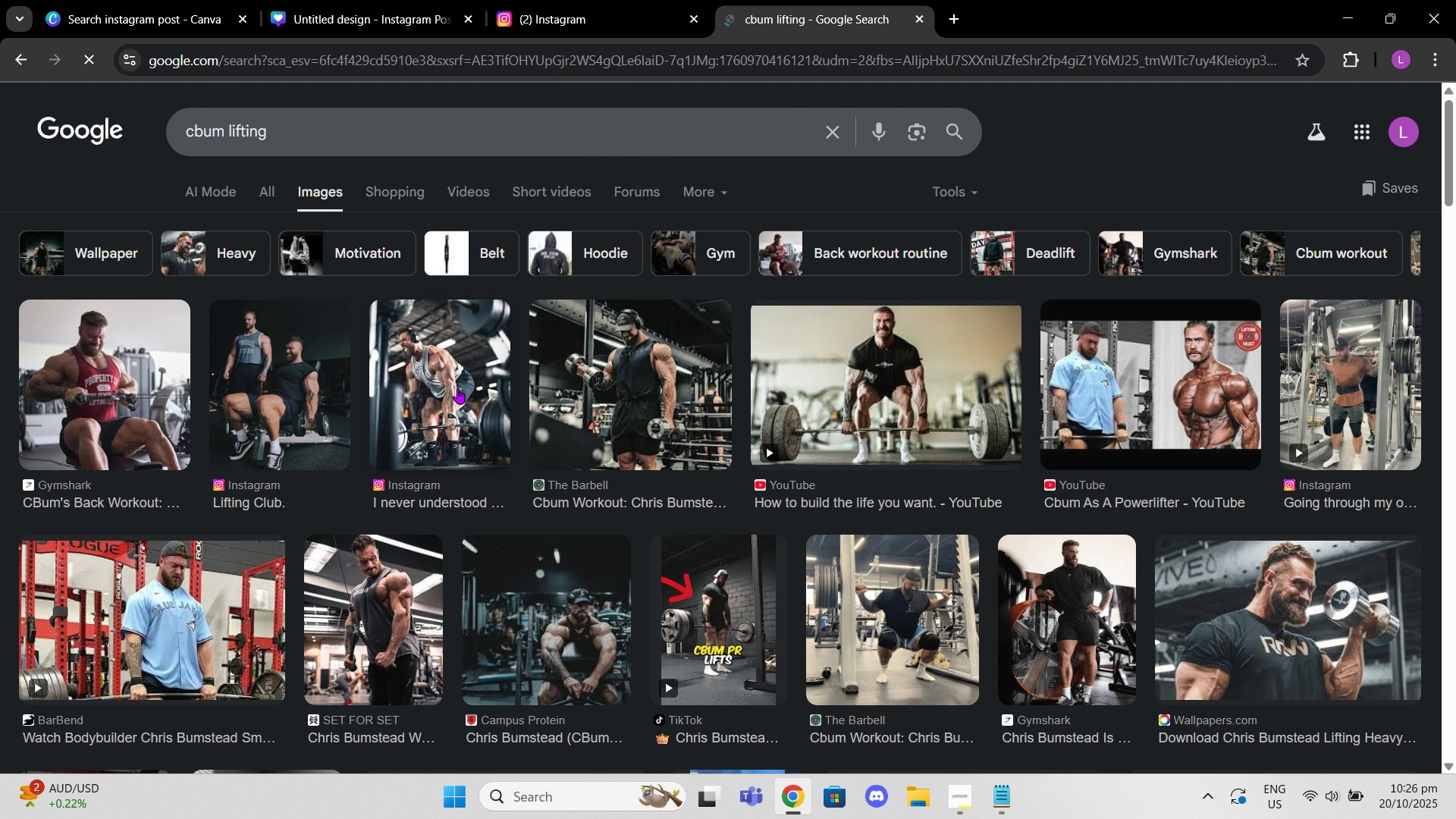 
left_click([586, 379])
 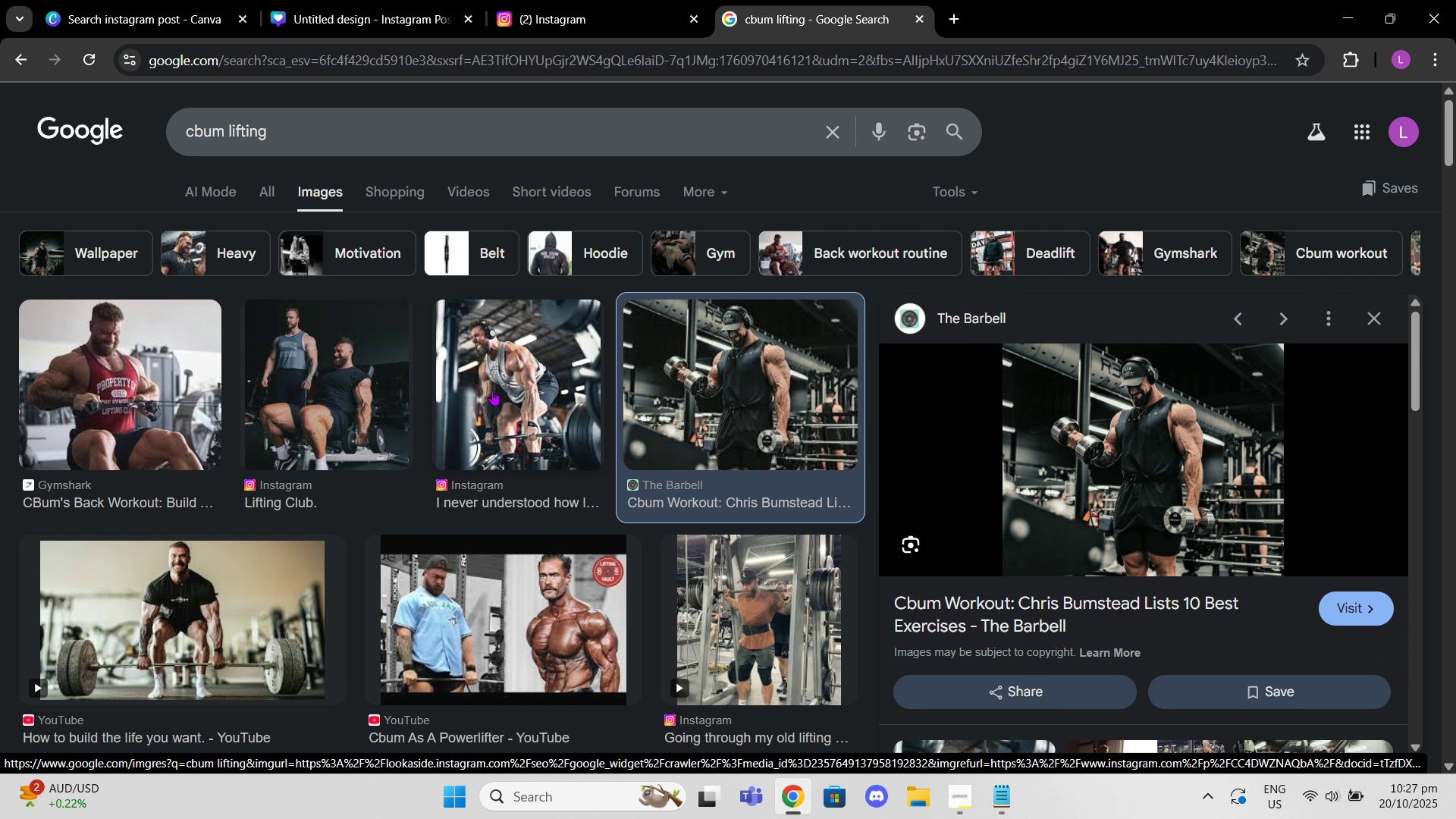 
wait(6.1)
 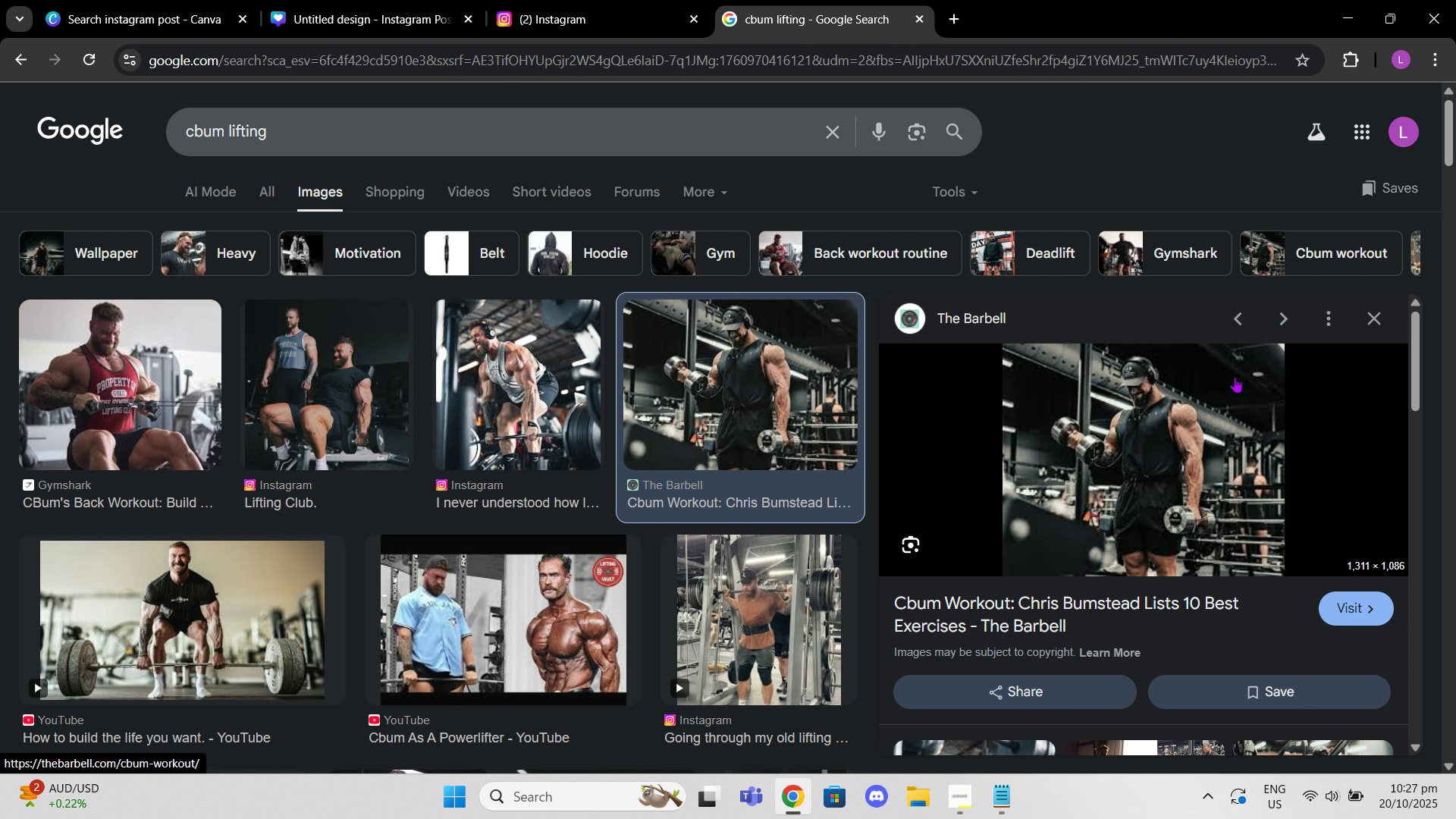 
left_click([1378, 312])
 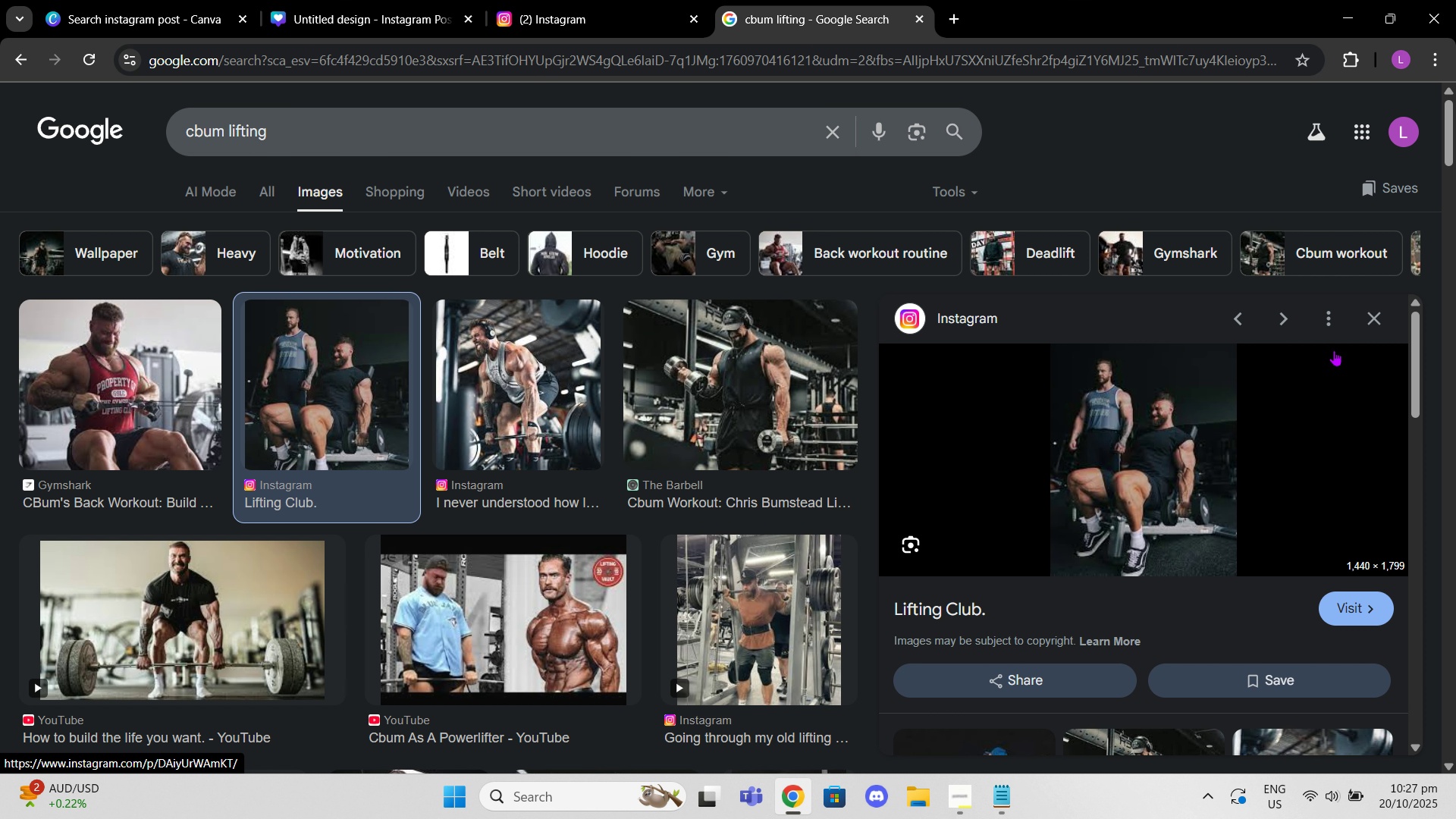 
wait(5.27)
 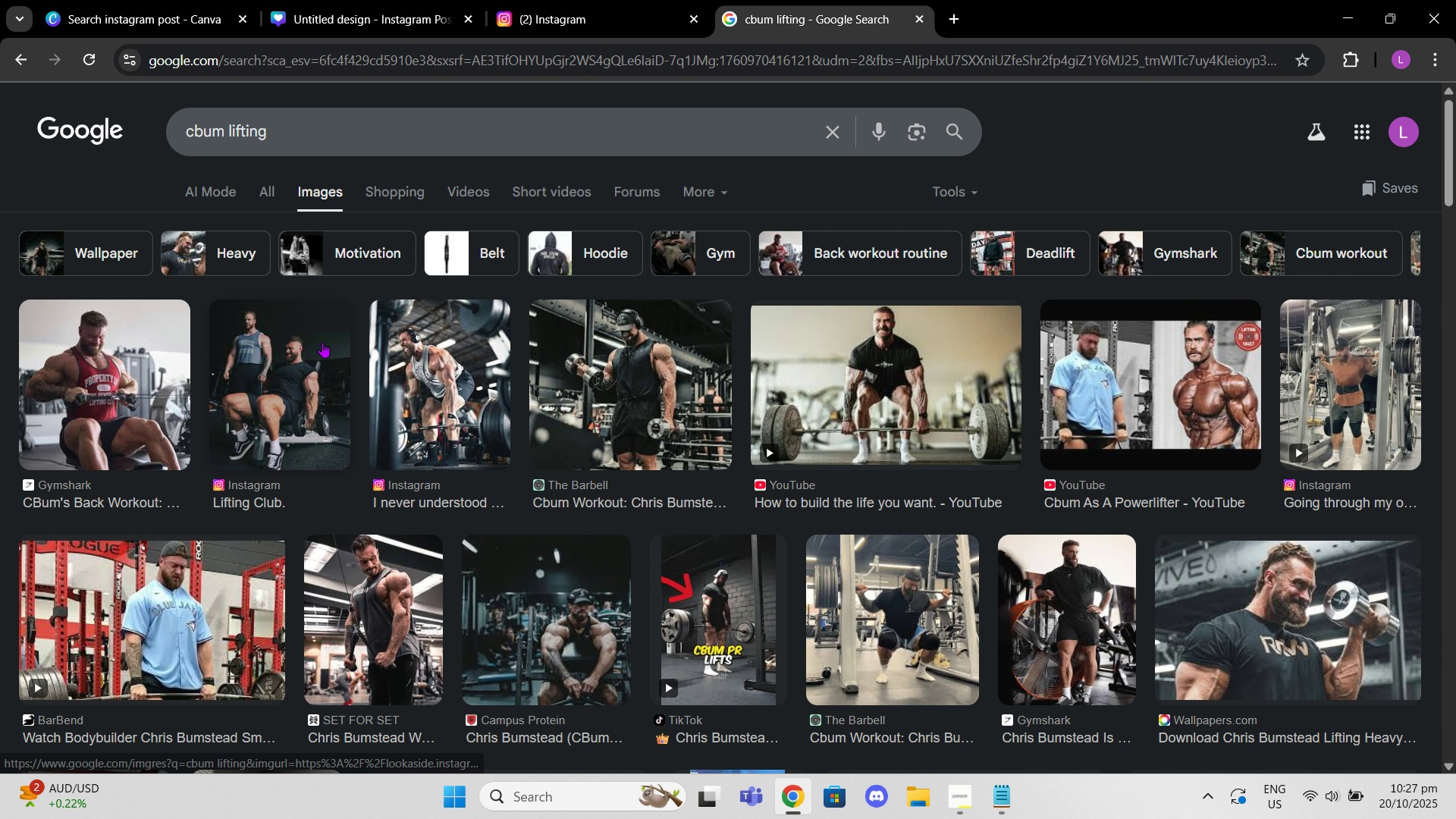 
left_click([1385, 310])
 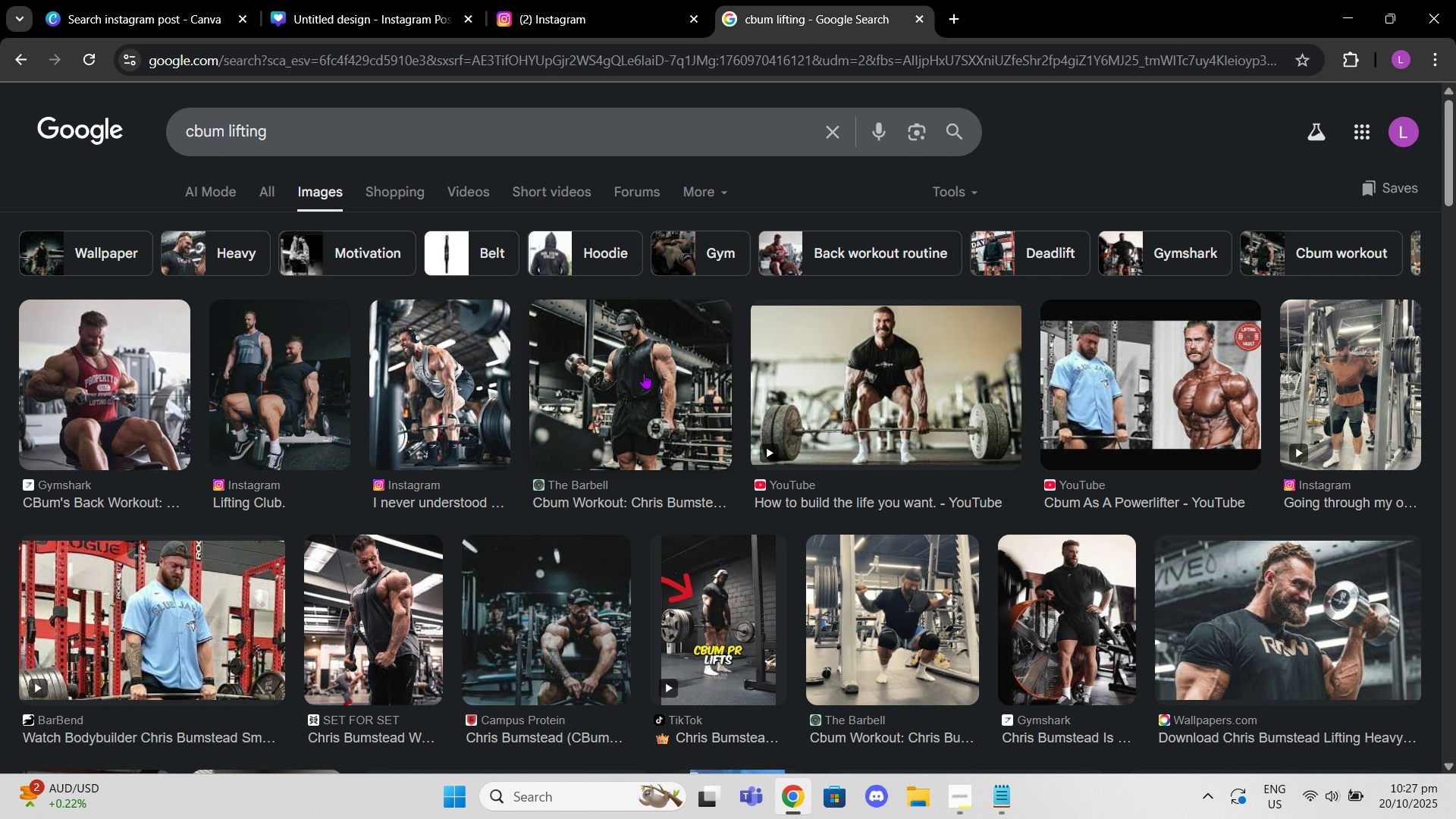 
left_click([644, 373])
 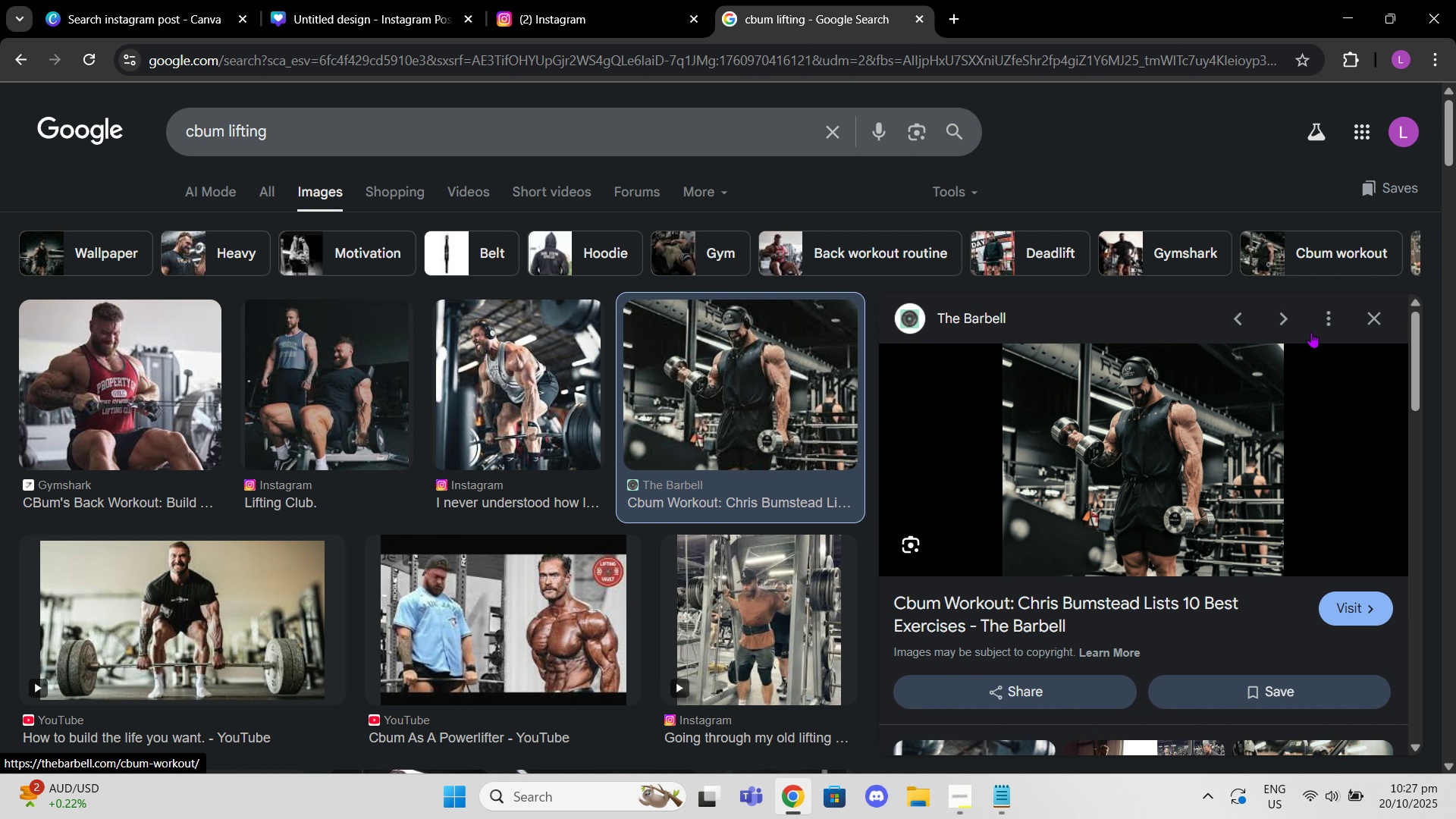 
left_click([1350, 322])
 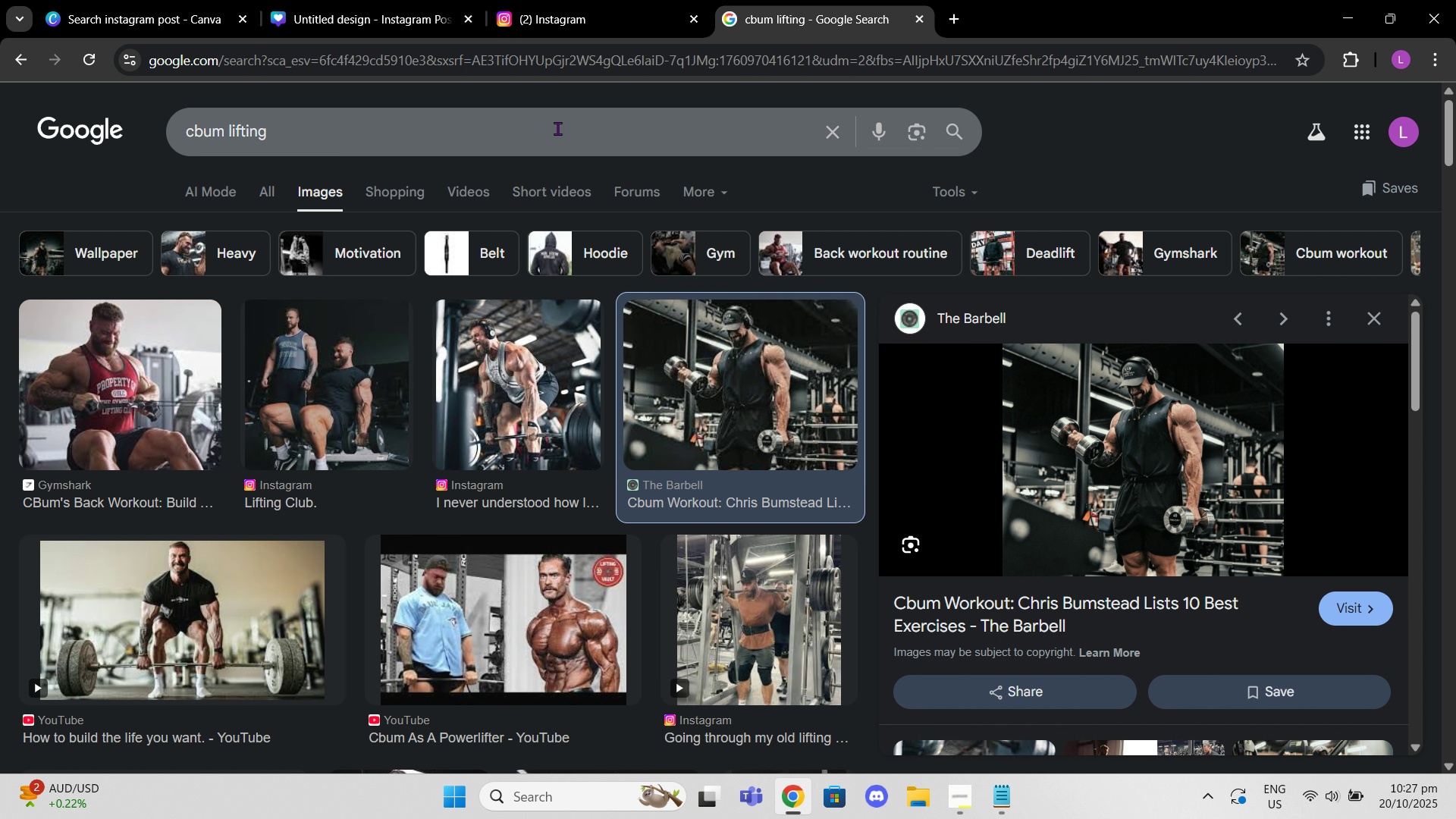 
double_click([557, 130])
 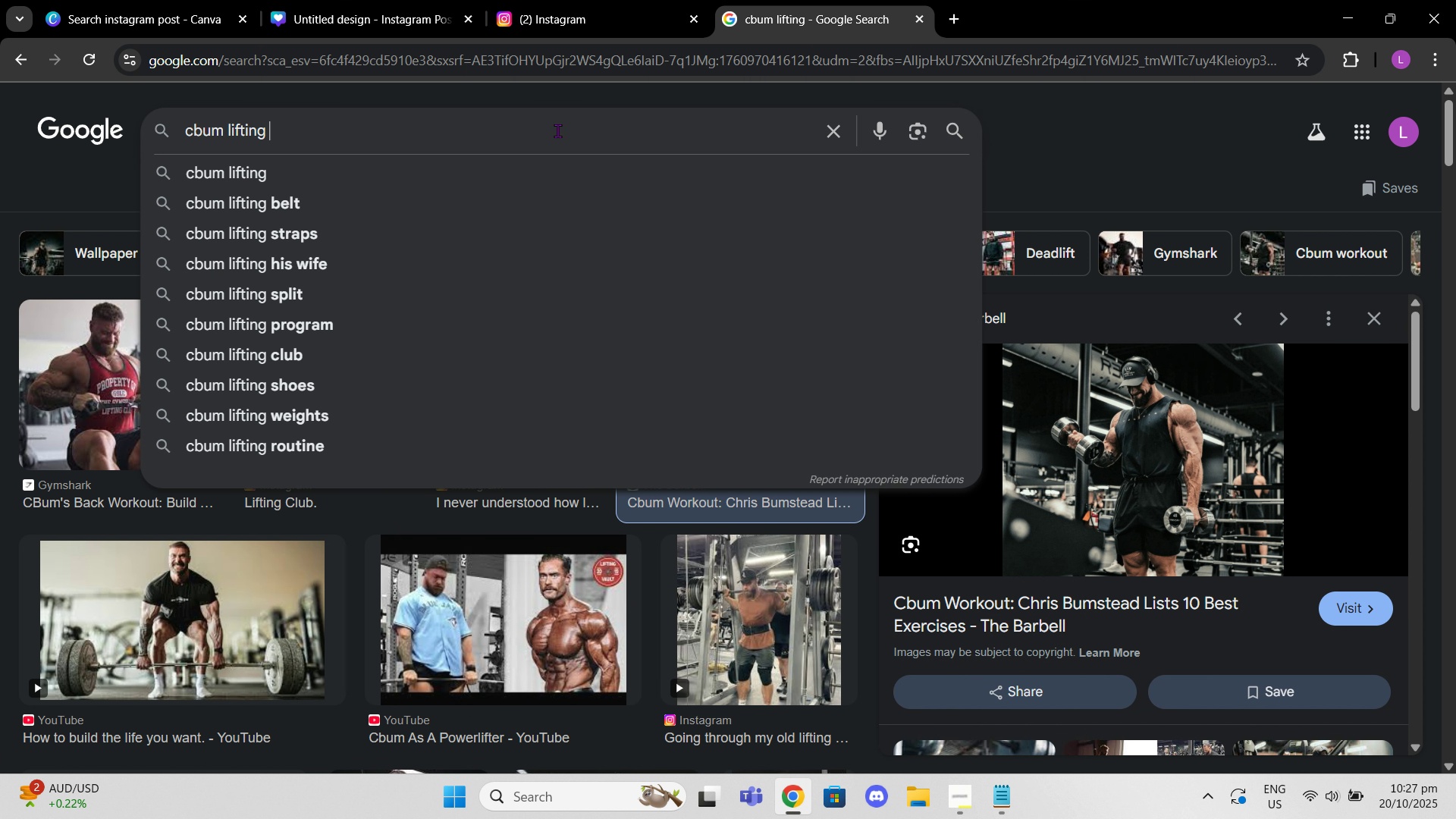 
type( gymshark)
 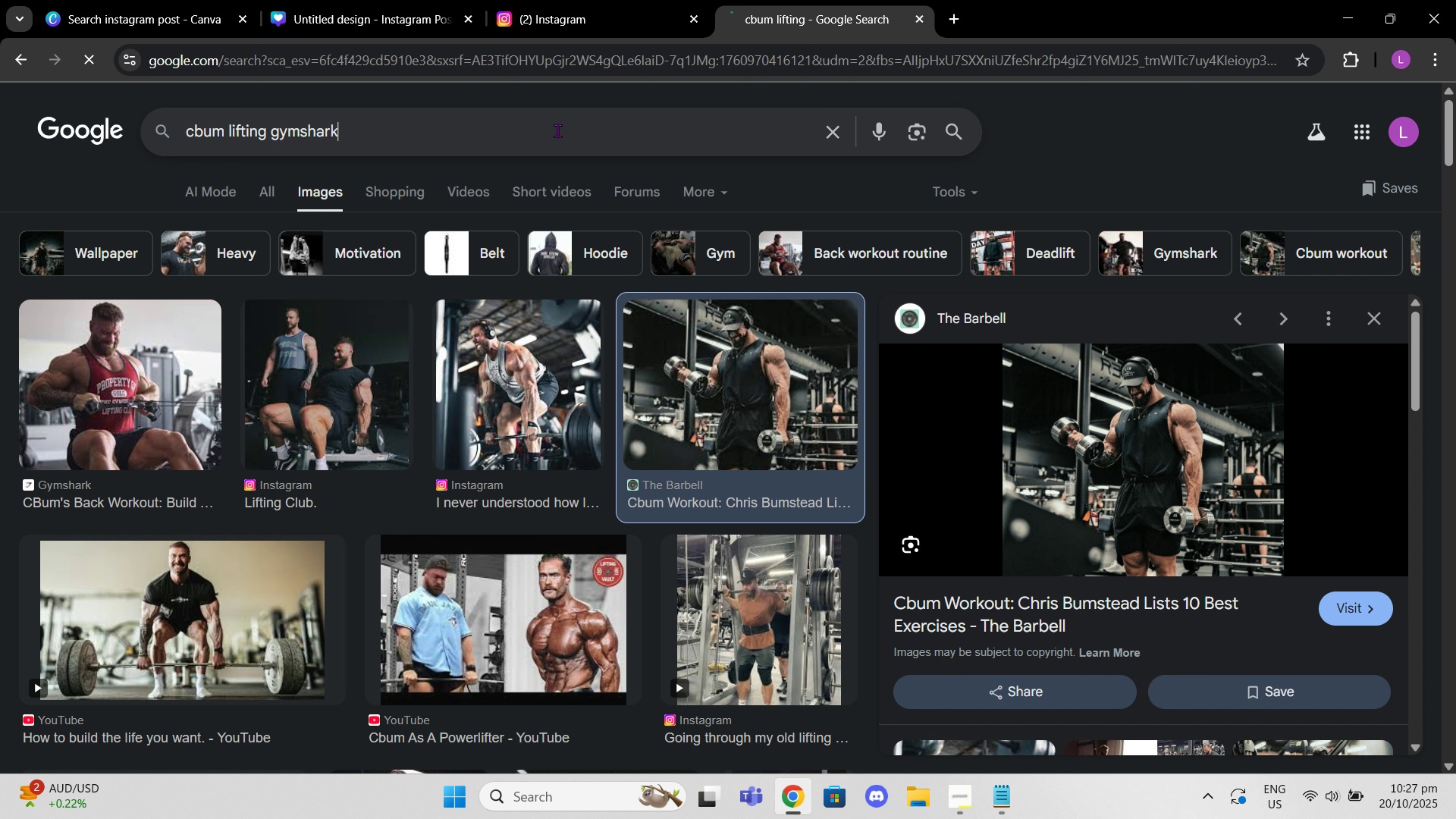 
key(Enter)
 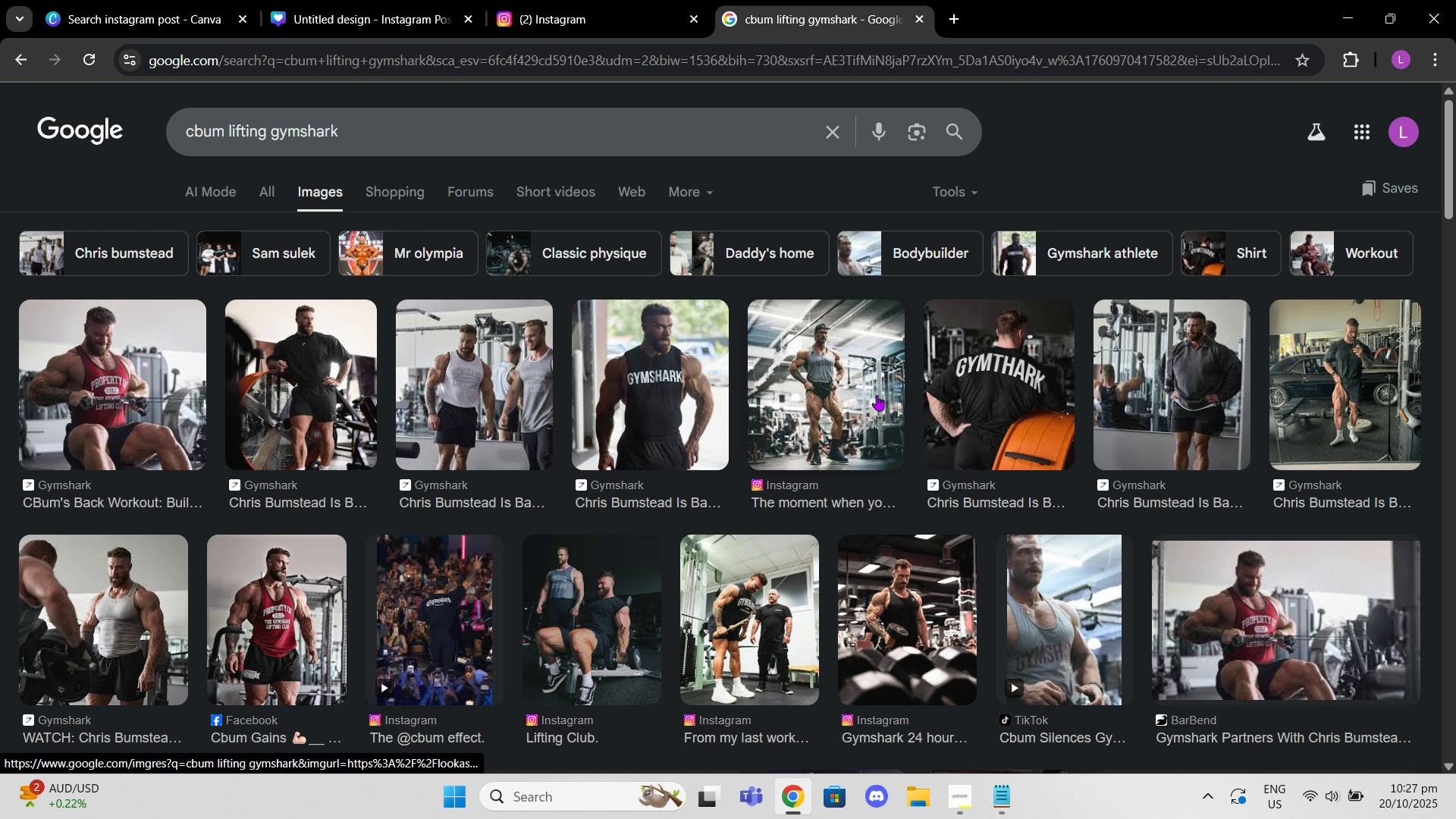 
wait(6.13)
 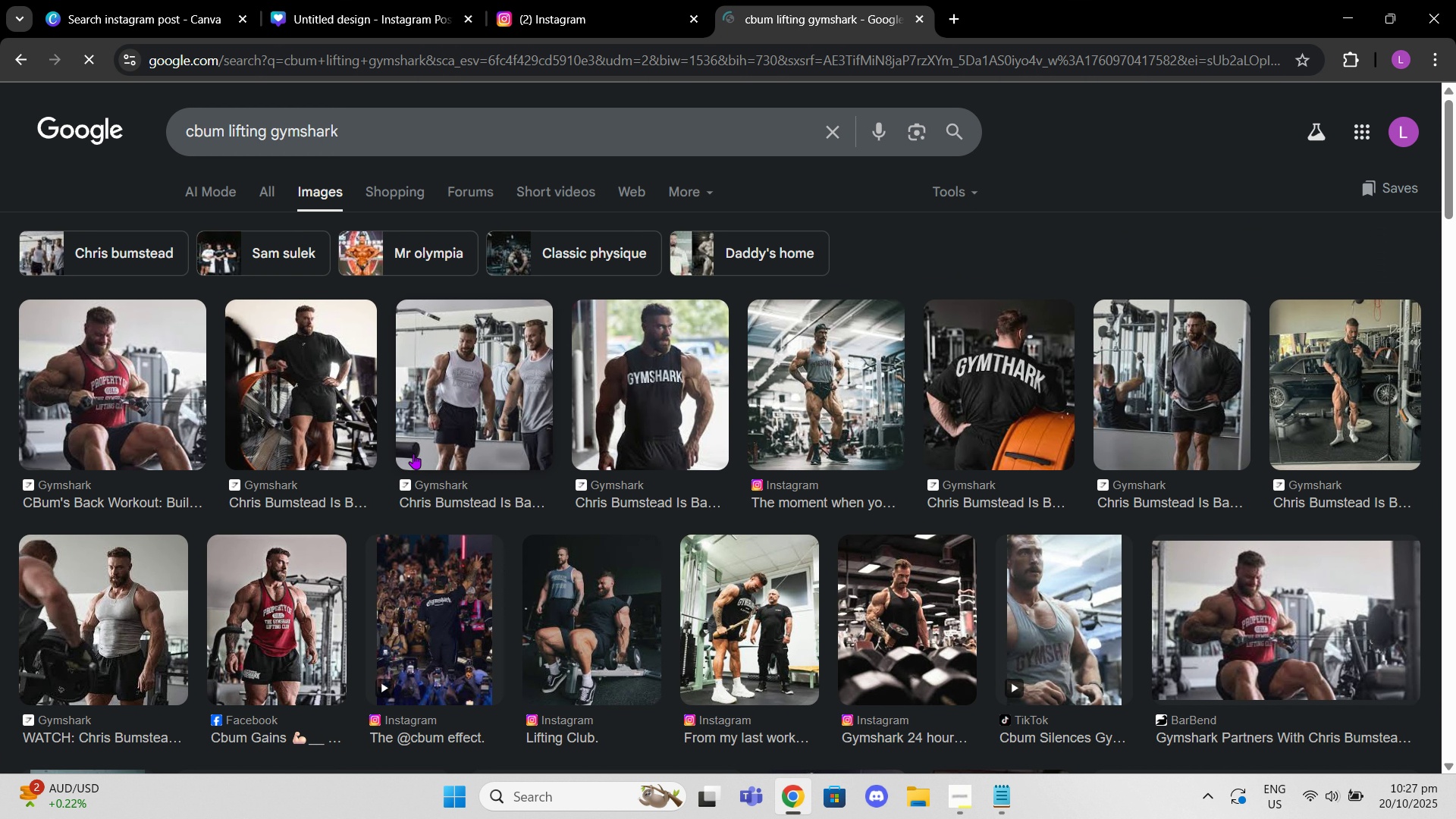 
scroll: coordinate [779, 467], scroll_direction: down, amount: 7.0
 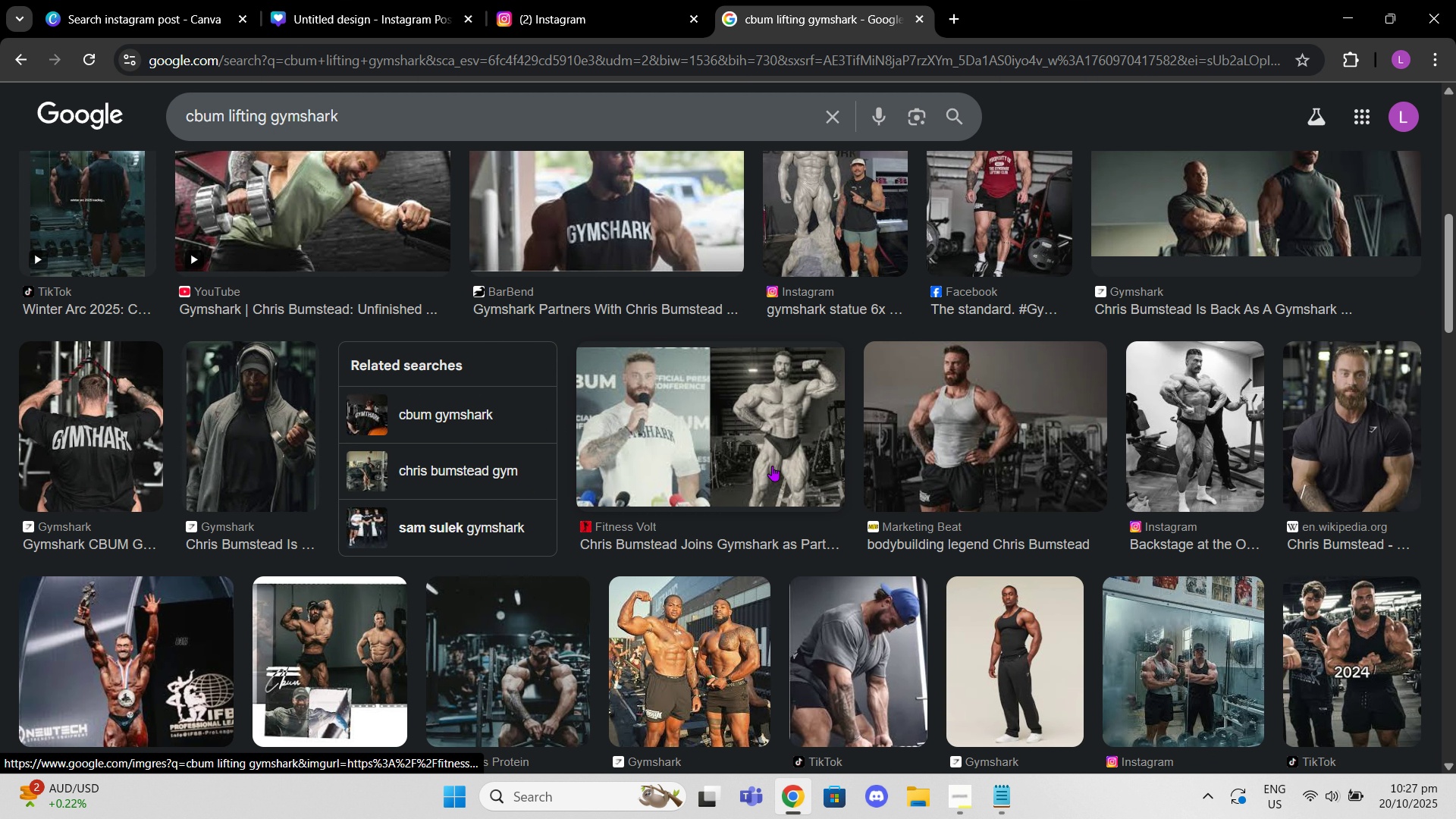 
scroll: coordinate [749, 458], scroll_direction: up, amount: 5.0
 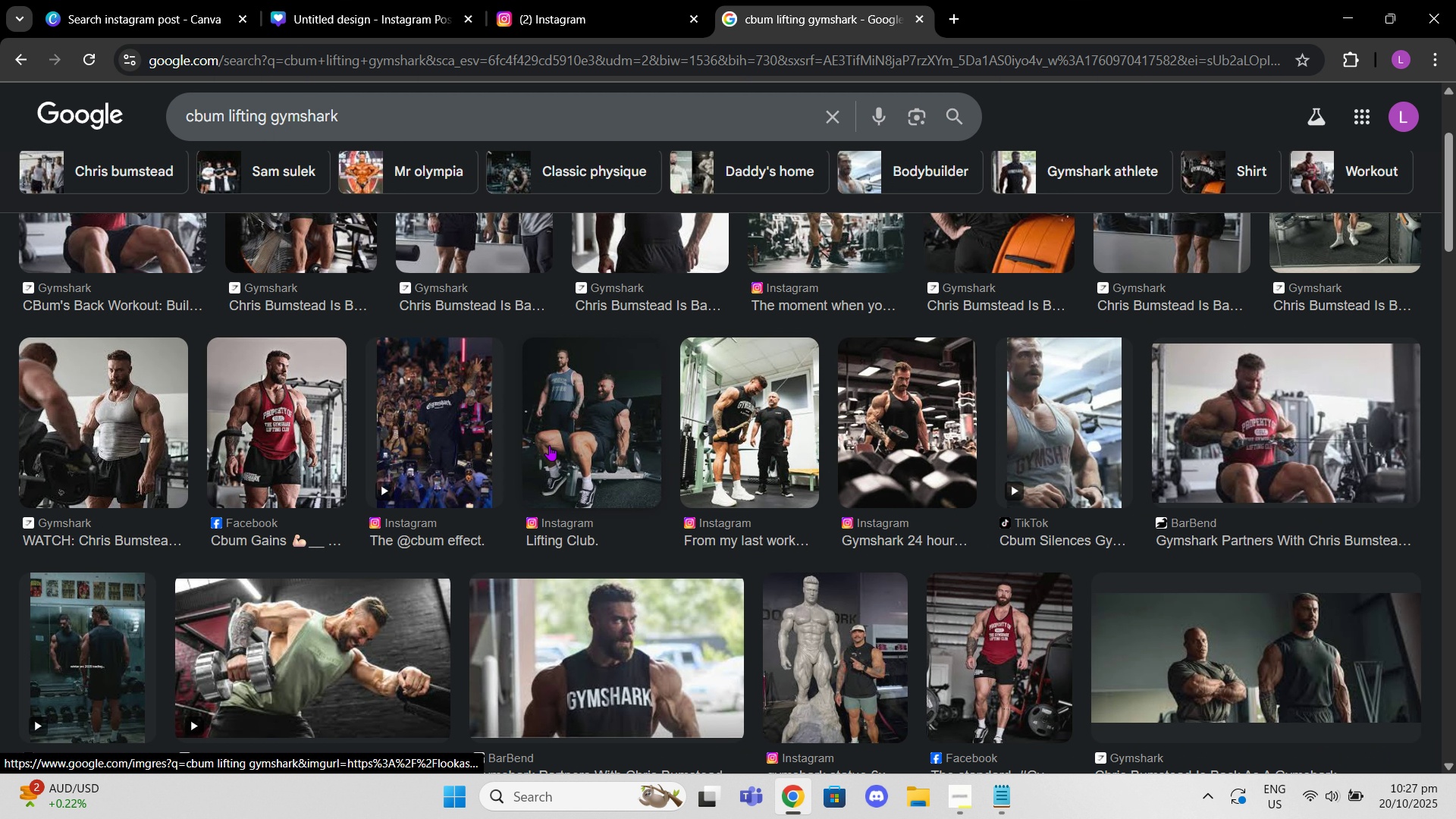 
scroll: coordinate [937, 508], scroll_direction: down, amount: 9.0
 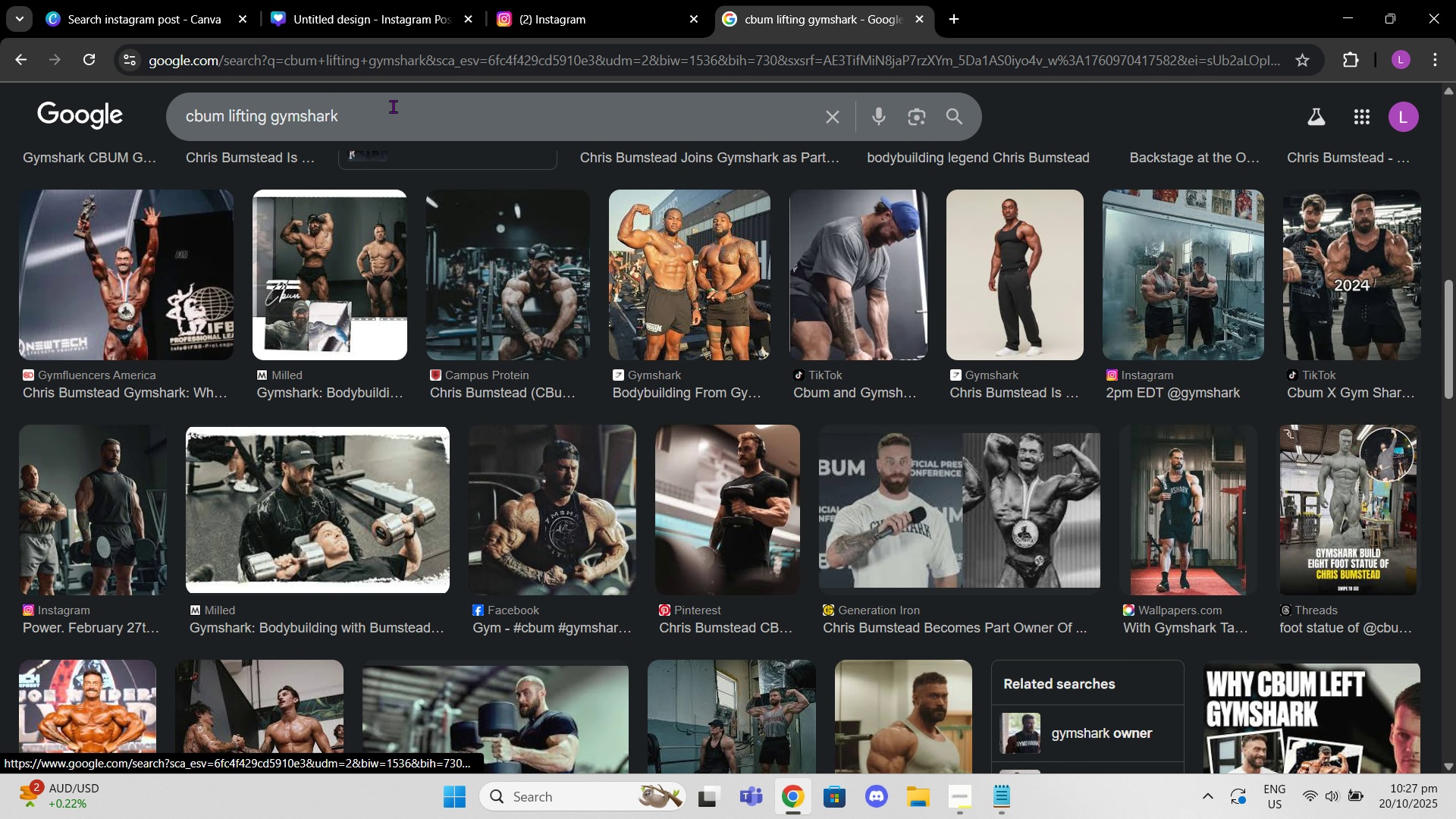 
left_click_drag(start_coordinate=[381, 105], to_coordinate=[0, 130])
 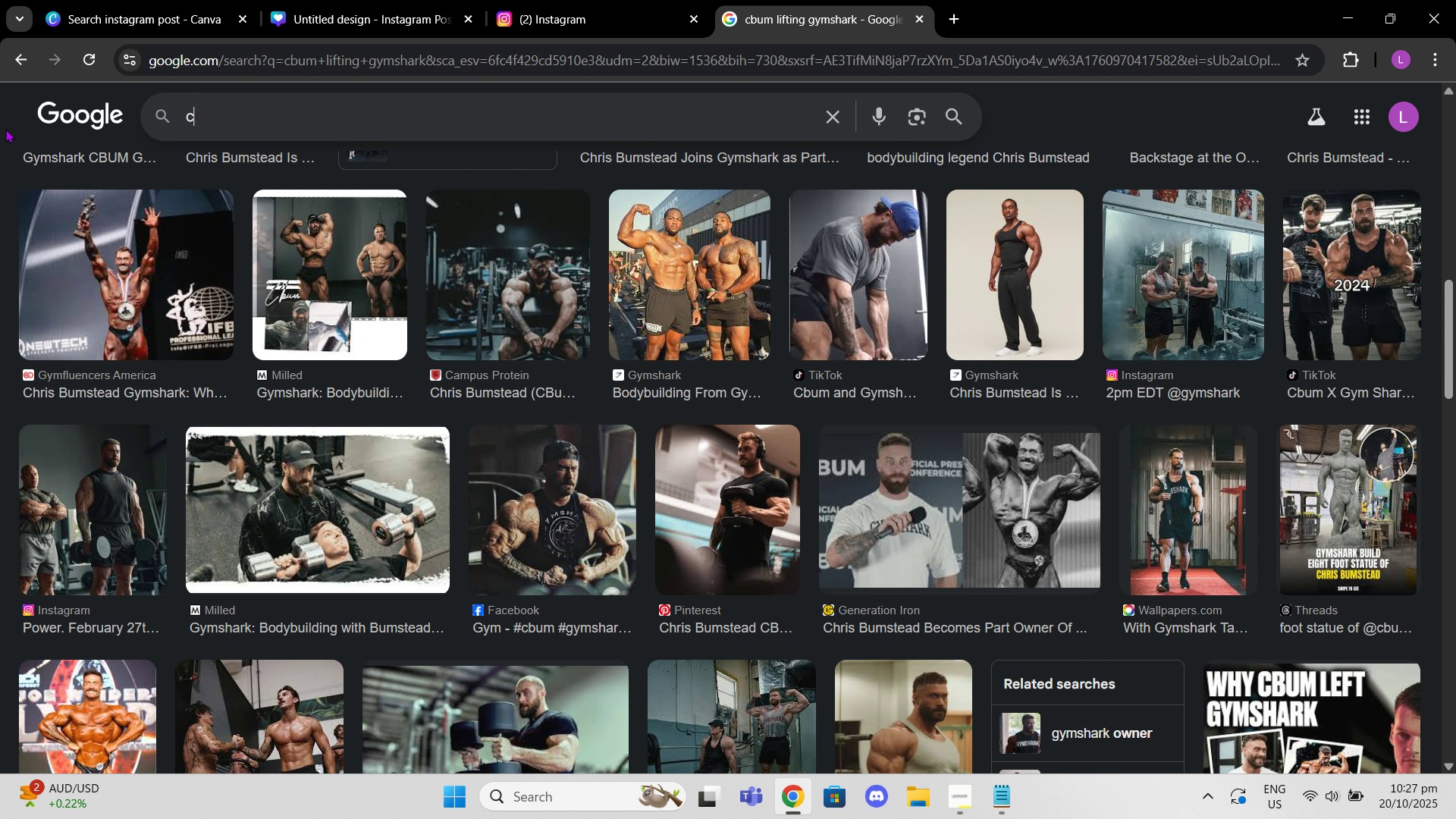 
type(cbum heavy lifting)
 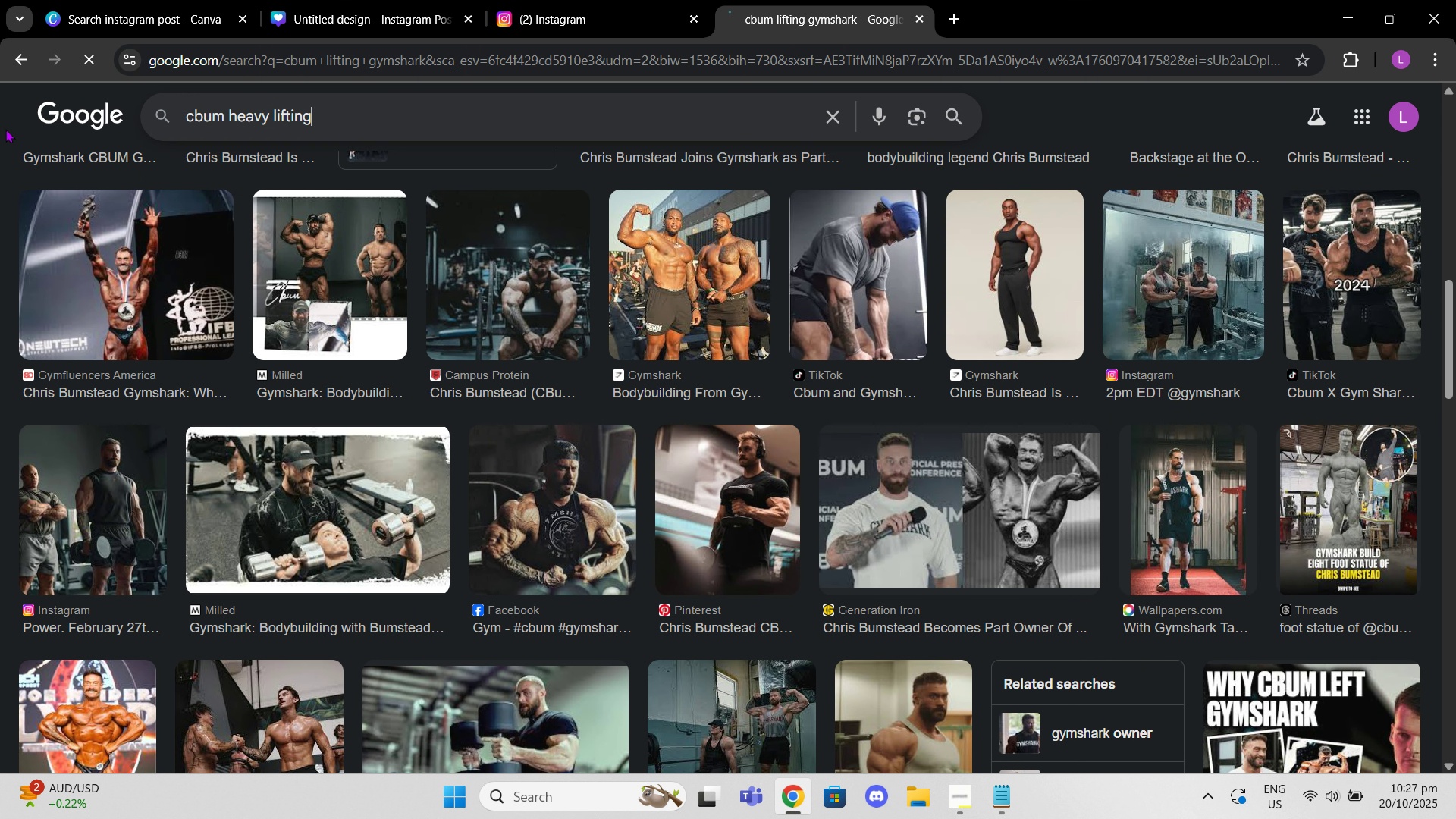 
key(Enter)
 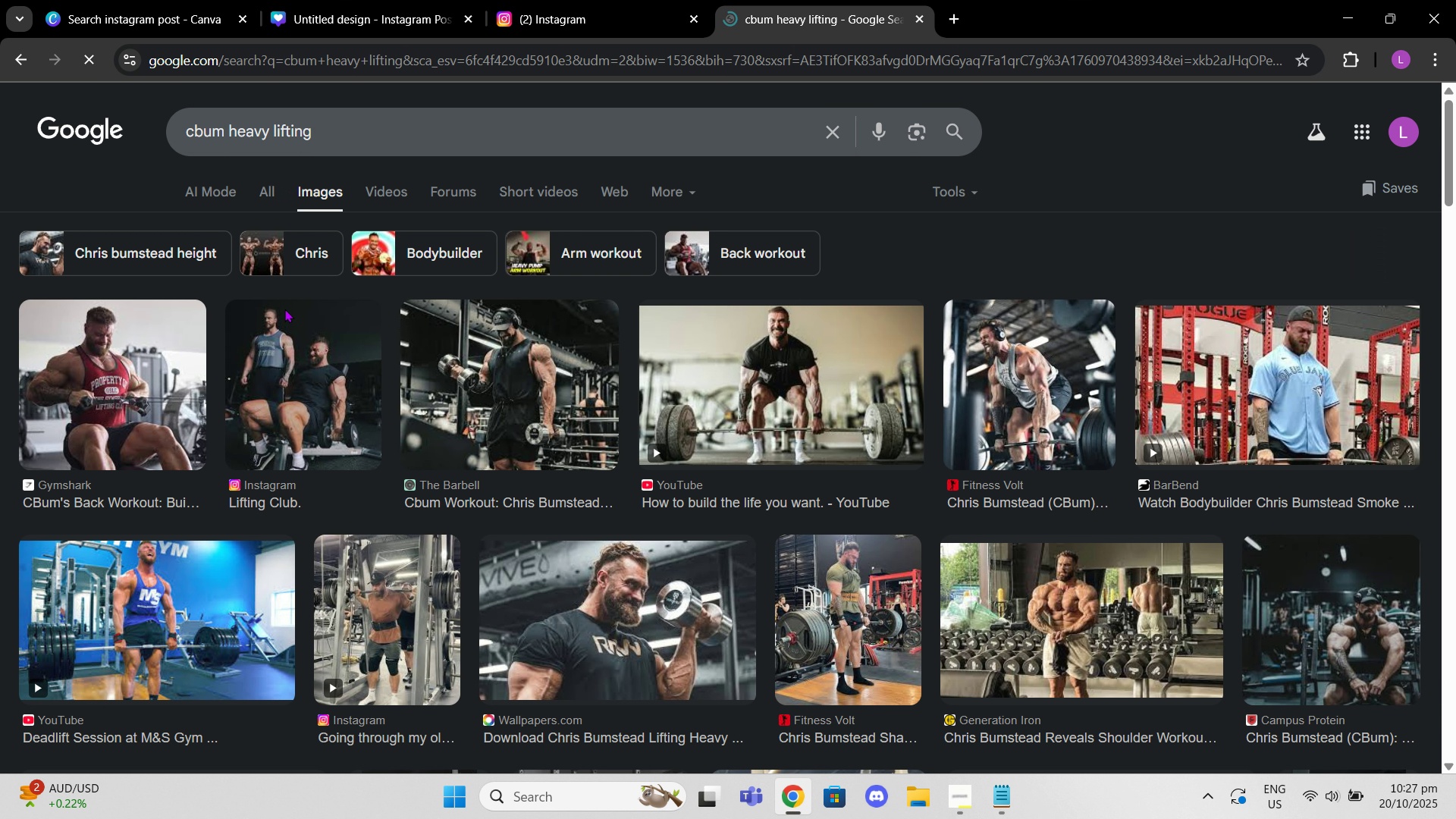 
left_click([544, 398])
 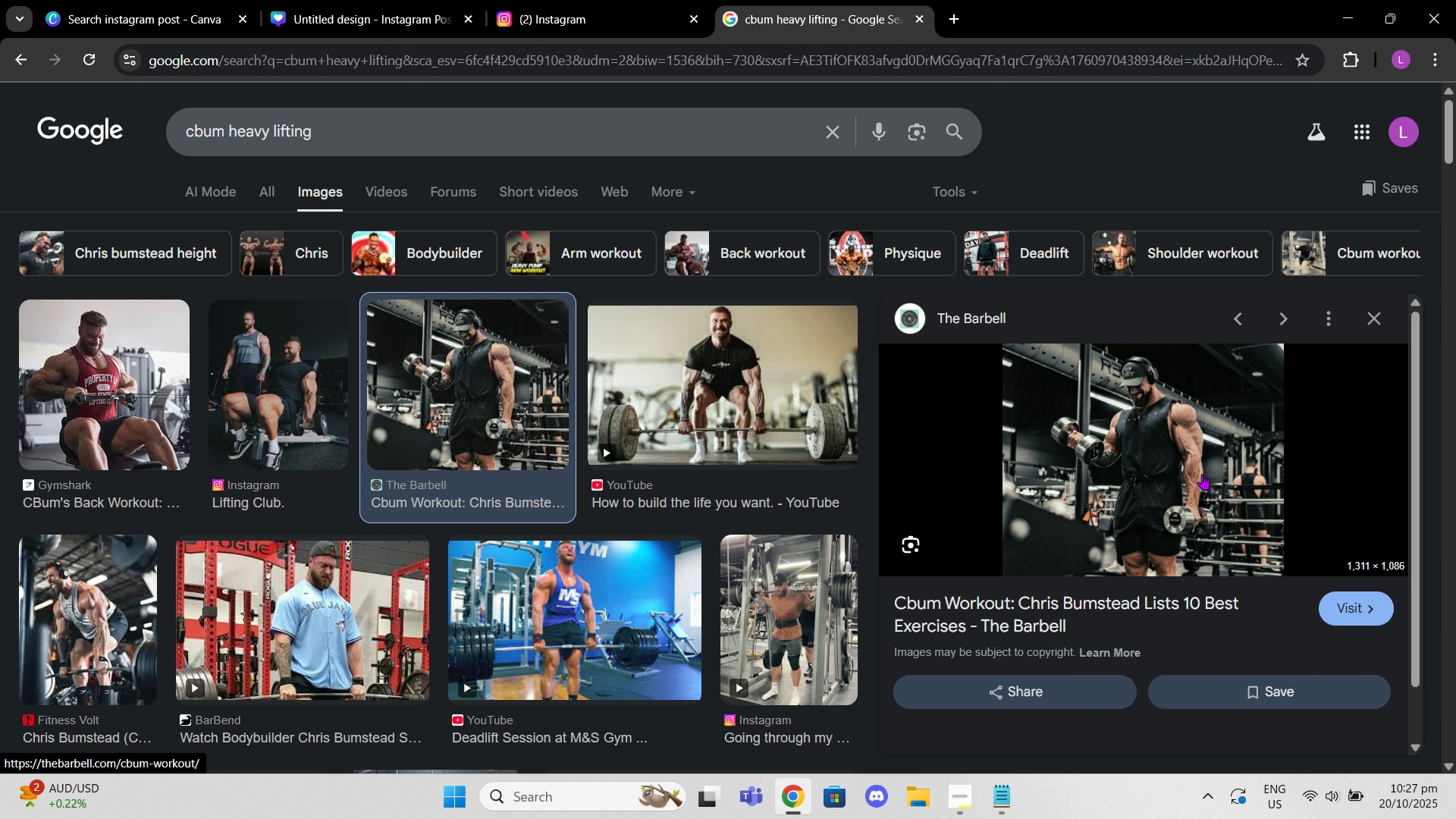 
left_click([1197, 472])
 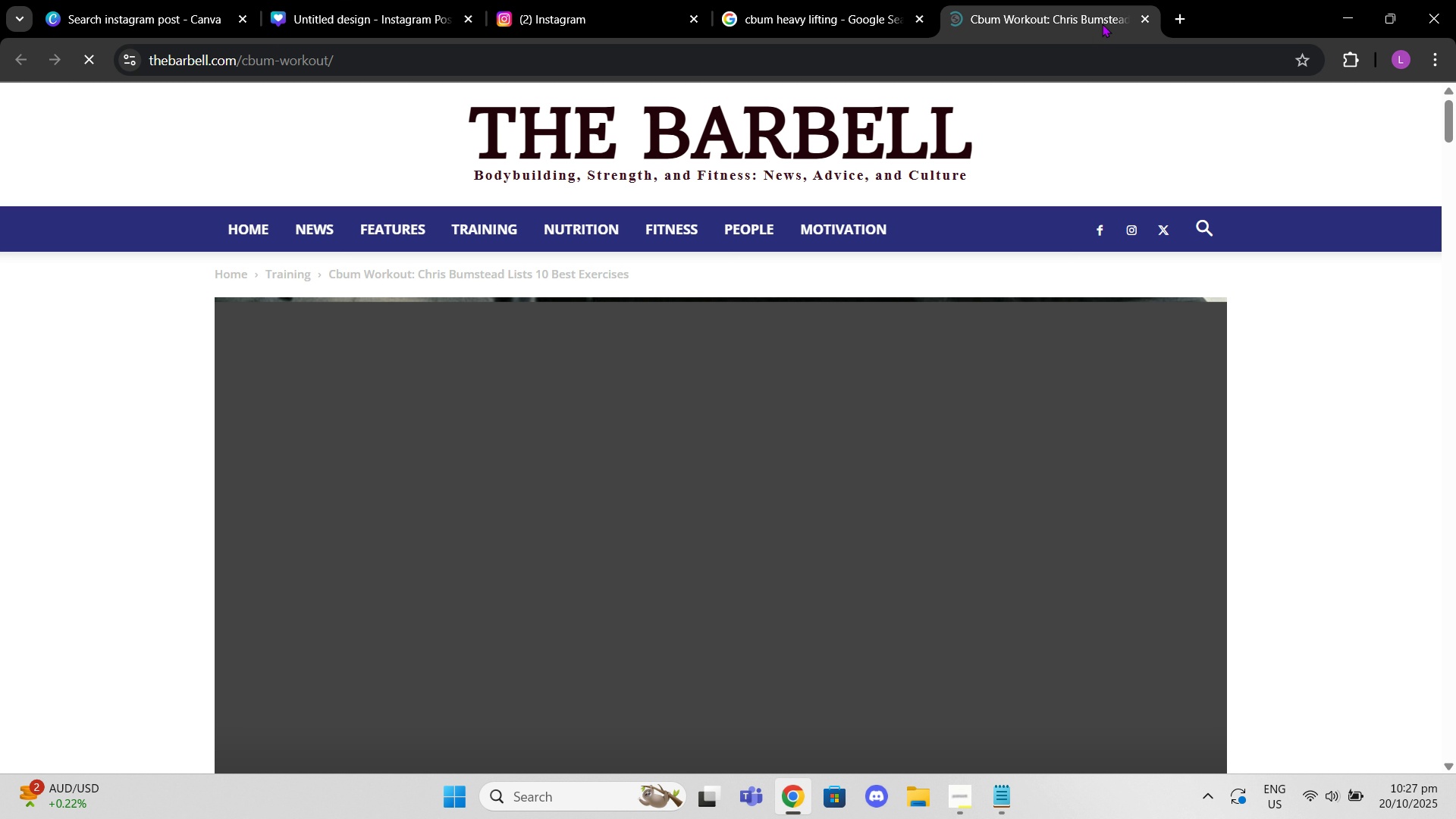 
left_click([1150, 17])
 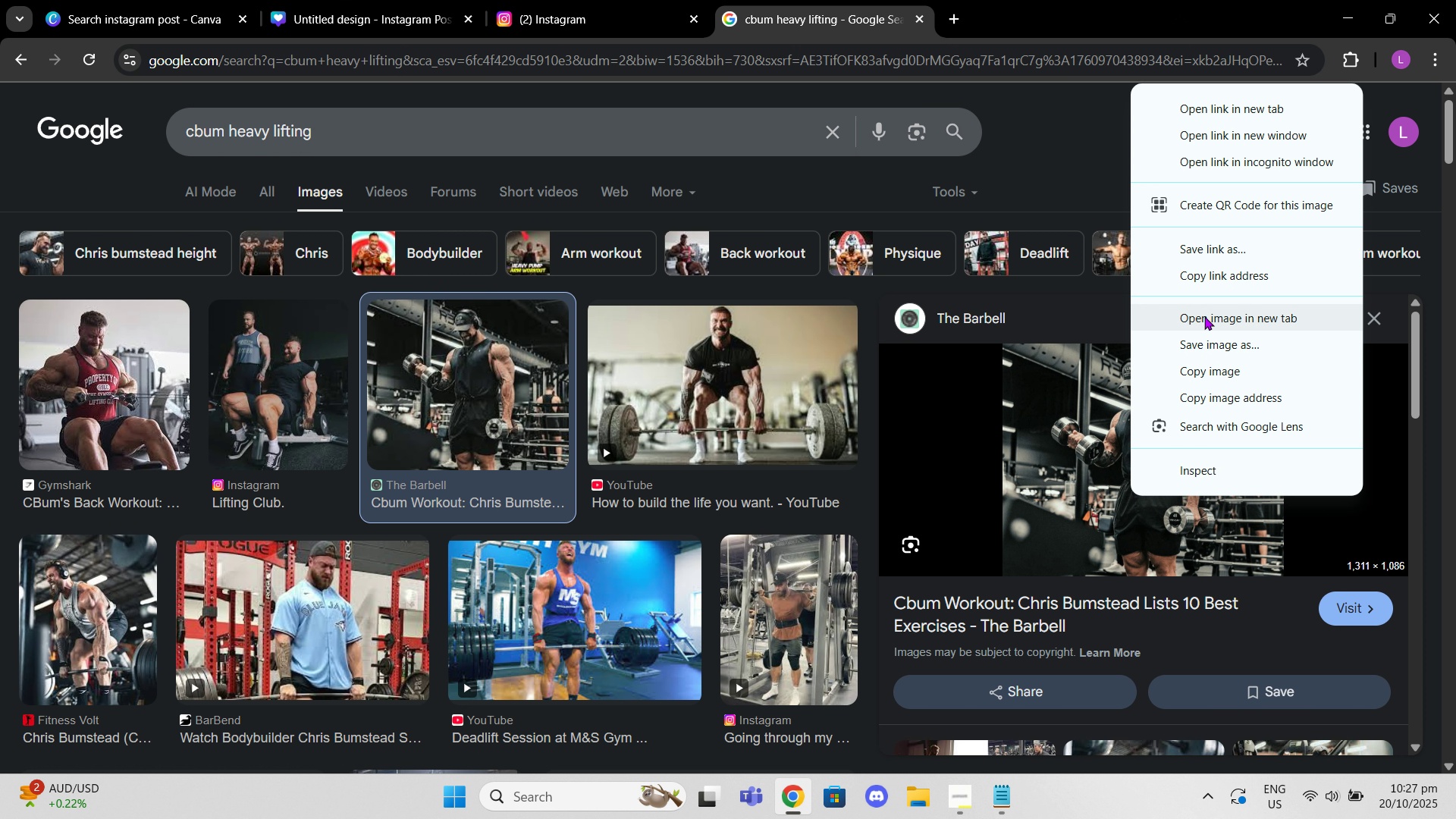 
left_click([1203, 315])
 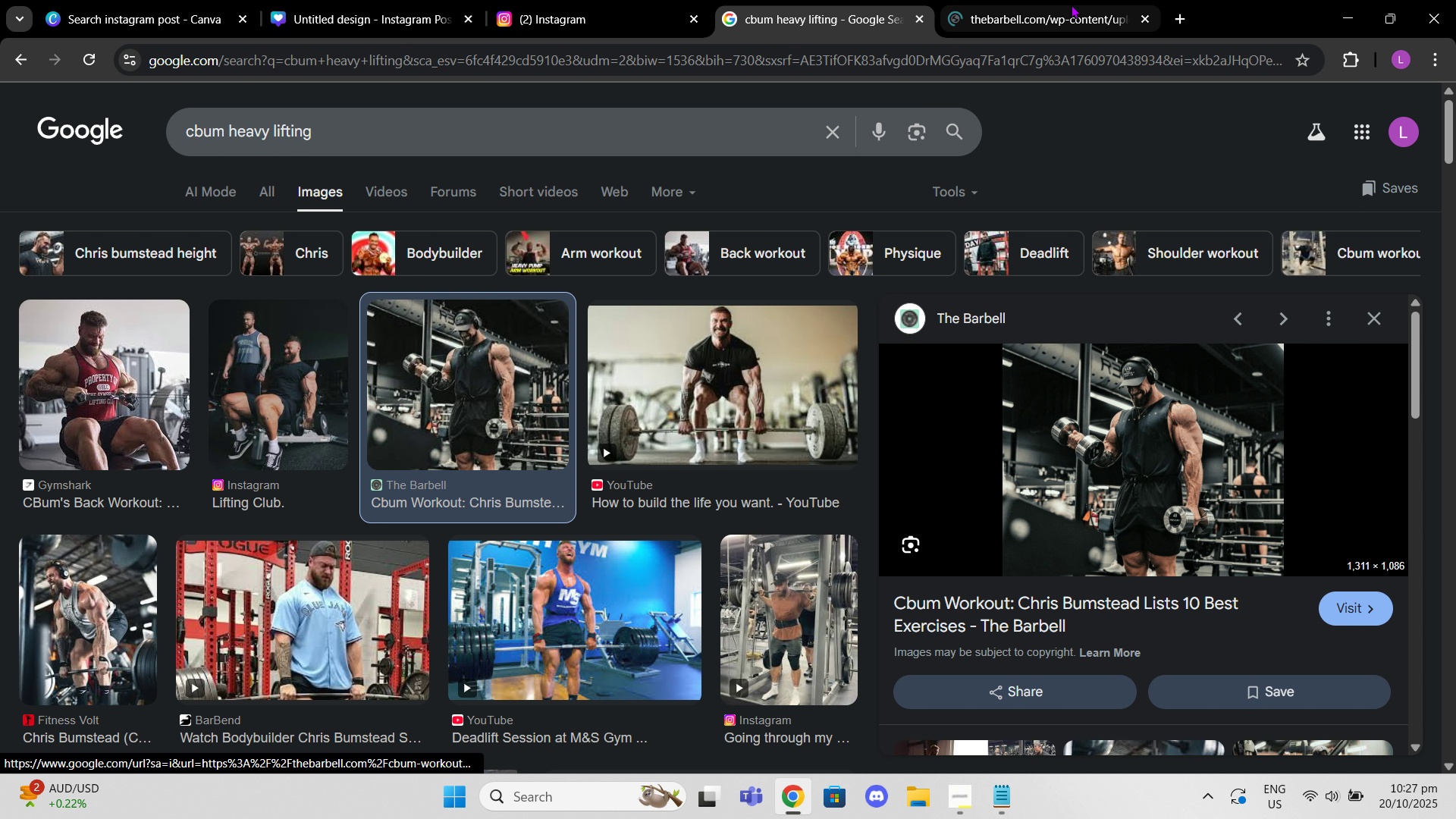 
left_click([1040, 0])
 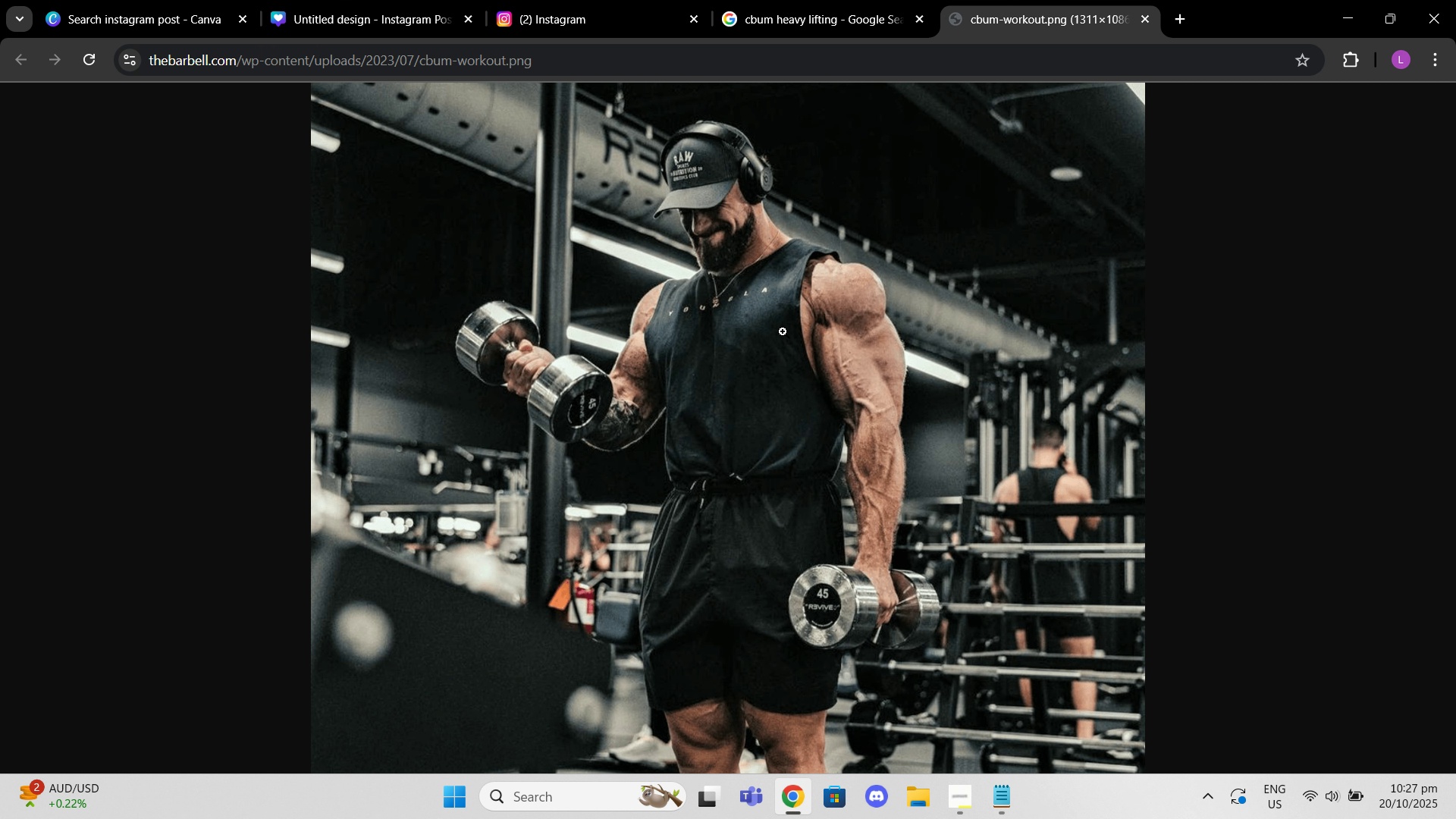 
left_click([783, 331])
 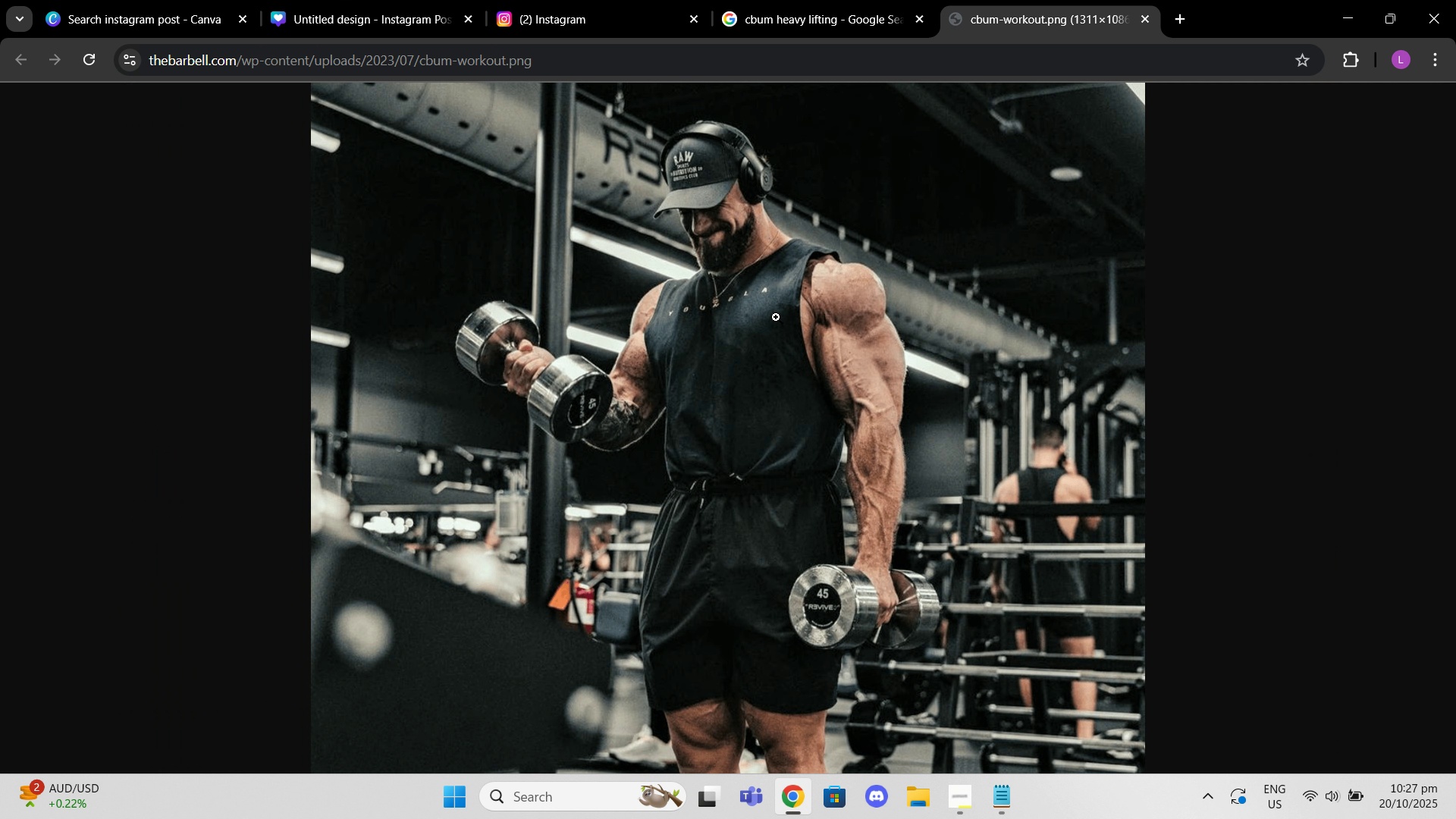 
left_click([777, 323])
 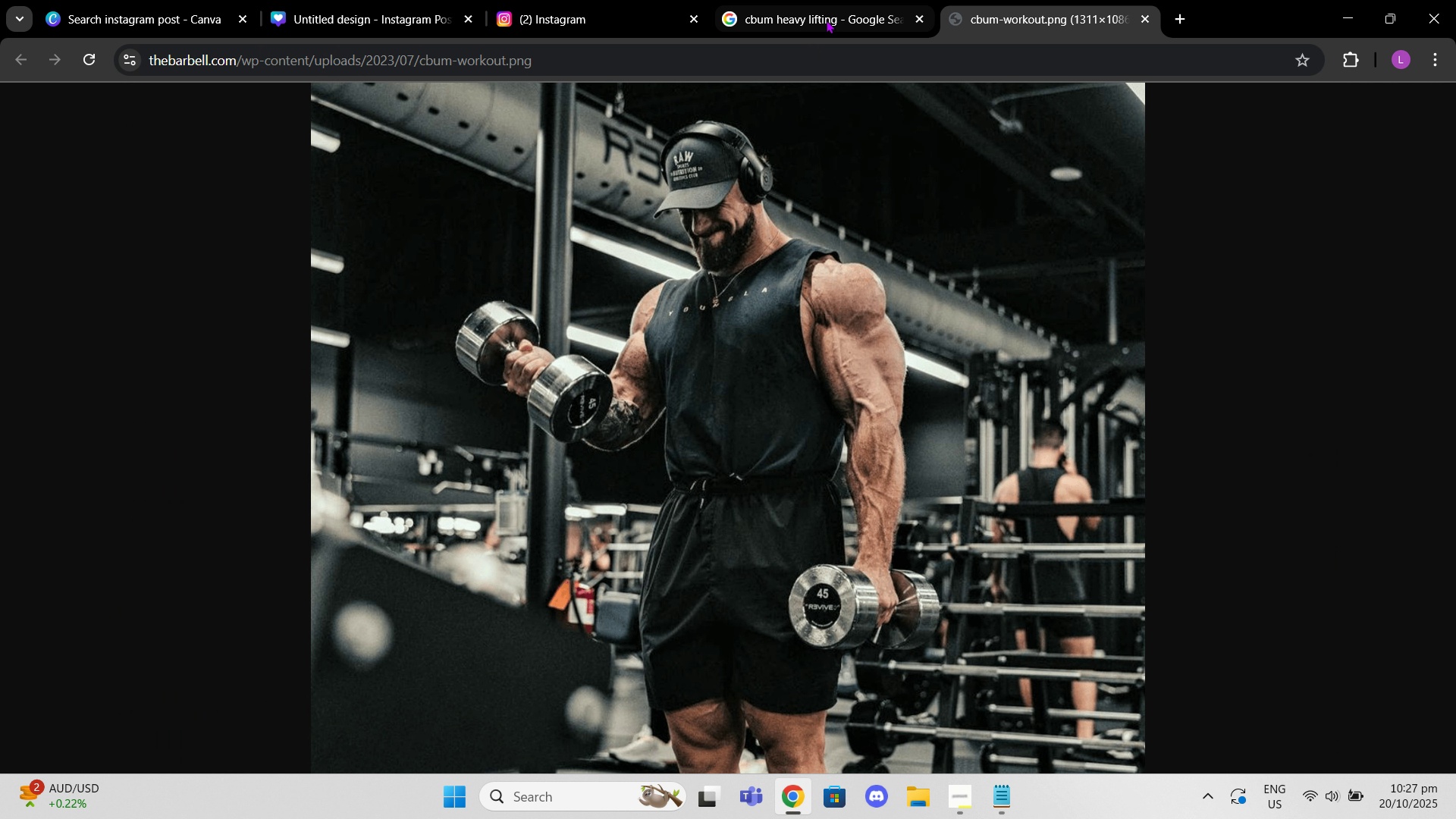 
double_click([828, 15])
 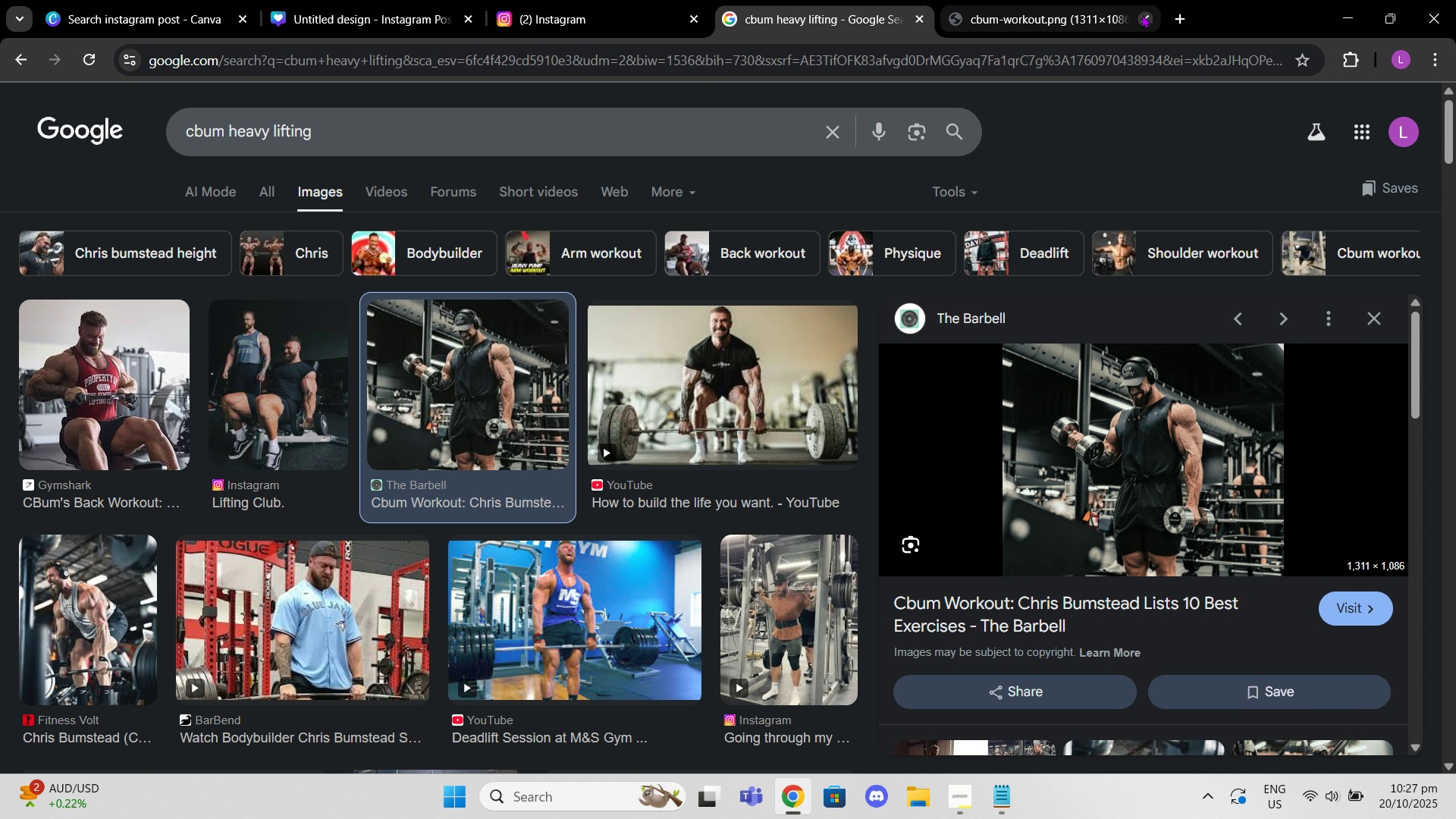 
left_click([1143, 16])
 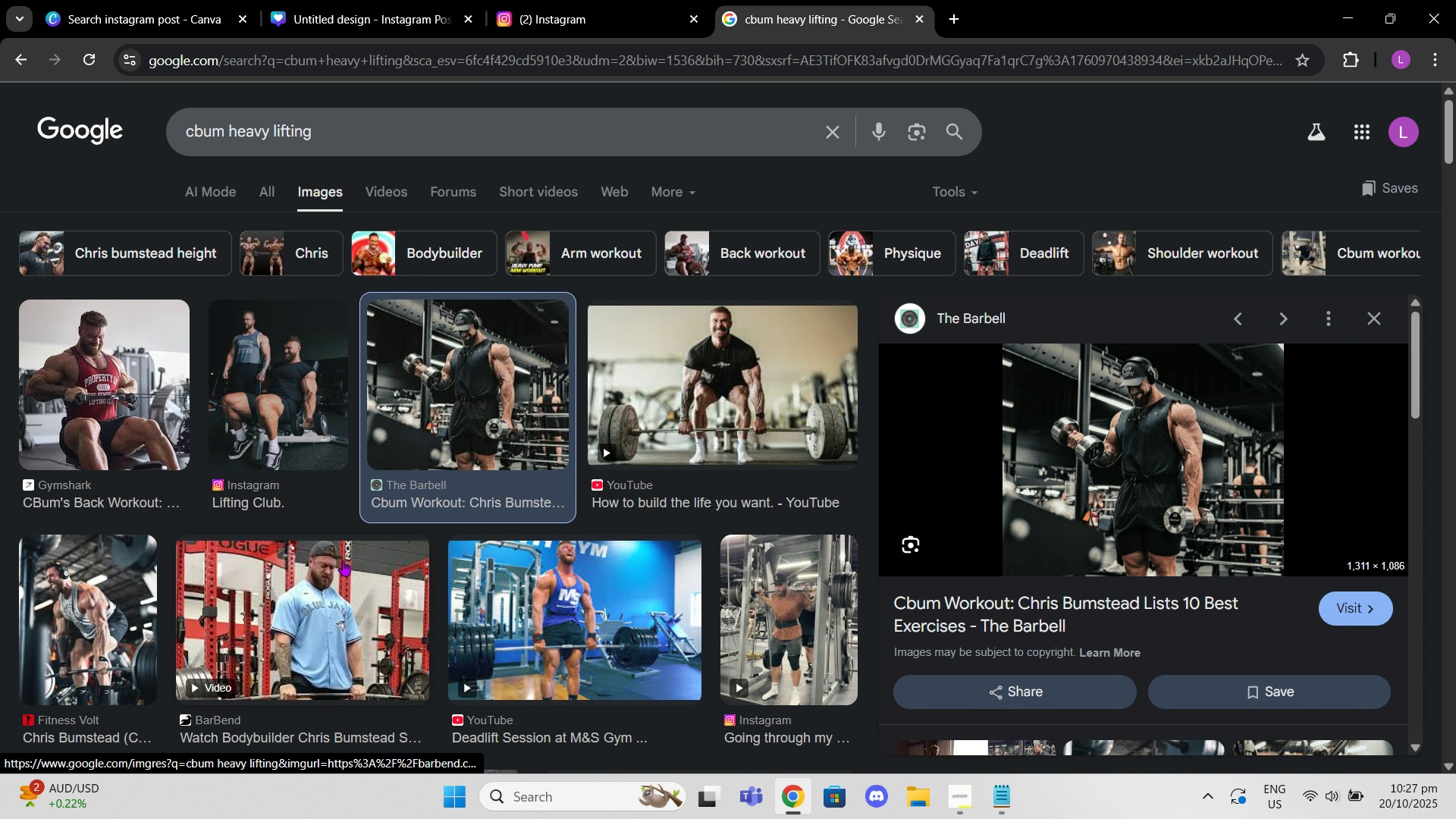 
left_click([118, 429])
 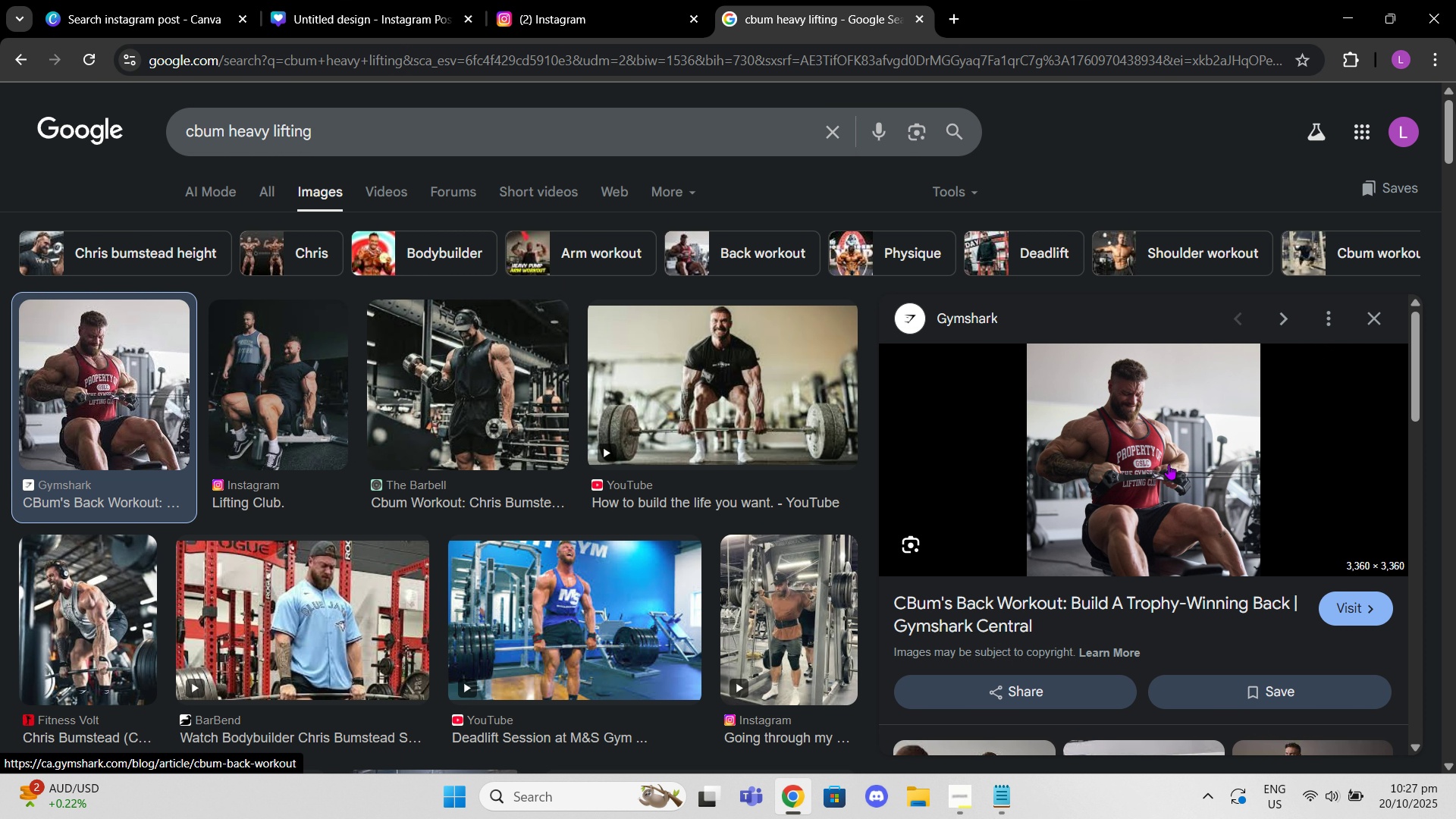 
right_click([1156, 466])
 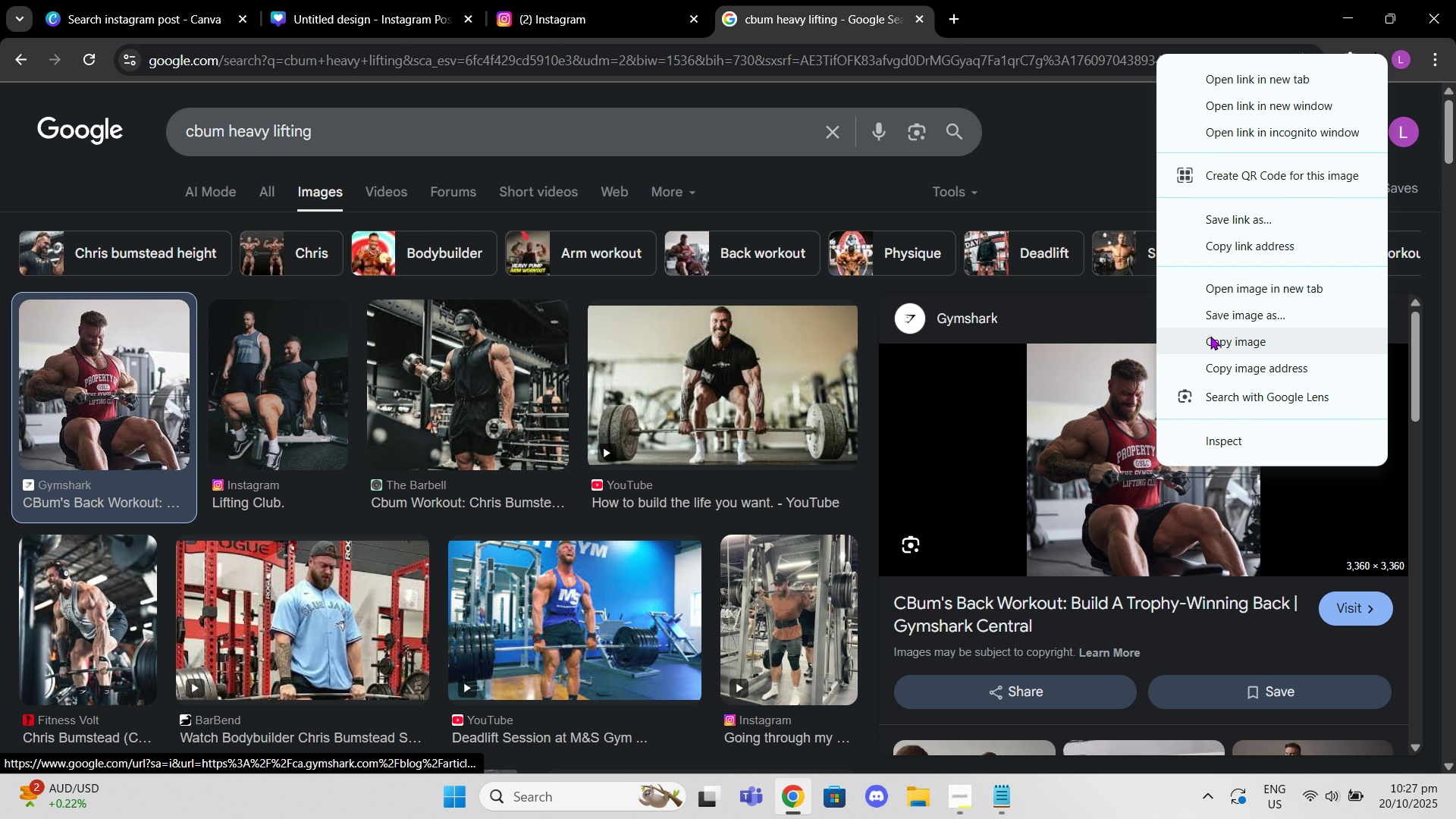 
left_click([1210, 336])
 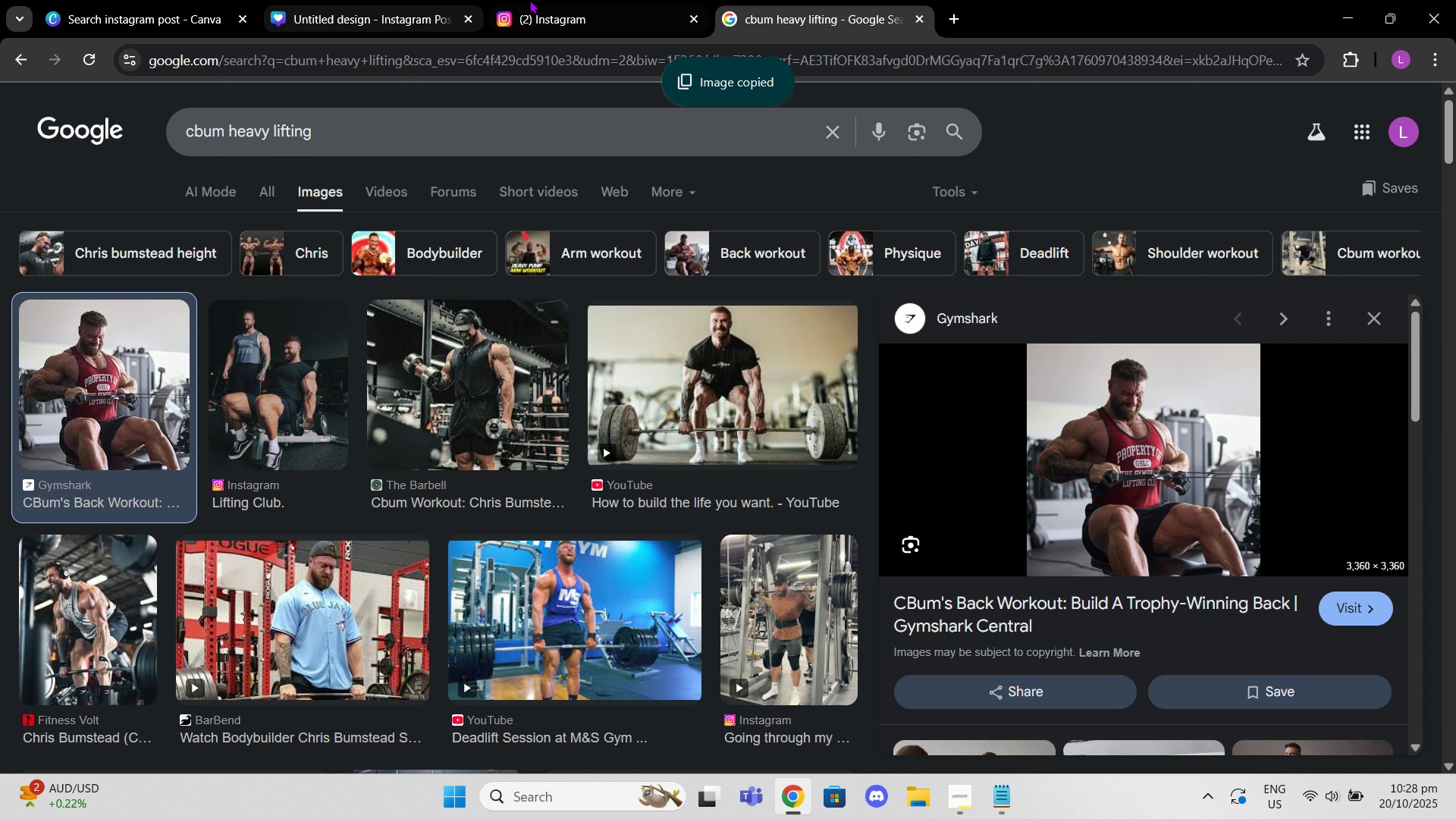 
left_click([340, 5])
 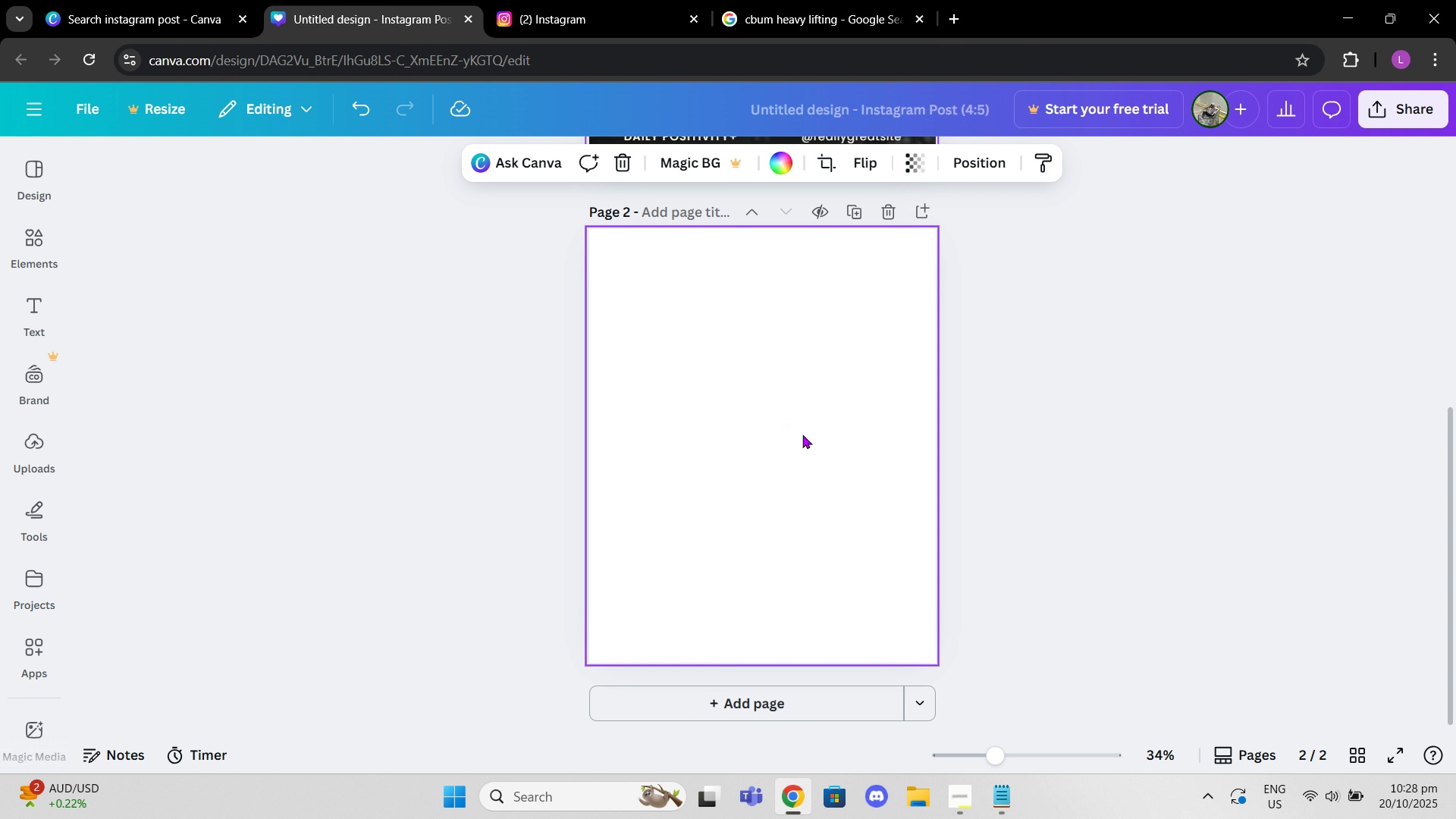 
key(Control+V)
 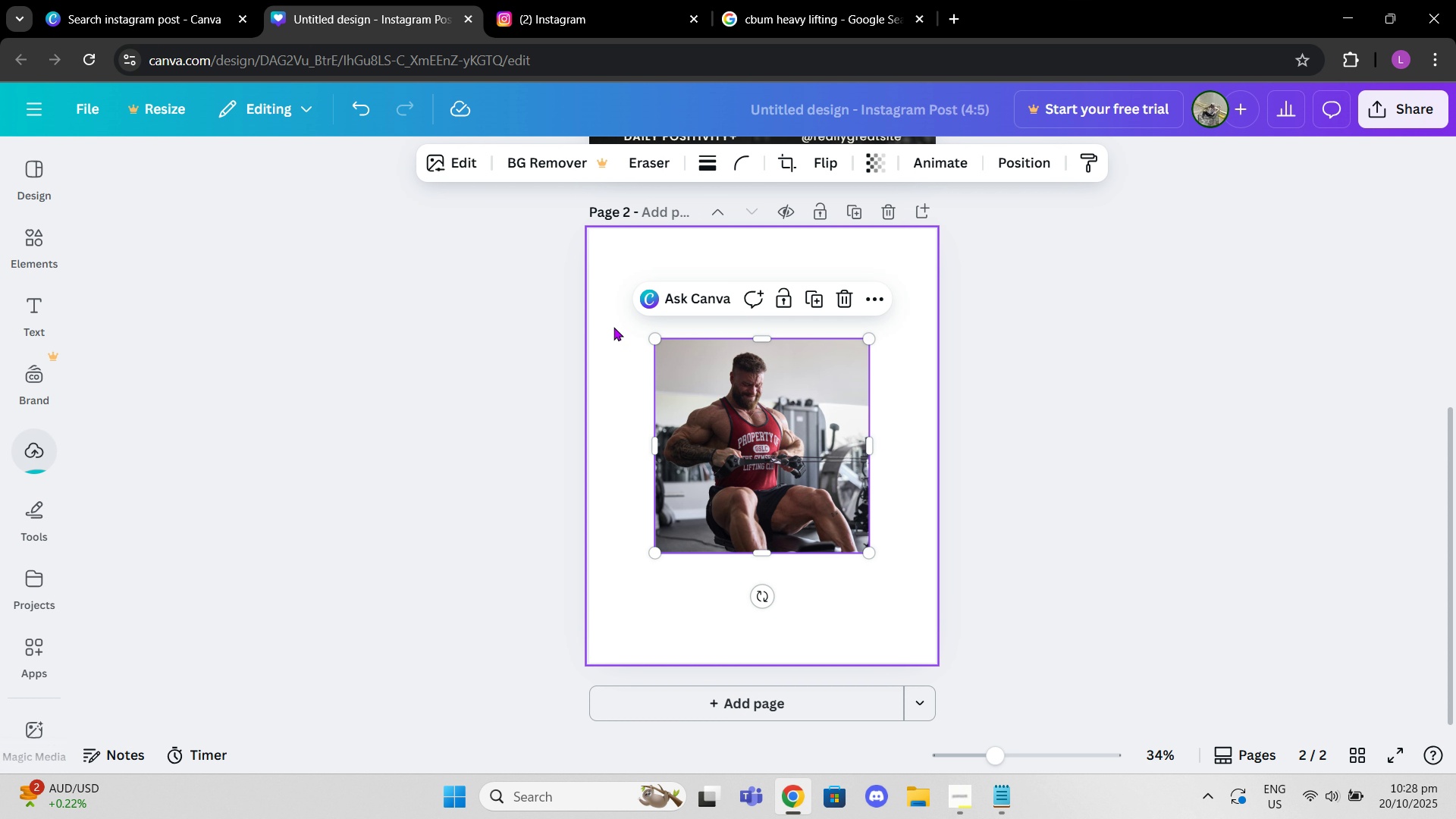 
left_click_drag(start_coordinate=[651, 340], to_coordinate=[544, 213])
 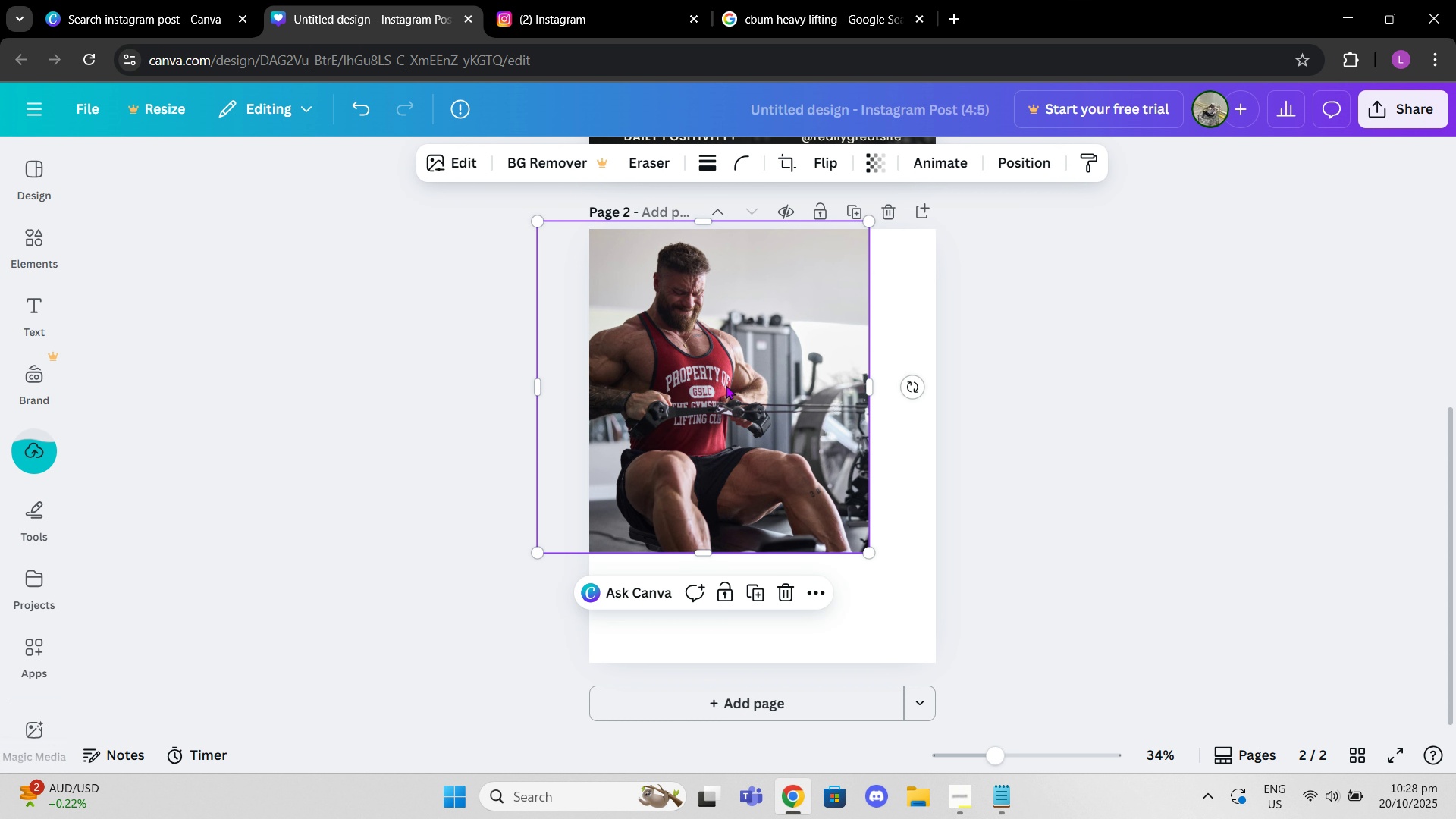 
left_click_drag(start_coordinate=[726, 385], to_coordinate=[767, 387])
 